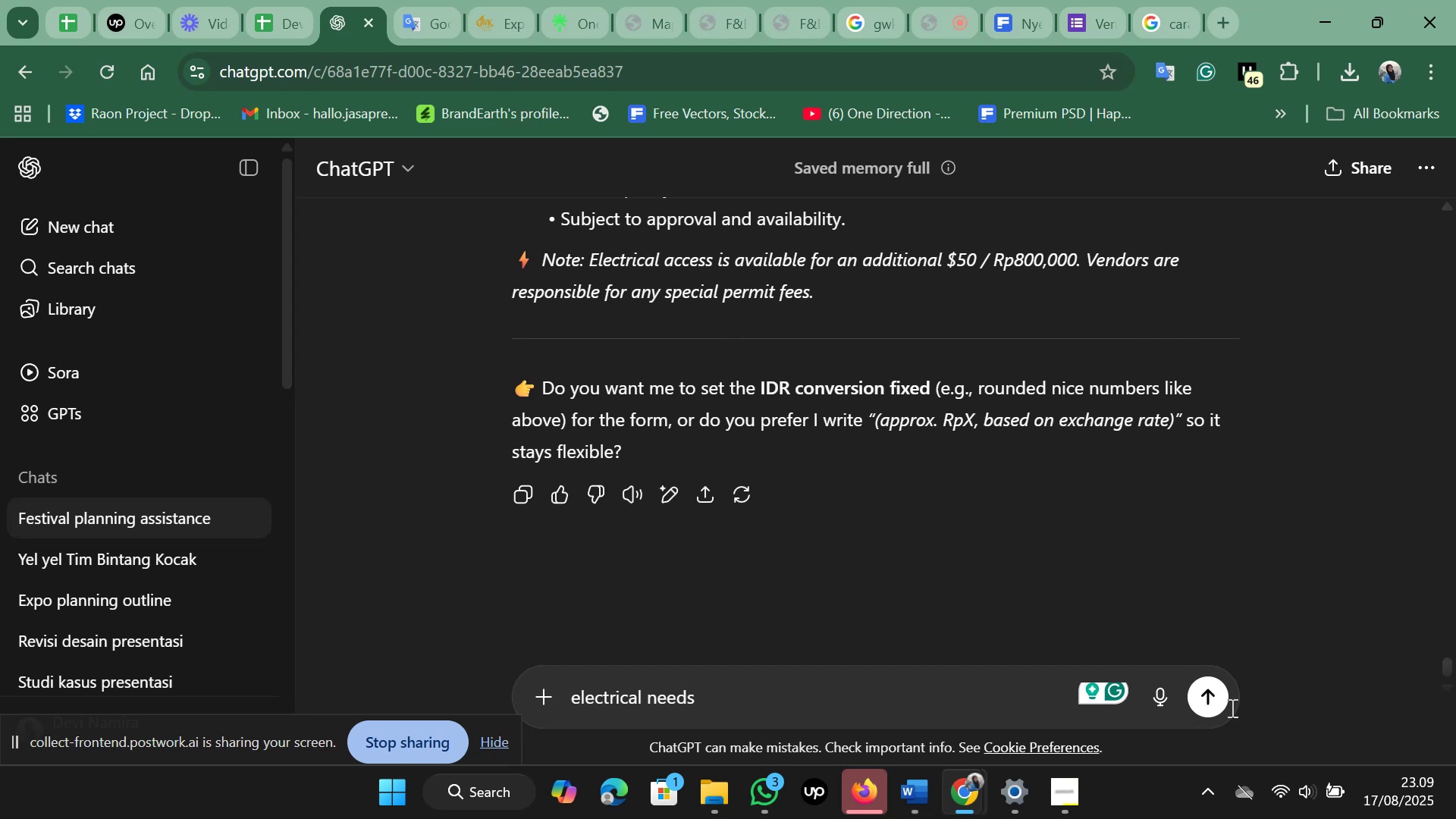 
left_click([1216, 704])
 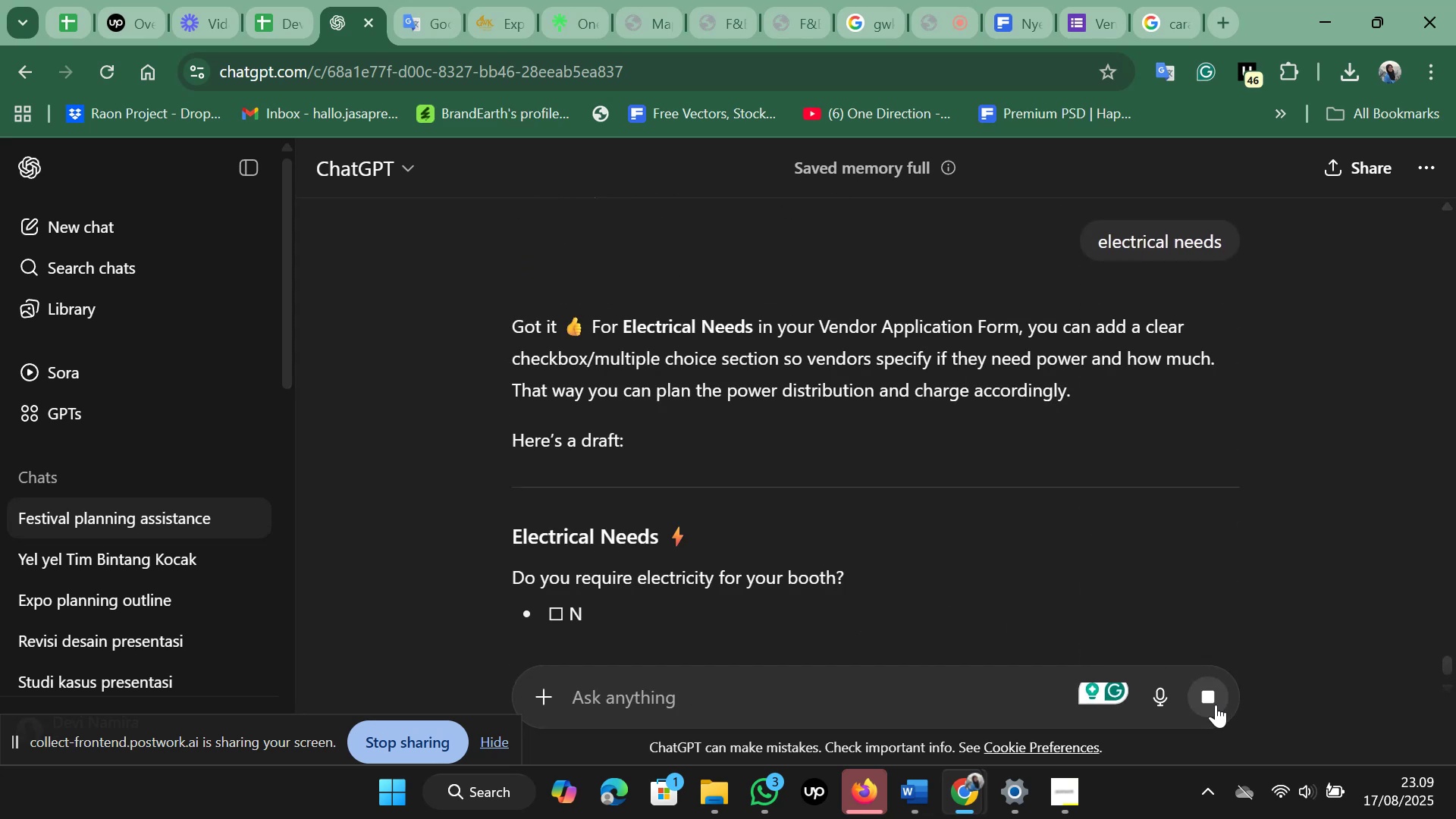 
scroll: coordinate [783, 531], scroll_direction: down, amount: 2.0
 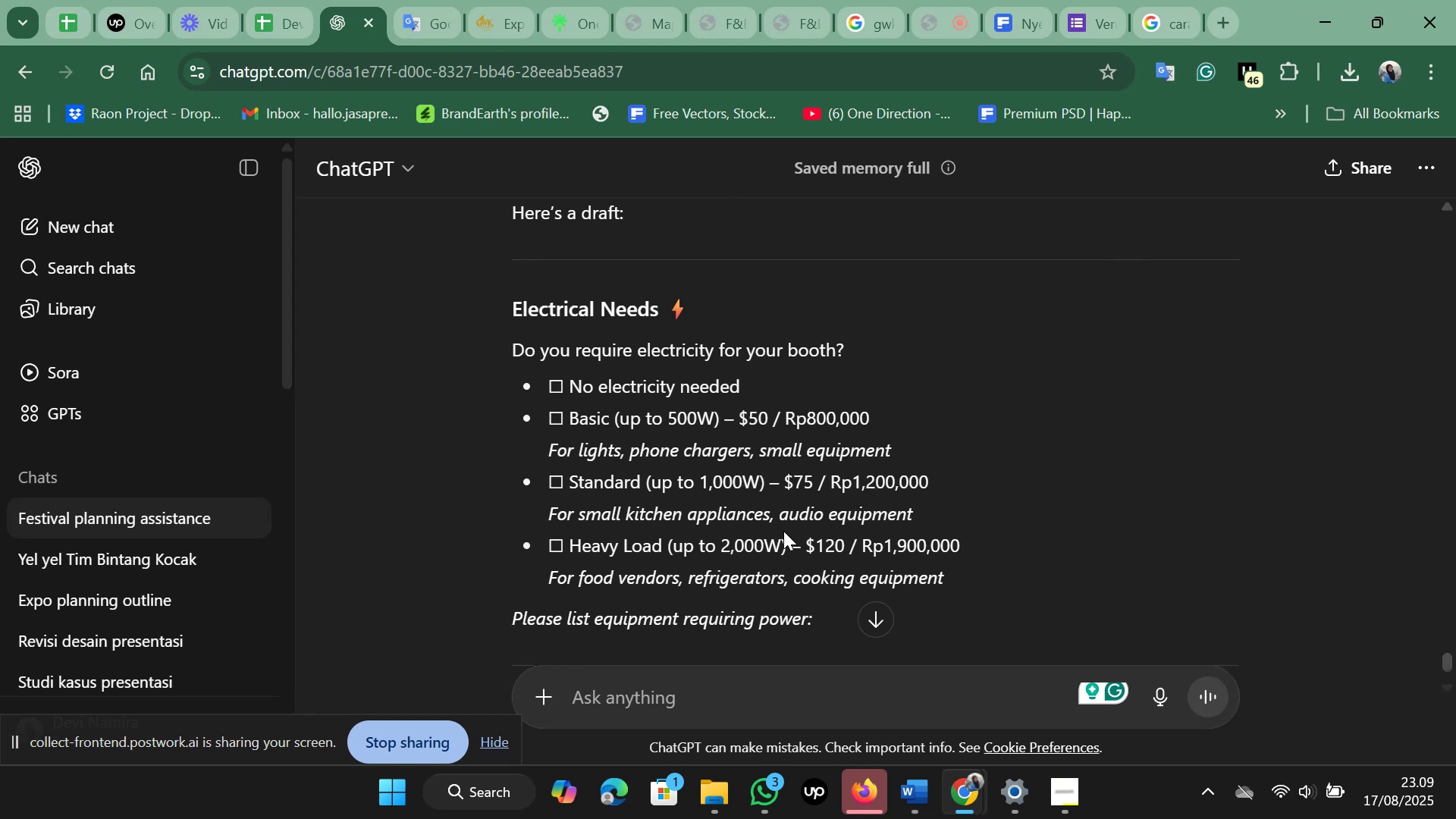 
wait(5.02)
 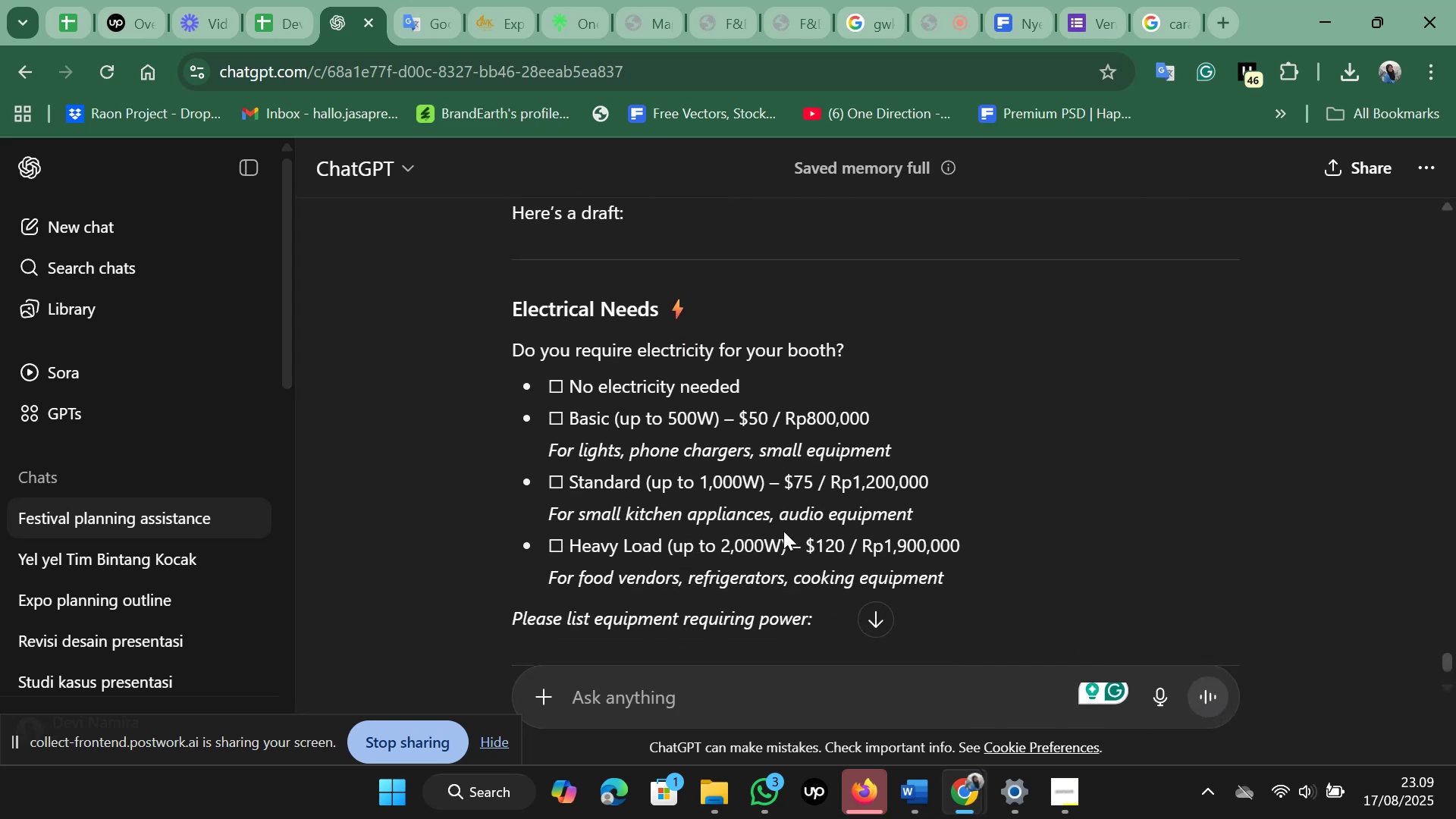 
scroll: coordinate [783, 531], scroll_direction: down, amount: 2.0
 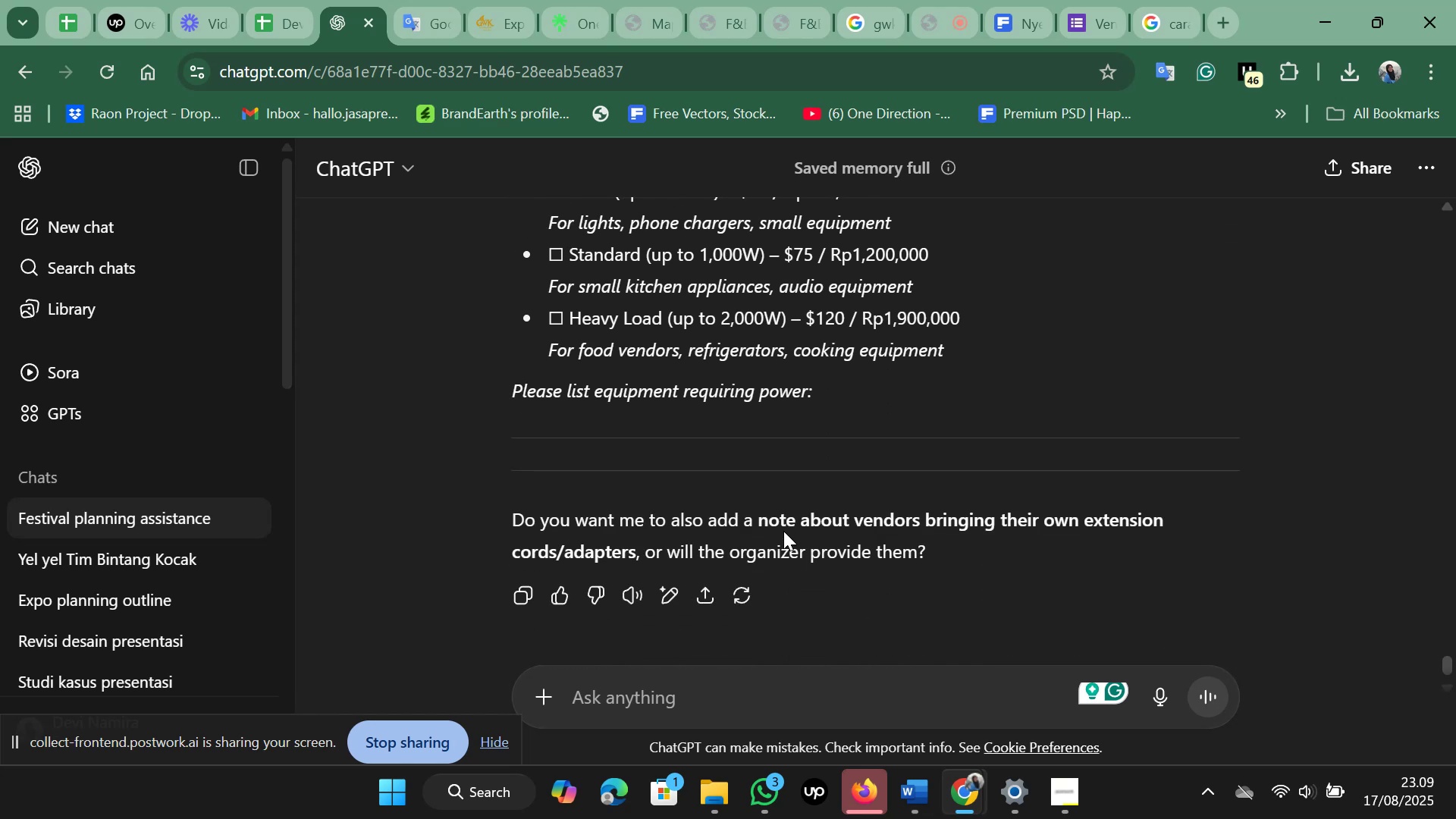 
scroll: coordinate [783, 531], scroll_direction: up, amount: 2.0
 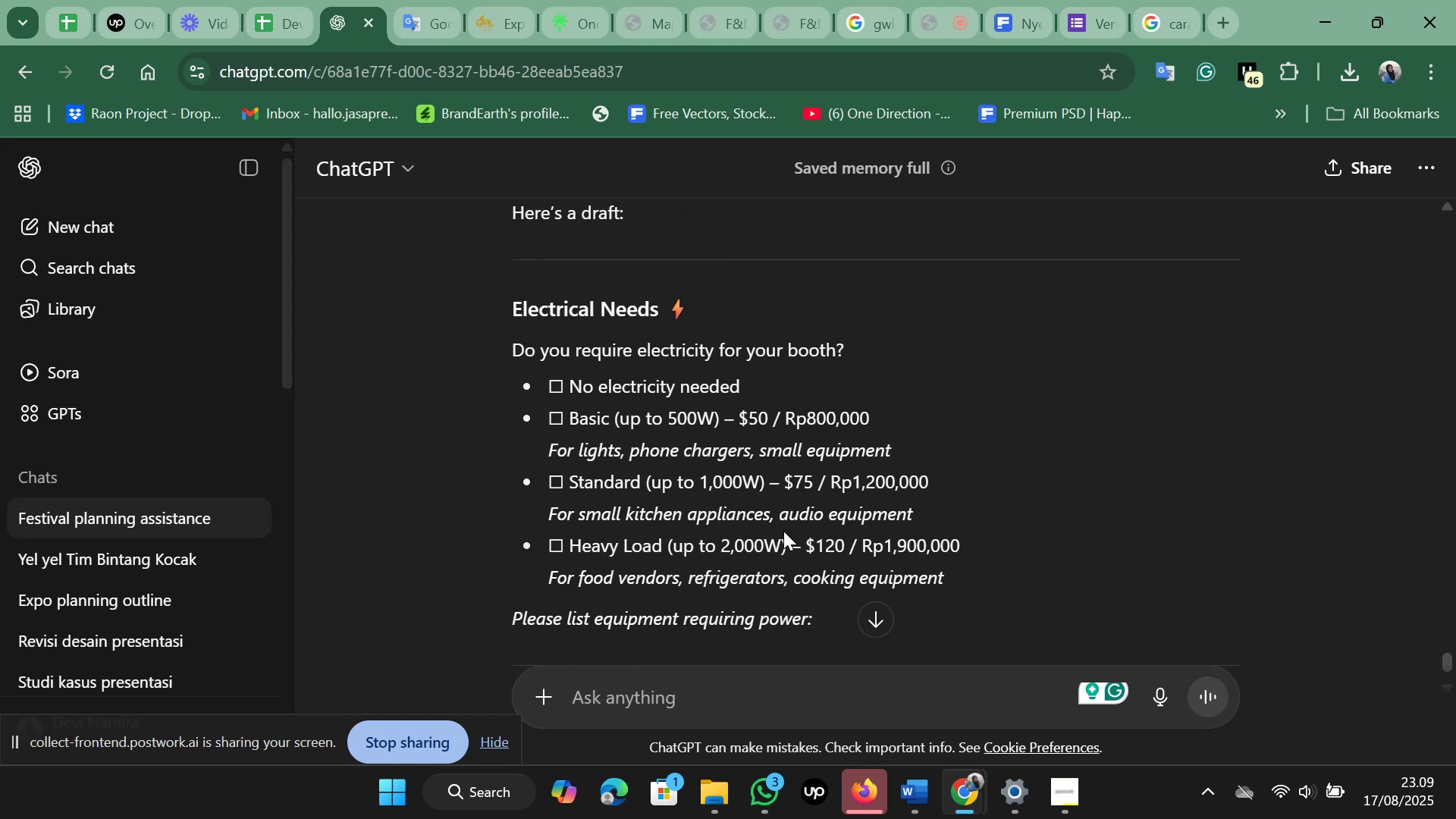 
scroll: coordinate [783, 531], scroll_direction: none, amount: 0.0
 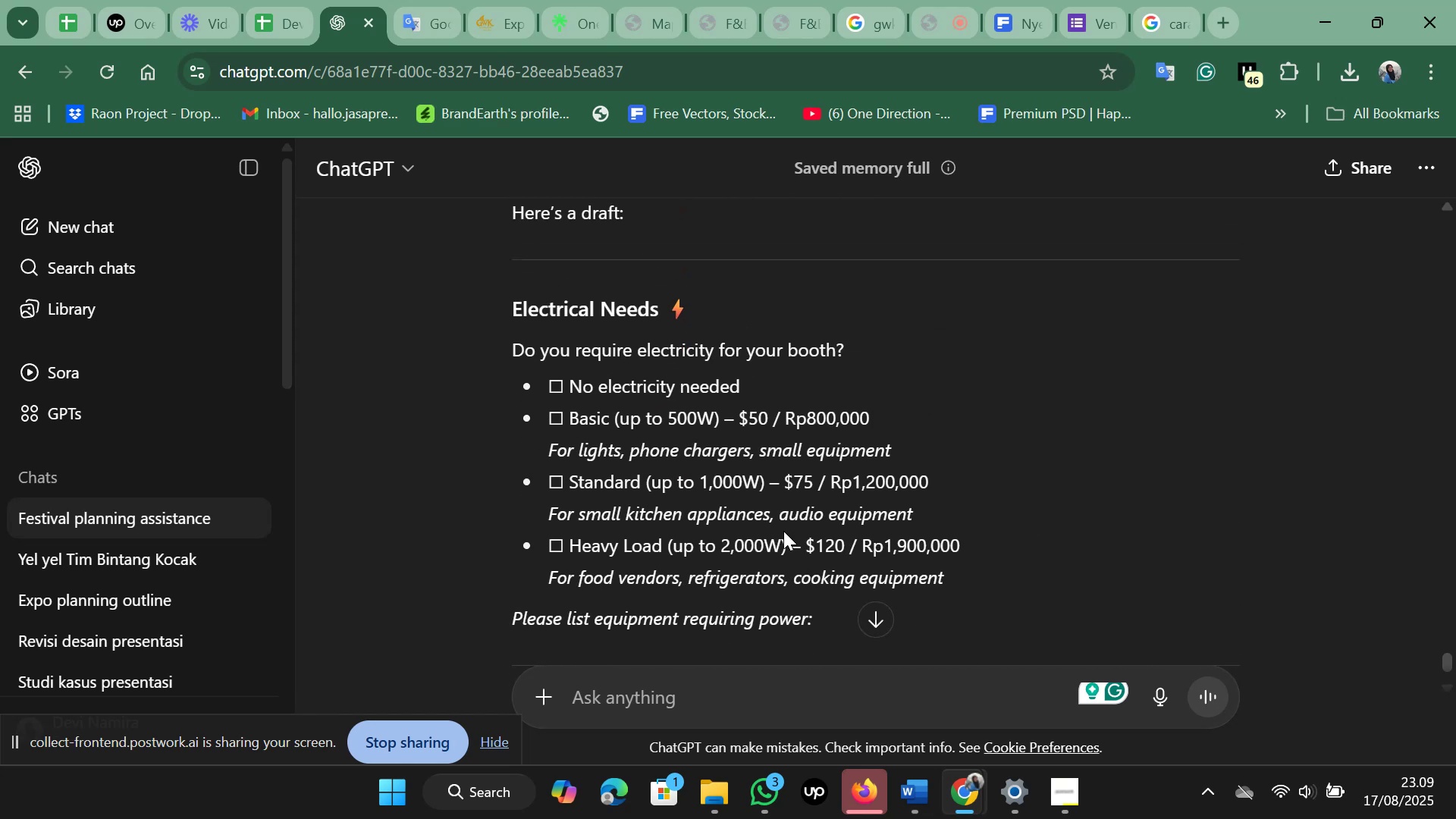 
scroll: coordinate [783, 530], scroll_direction: down, amount: 1.0
 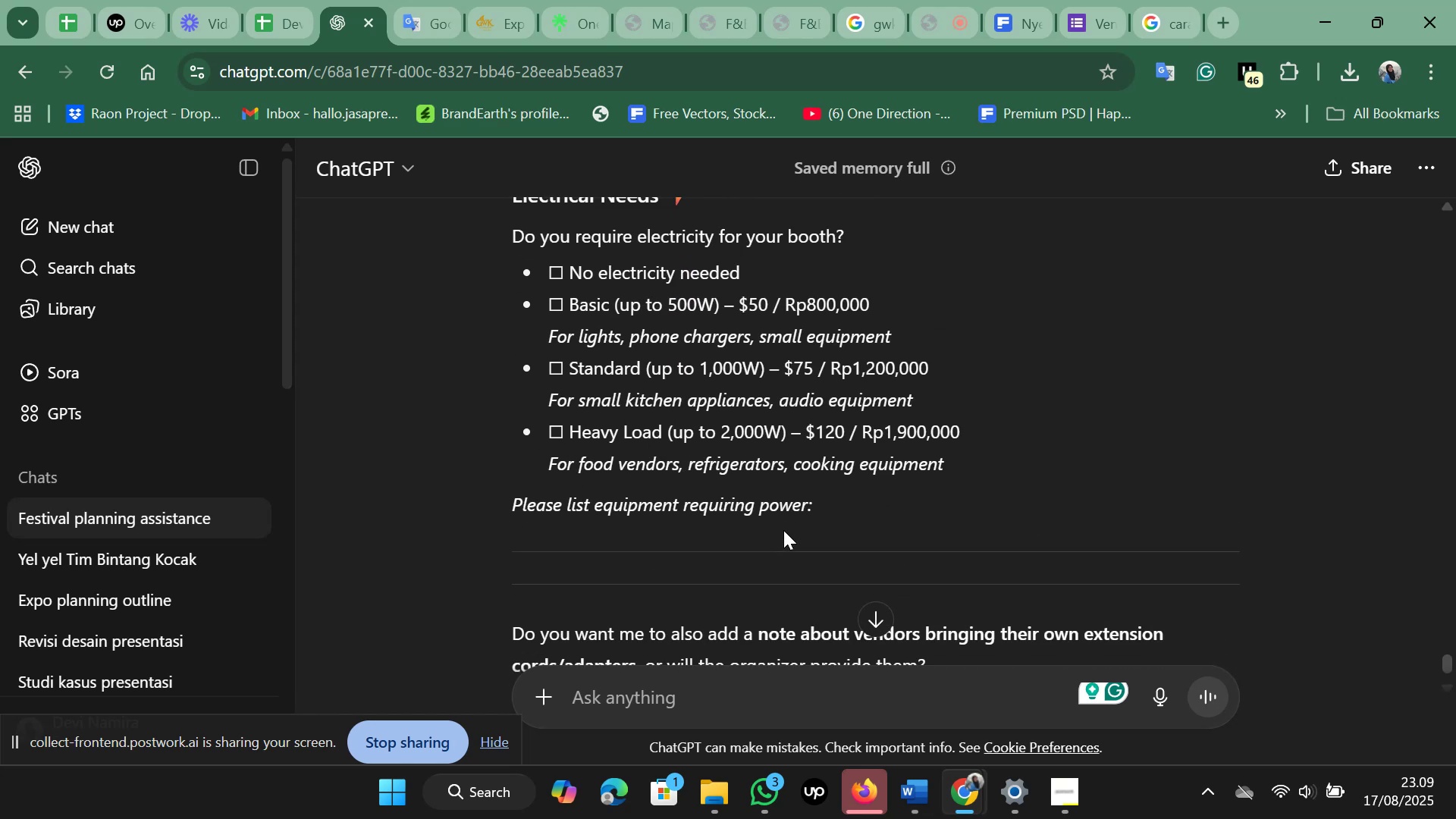 
scroll: coordinate [783, 530], scroll_direction: up, amount: 1.0
 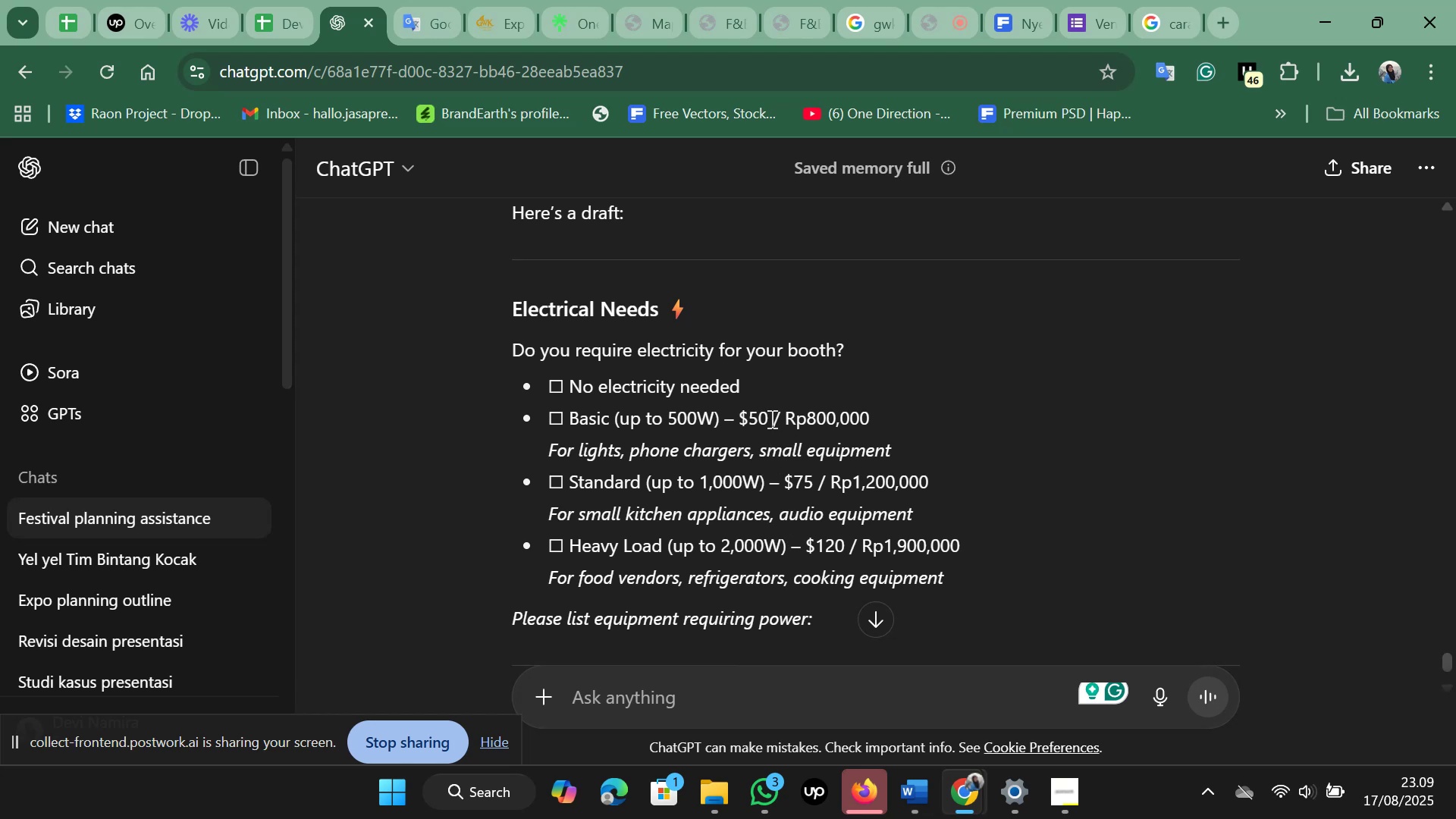 
wait(10.58)
 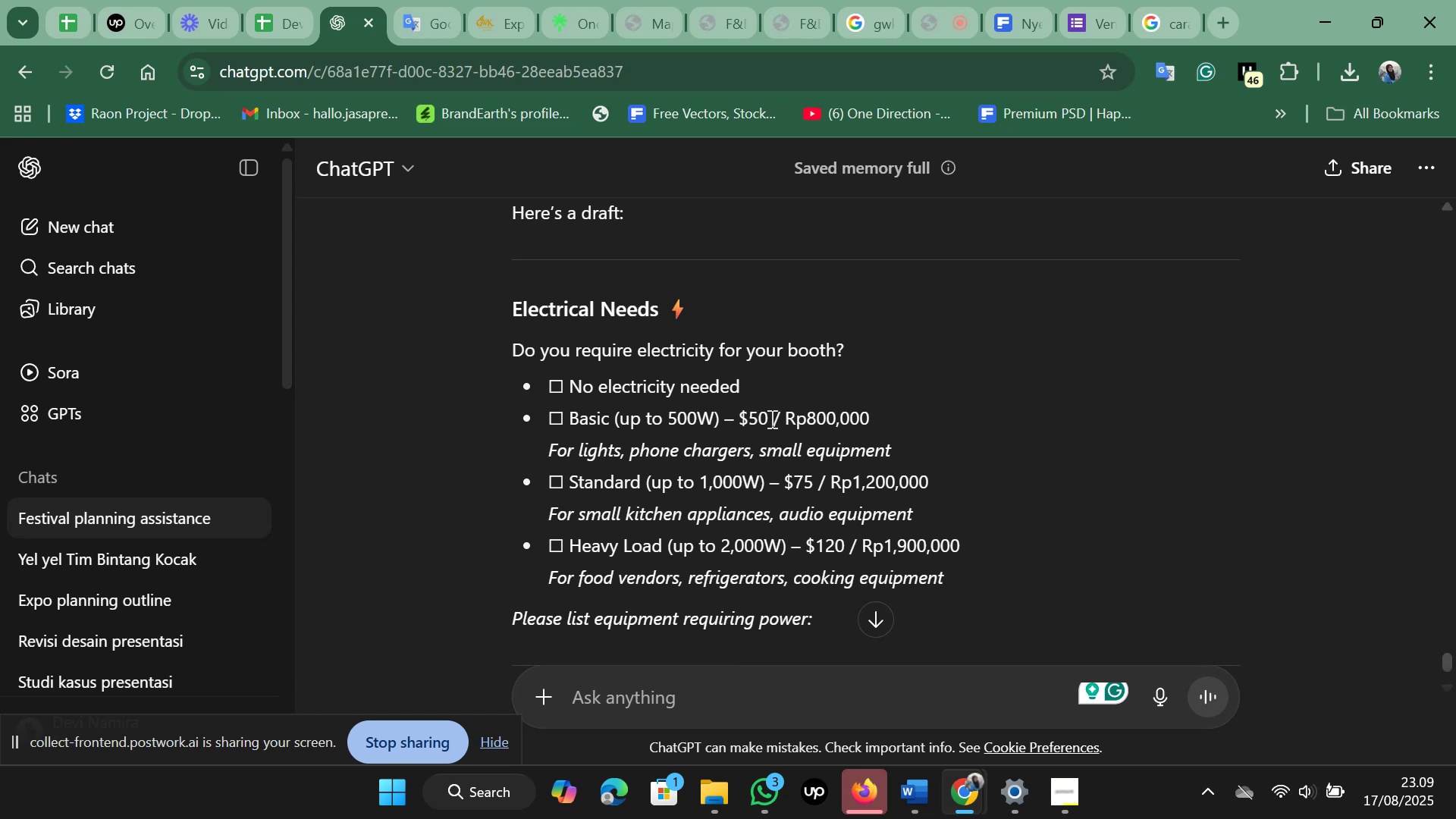 
left_click_drag(start_coordinate=[855, 345], to_coordinate=[510, 350])
 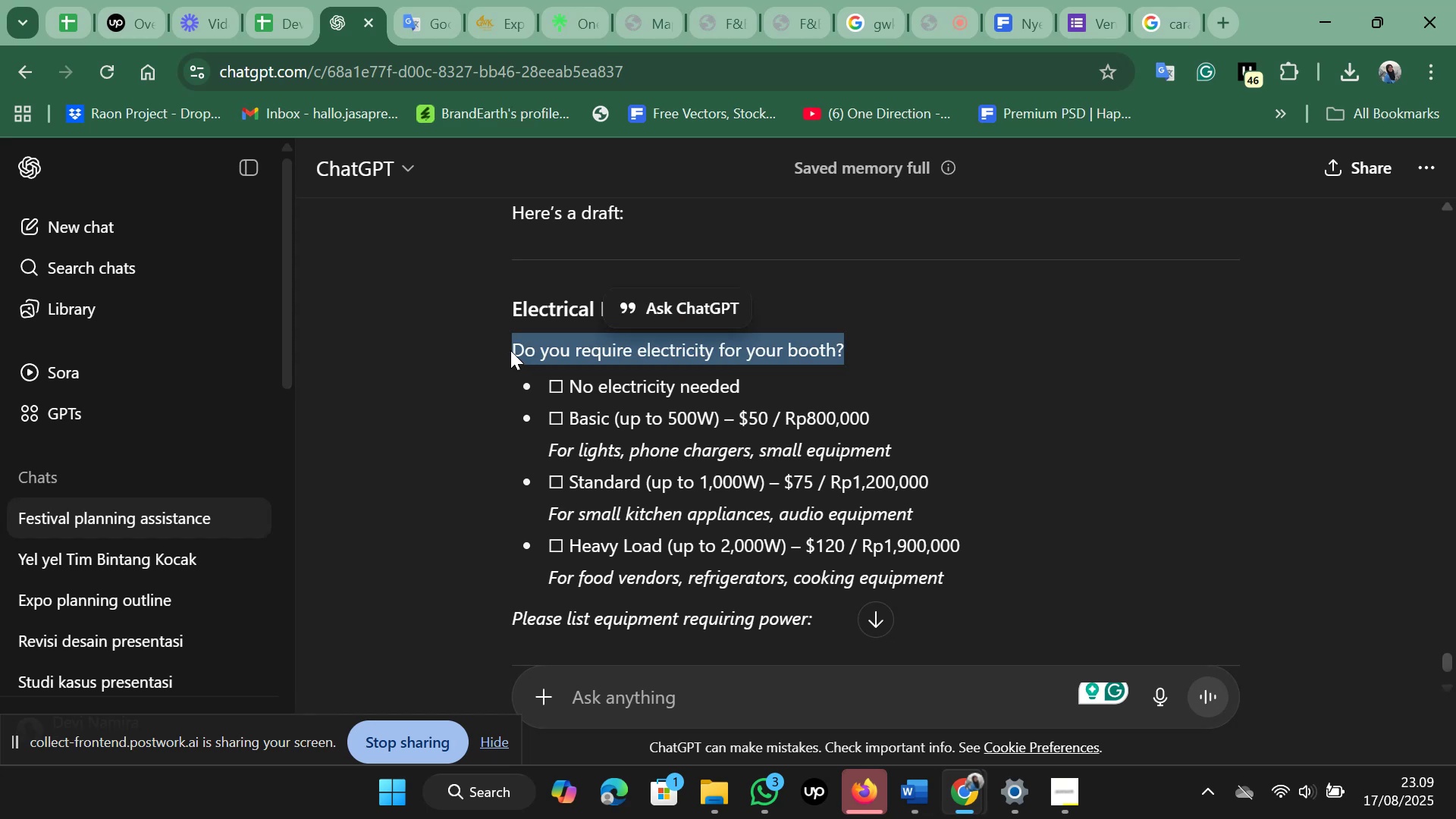 
hold_key(key=ControlLeft, duration=0.87)
 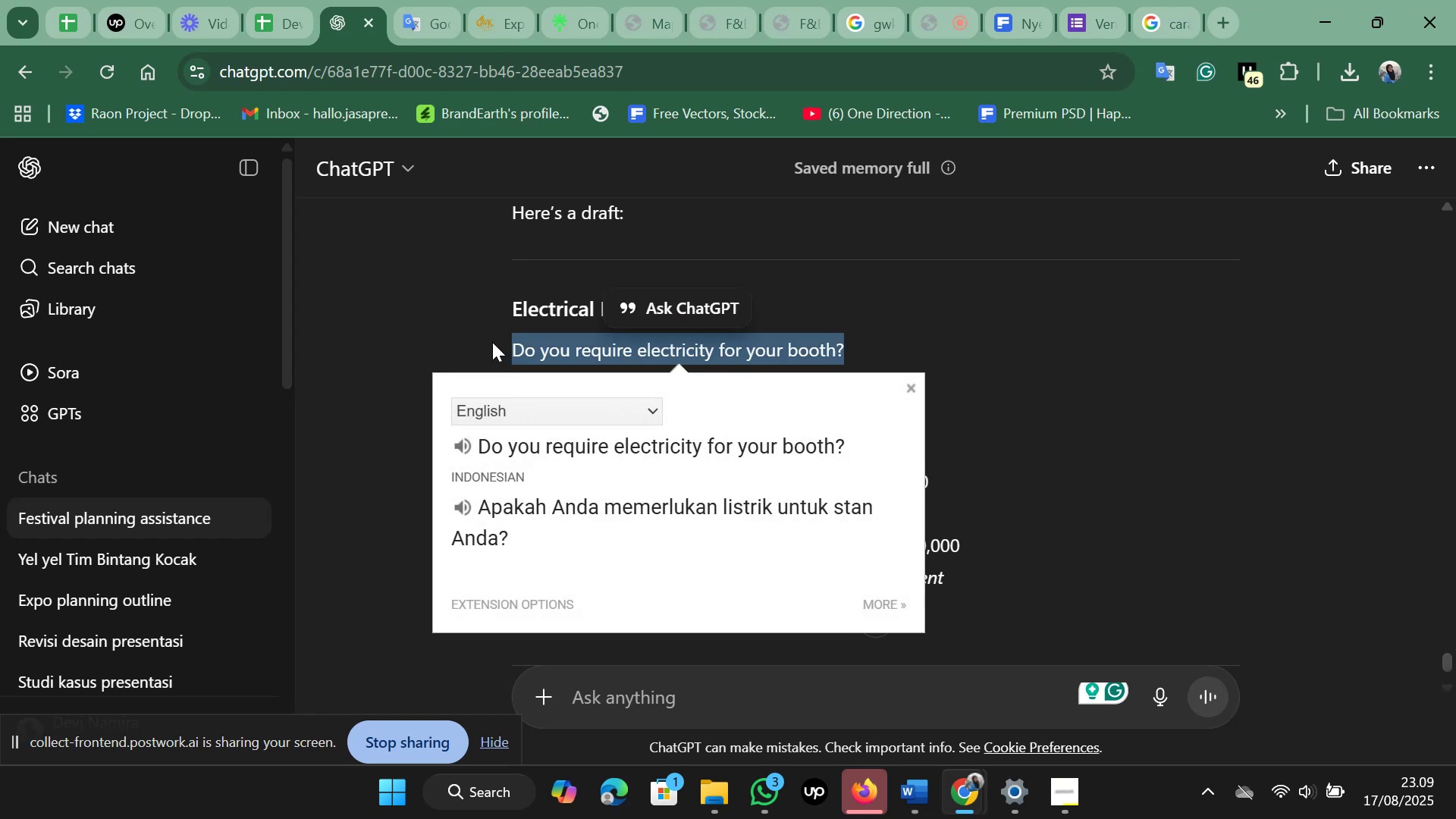 
left_click([492, 340])
 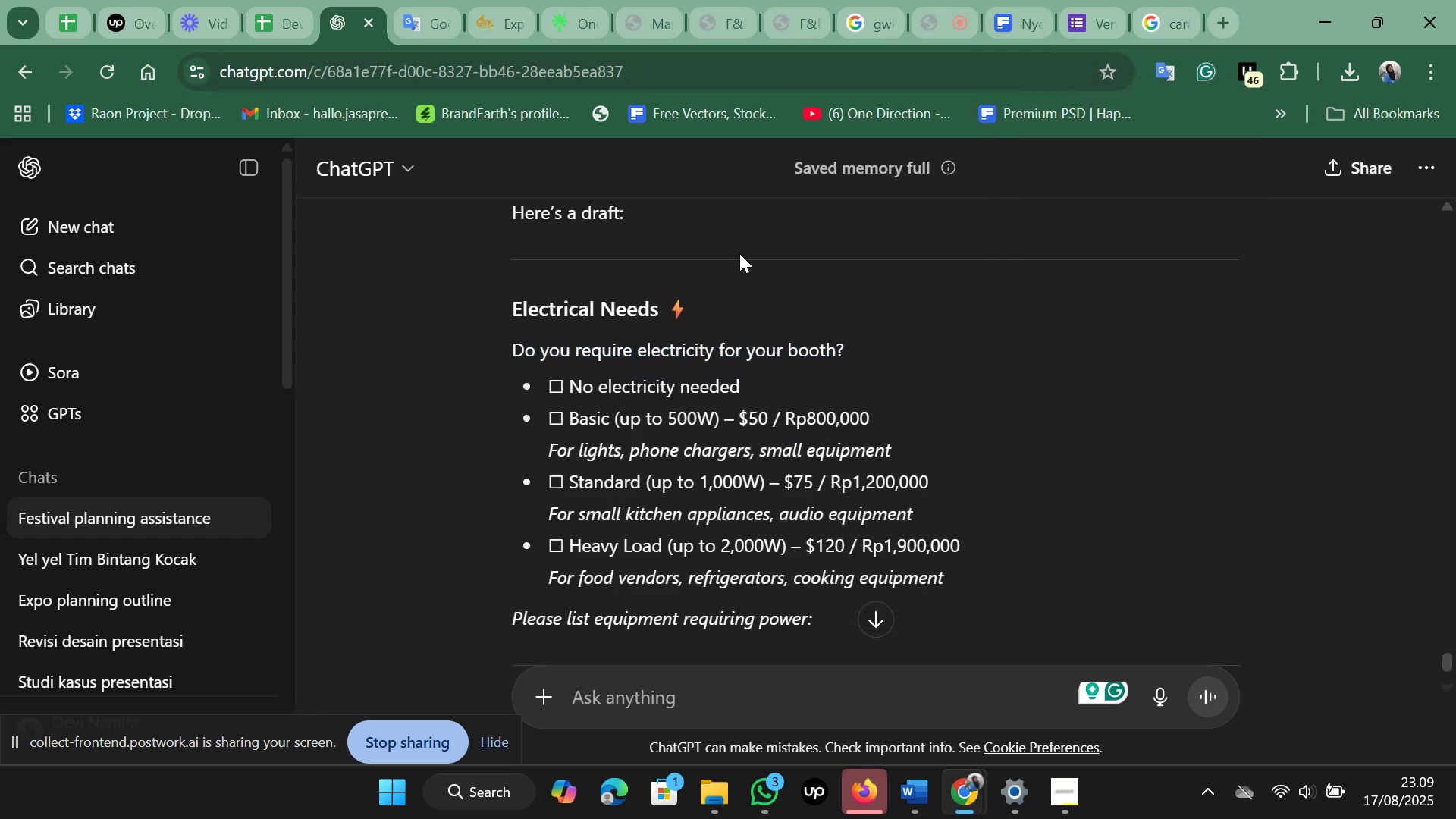 
left_click_drag(start_coordinate=[570, 382], to_coordinate=[746, 378])
 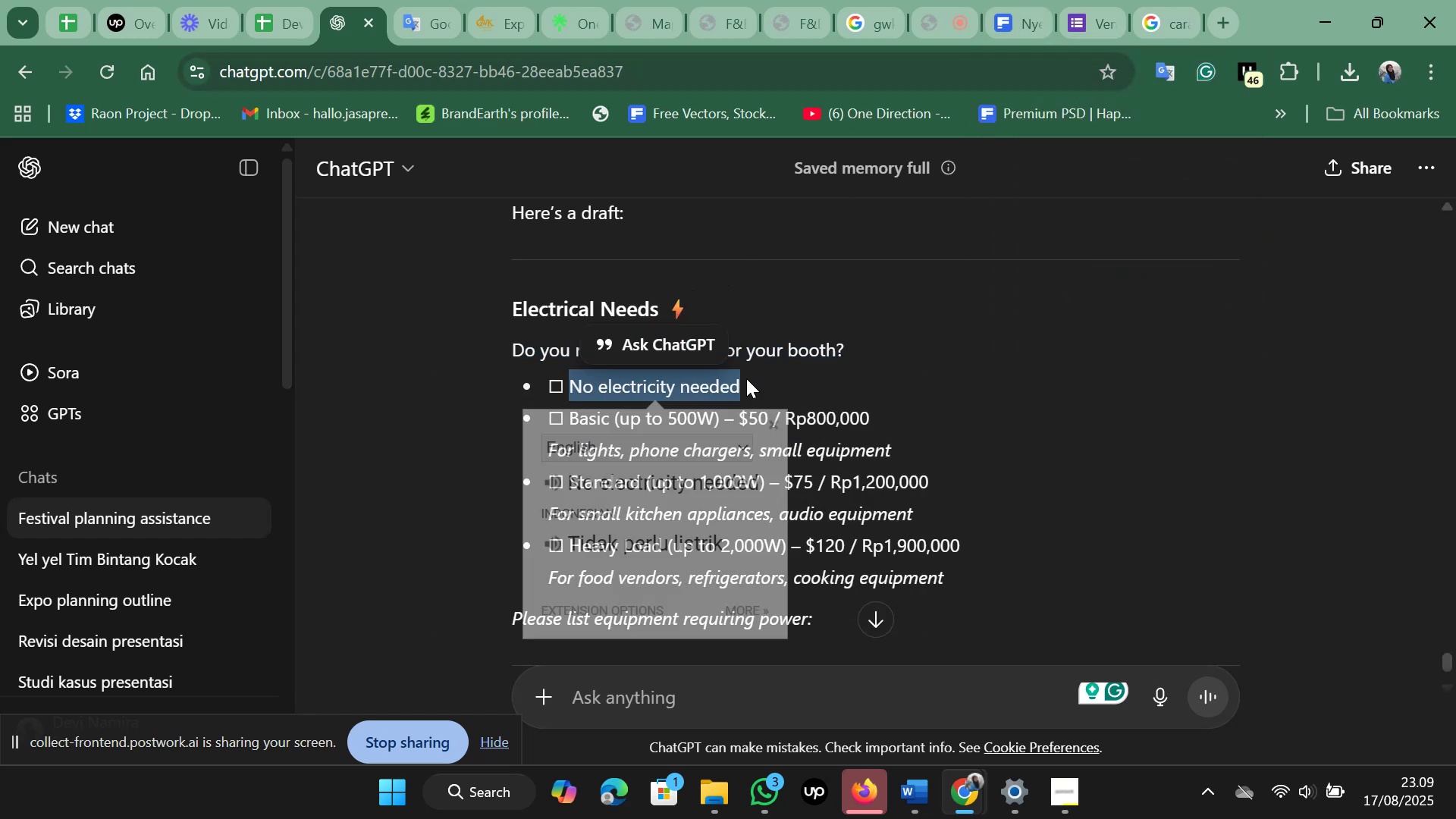 
key(Control+C)
 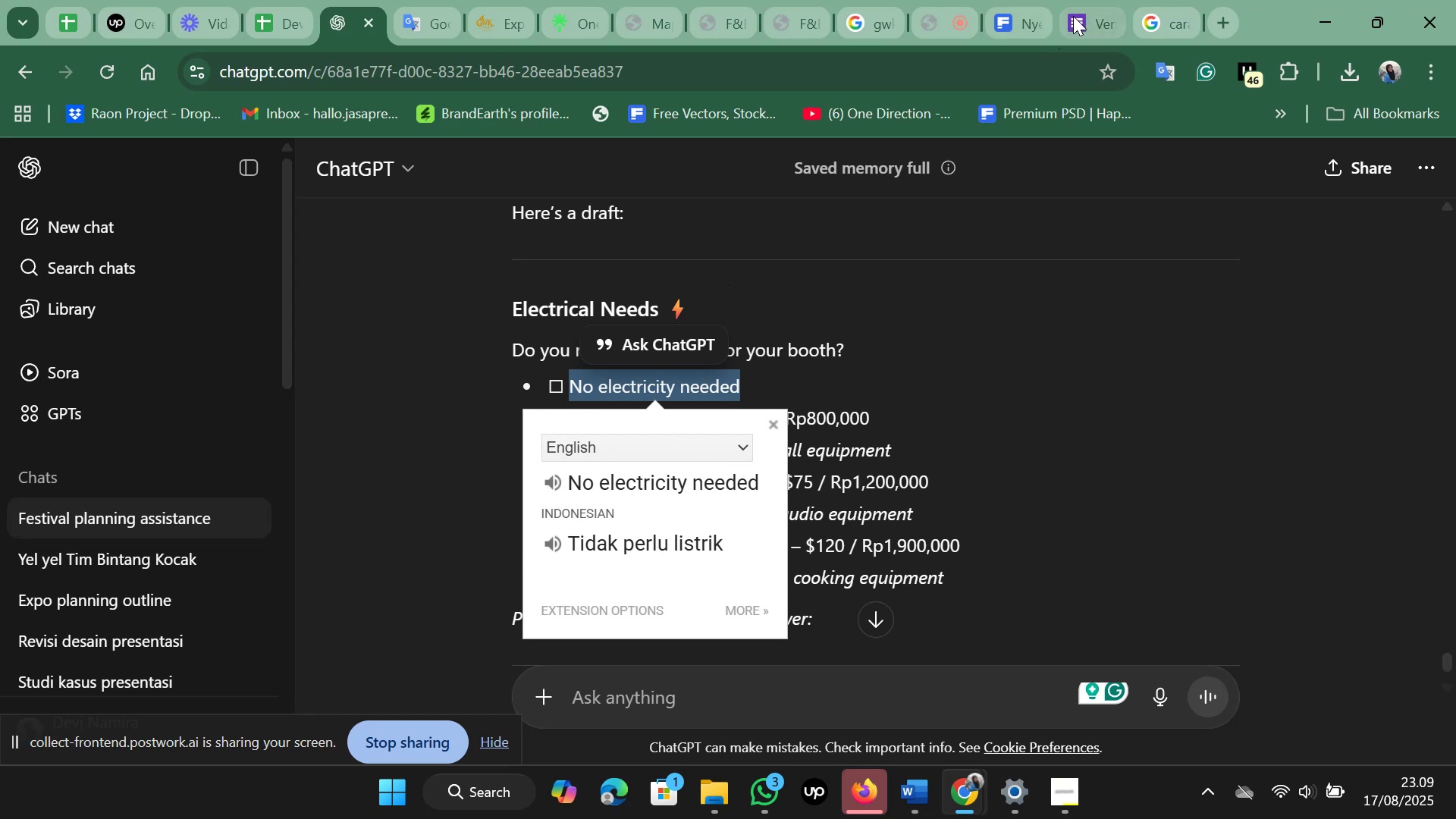 
left_click([1074, 13])
 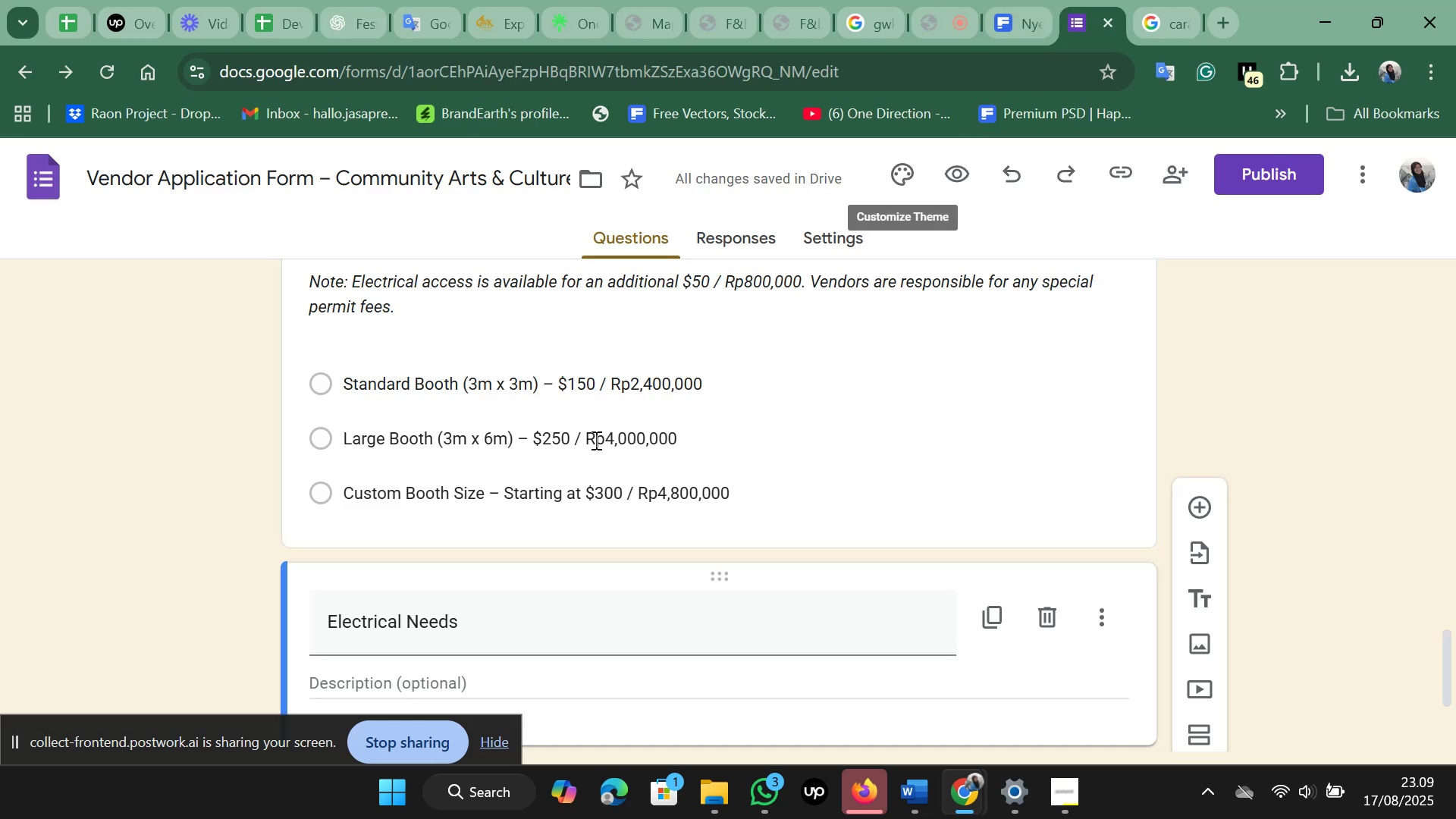 
scroll: coordinate [594, 441], scroll_direction: down, amount: 1.0
 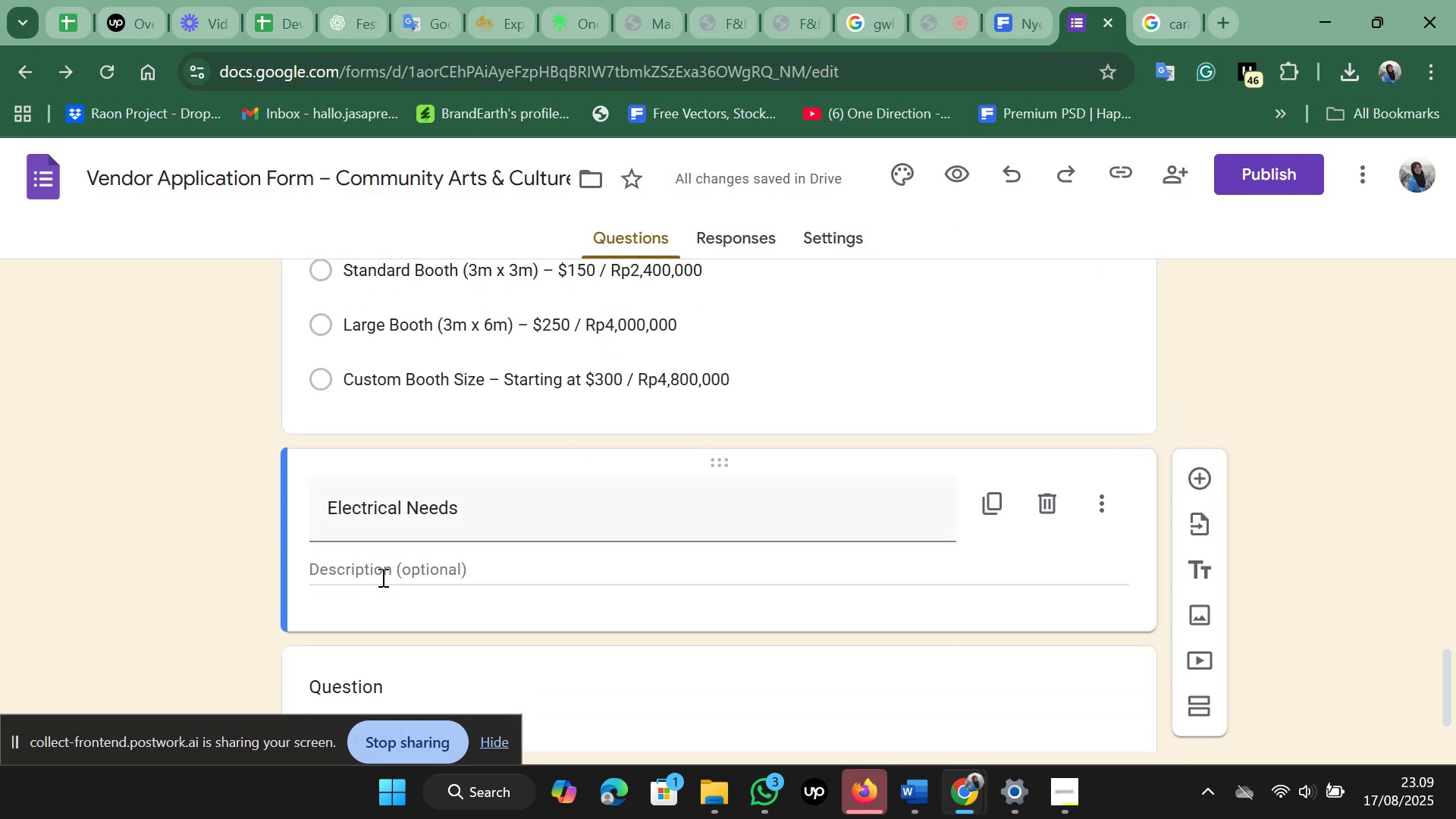 
left_click([384, 574])
 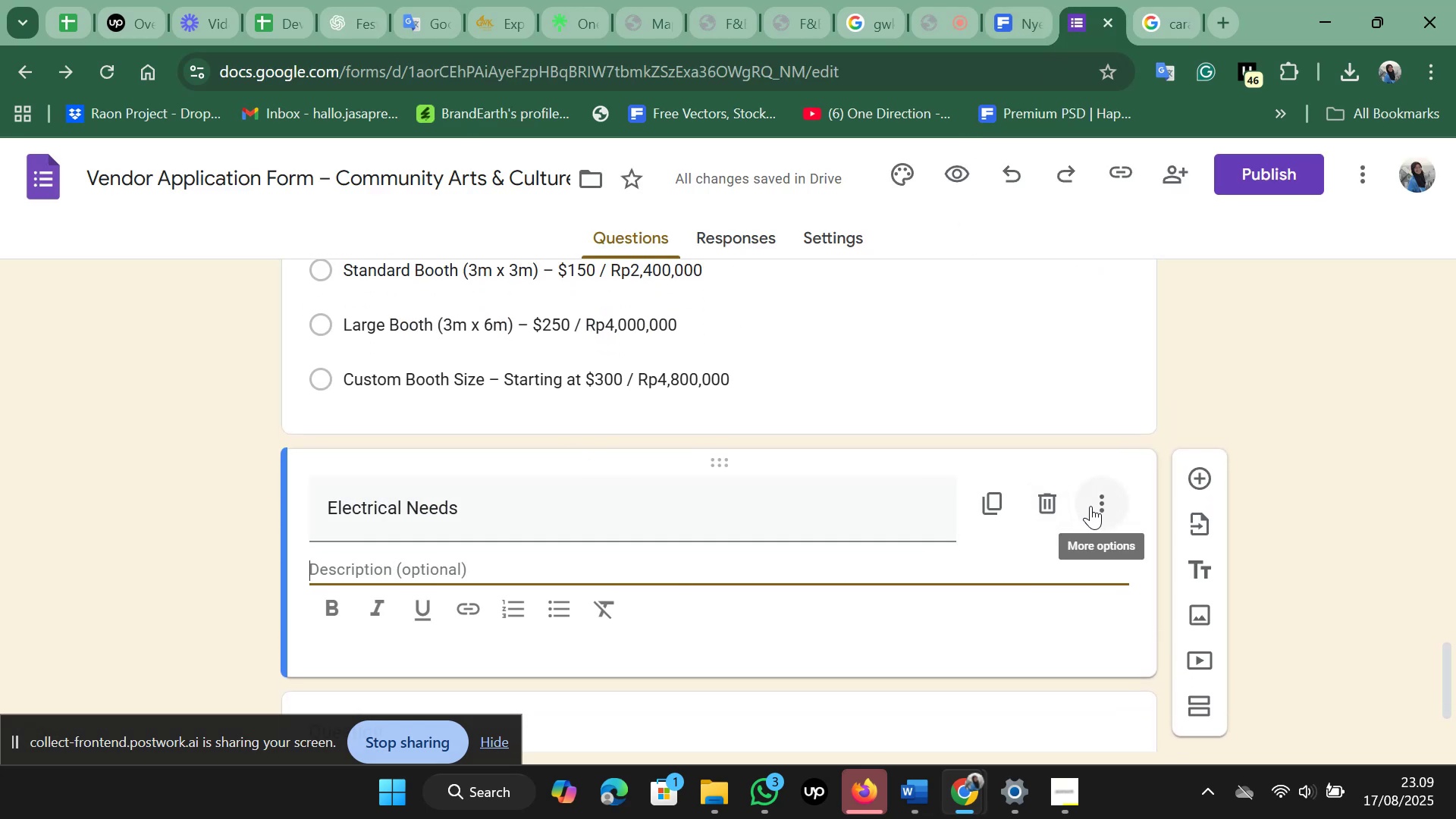 
left_click([1099, 499])
 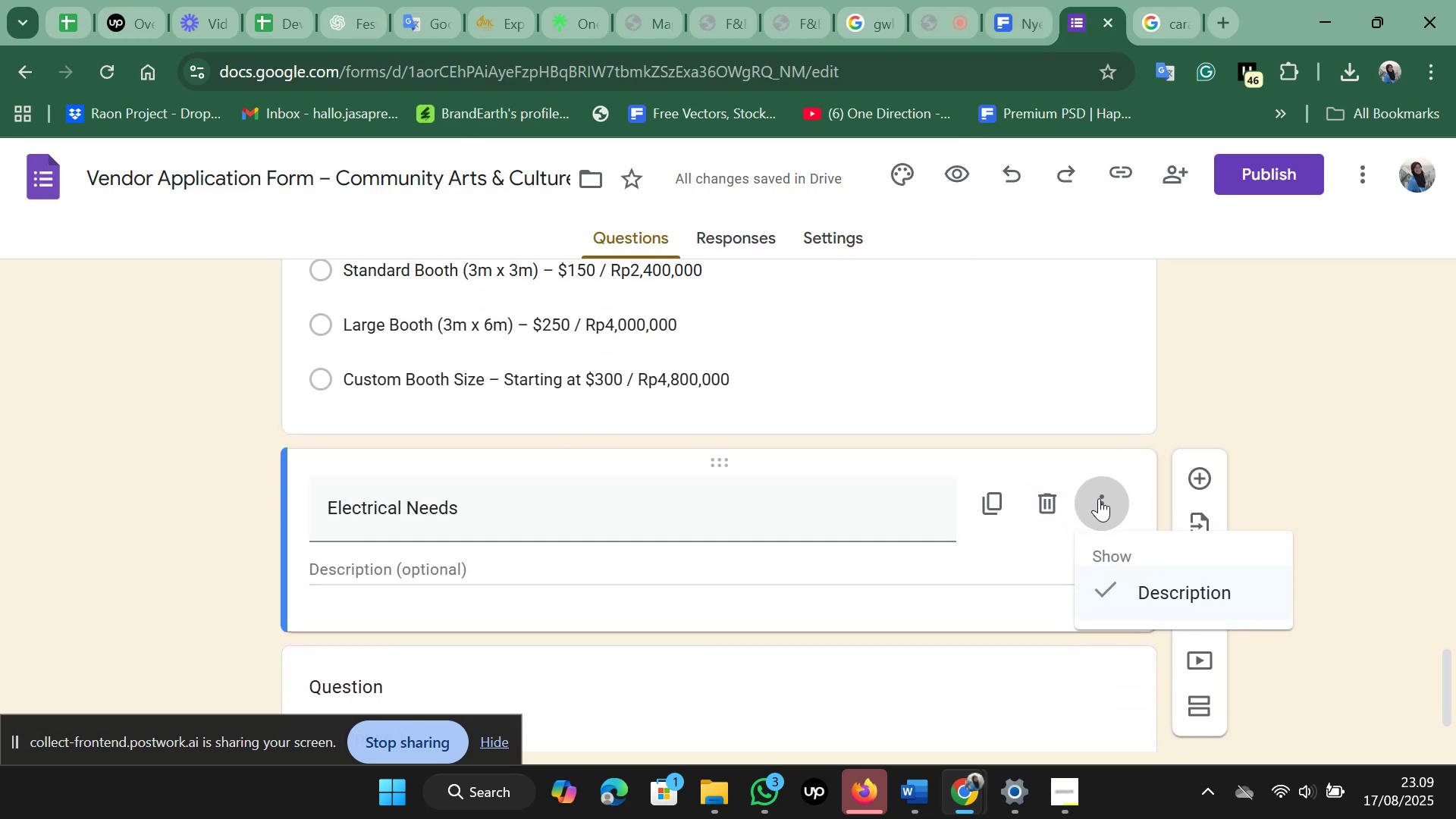 
left_click([1099, 498])
 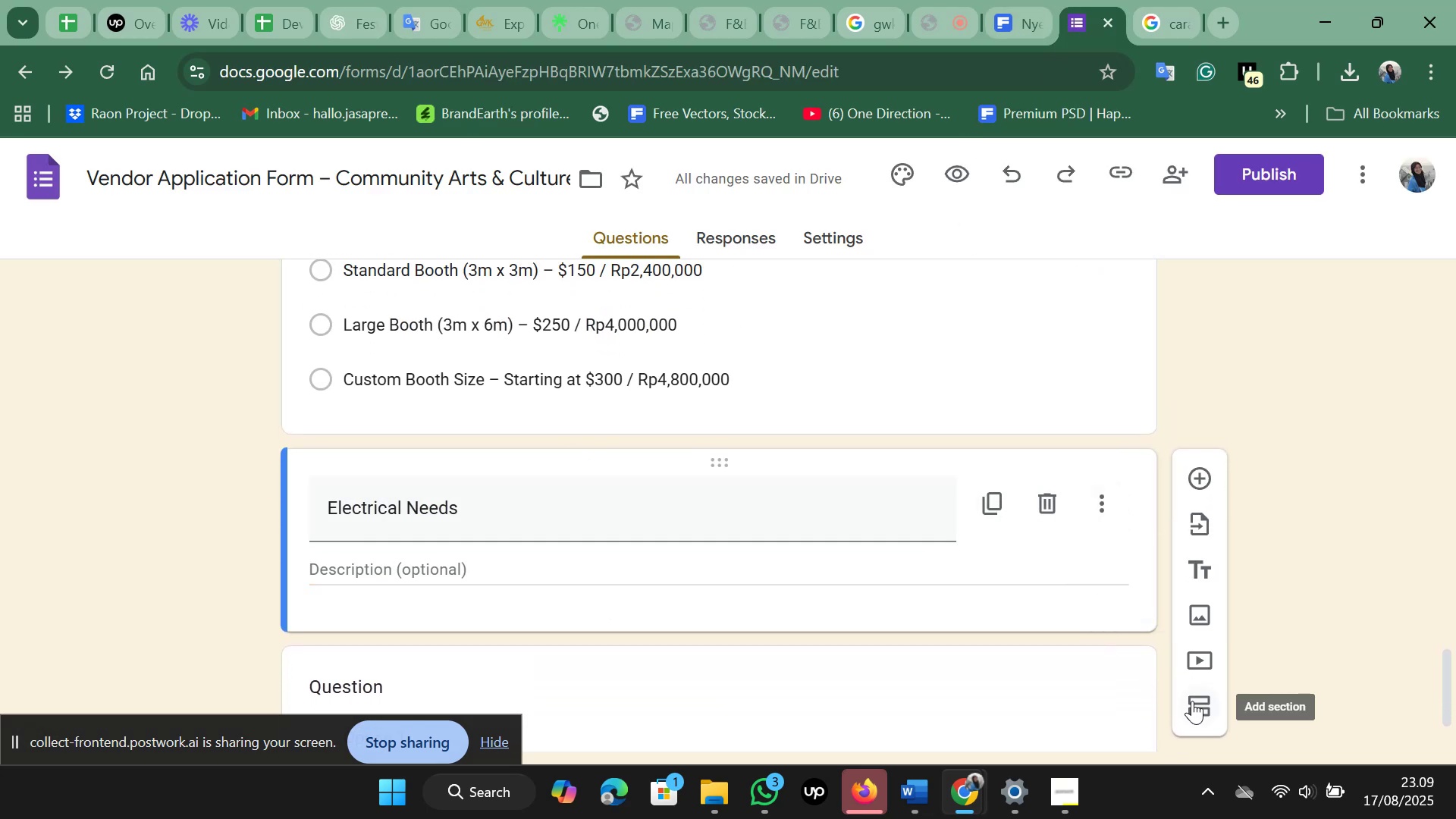 
left_click([1192, 708])
 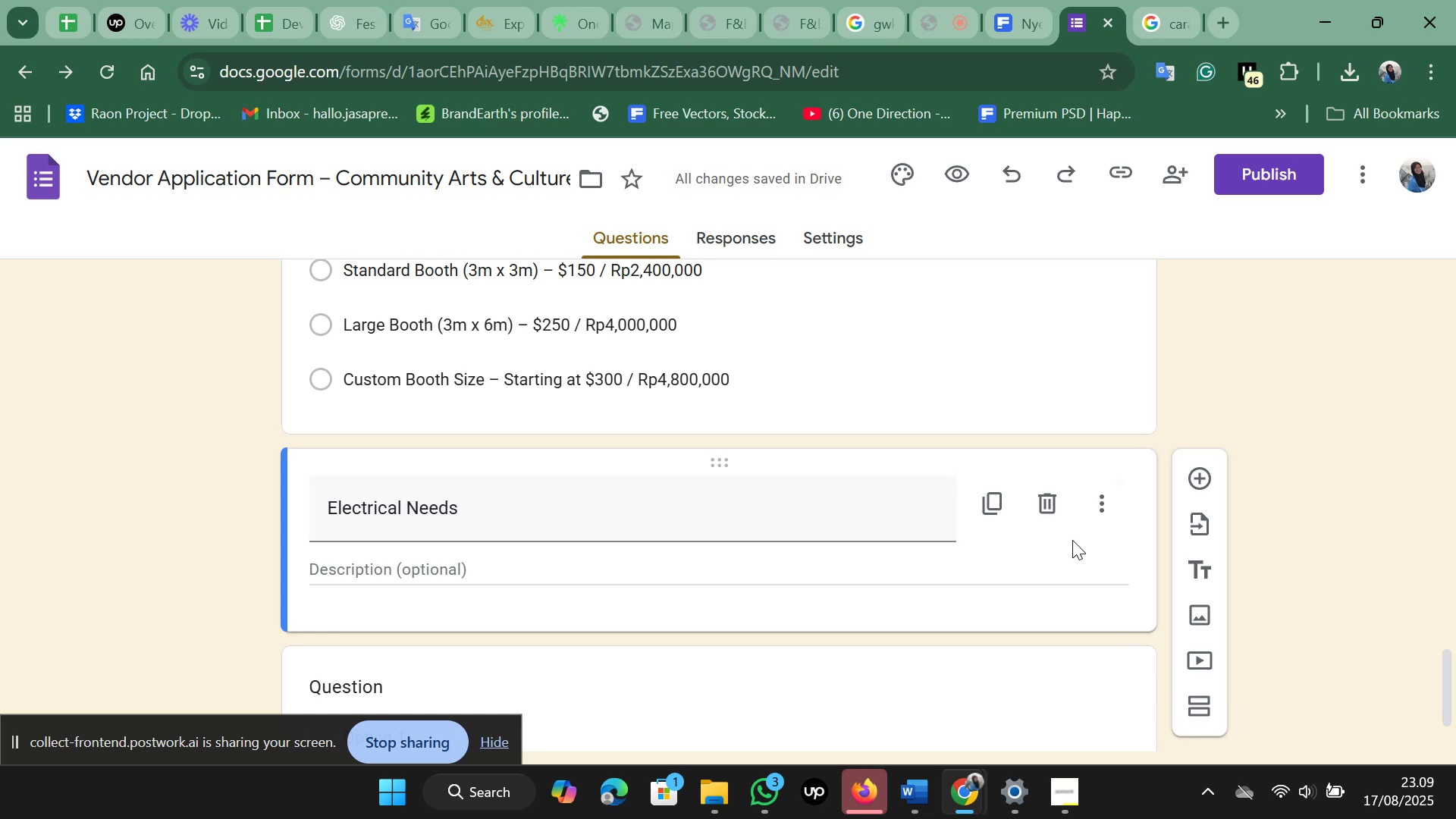 
scroll: coordinate [1068, 535], scroll_direction: down, amount: 2.0
 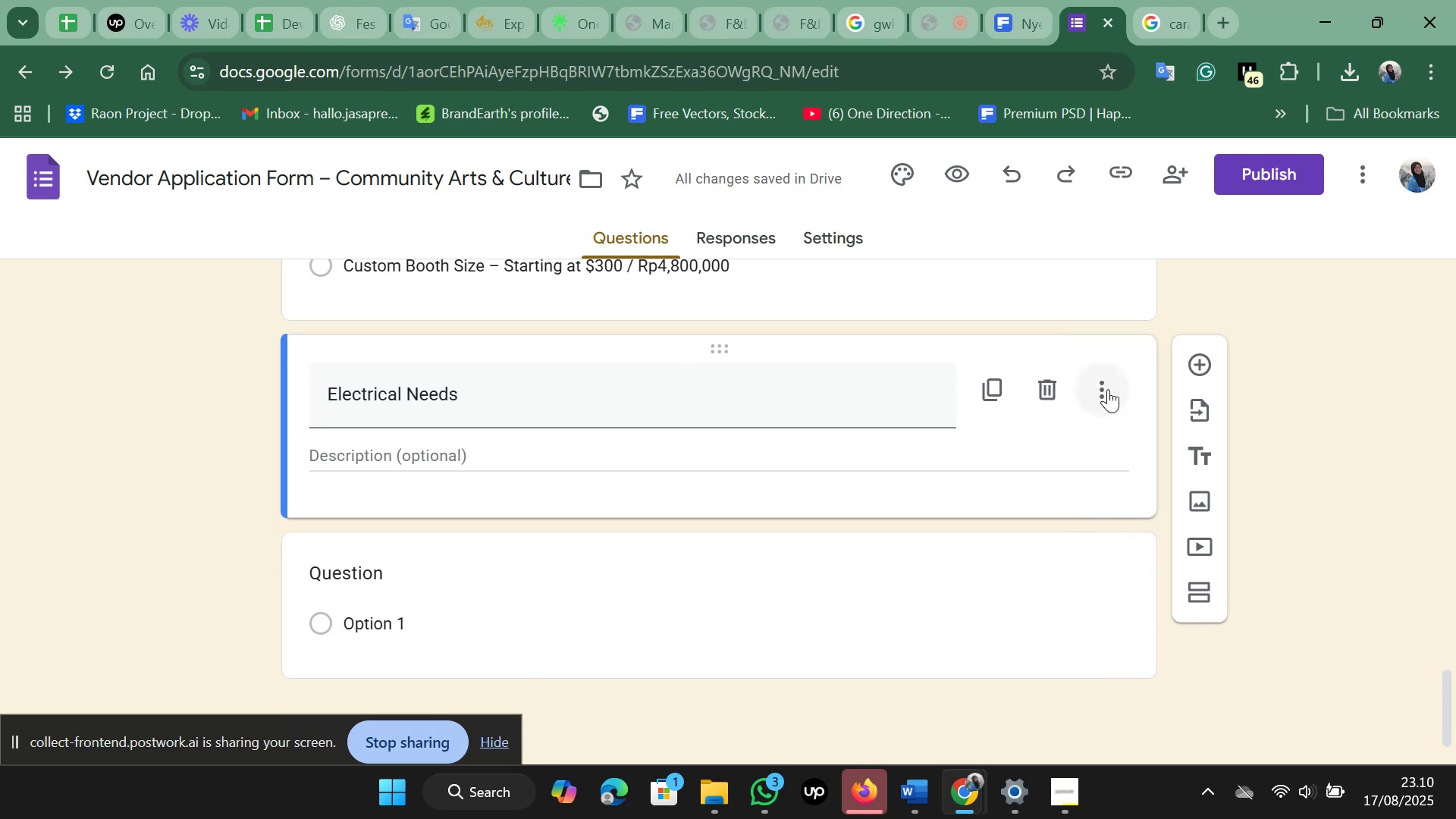 
left_click([1101, 388])
 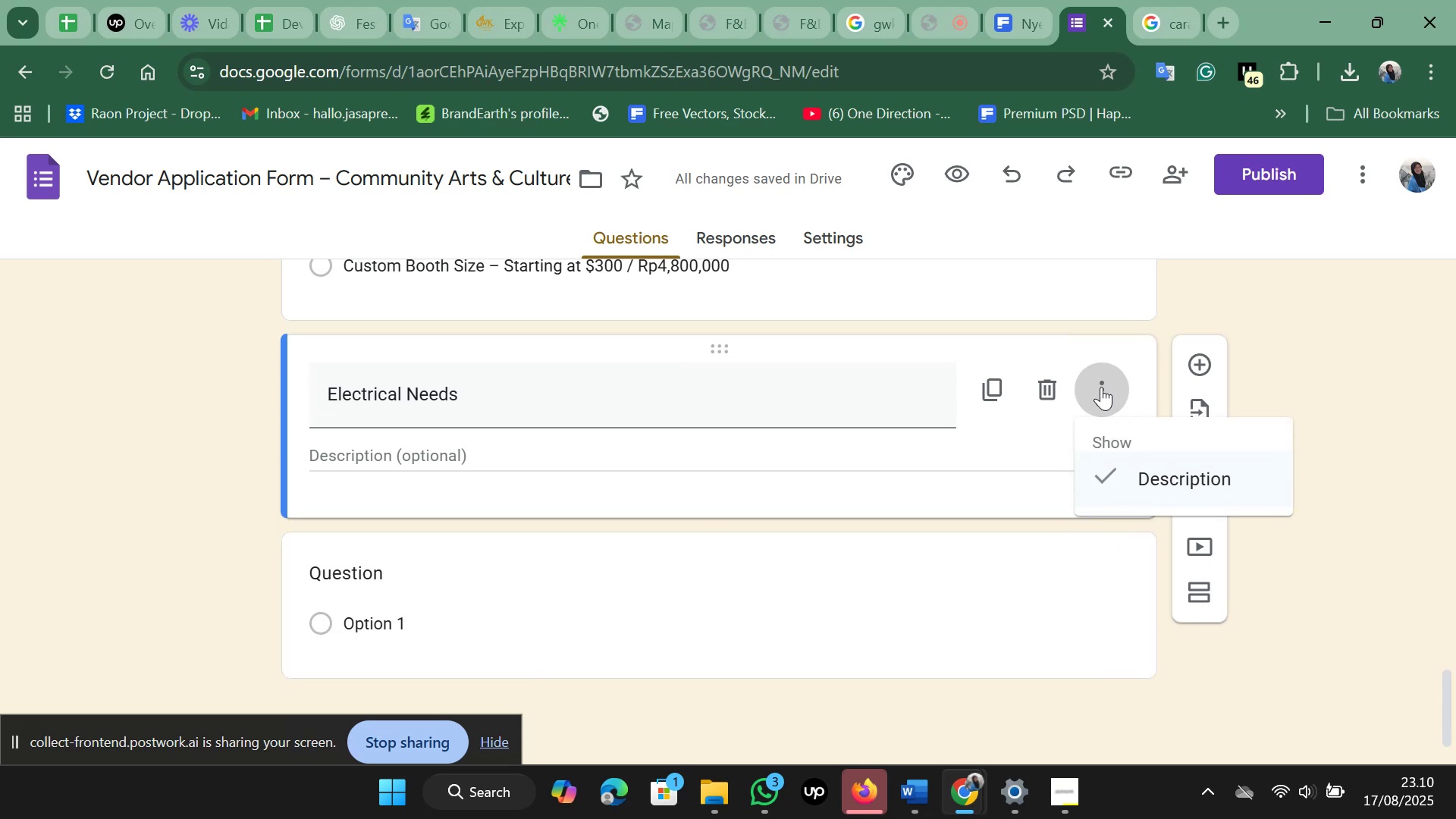 
left_click([1101, 387])
 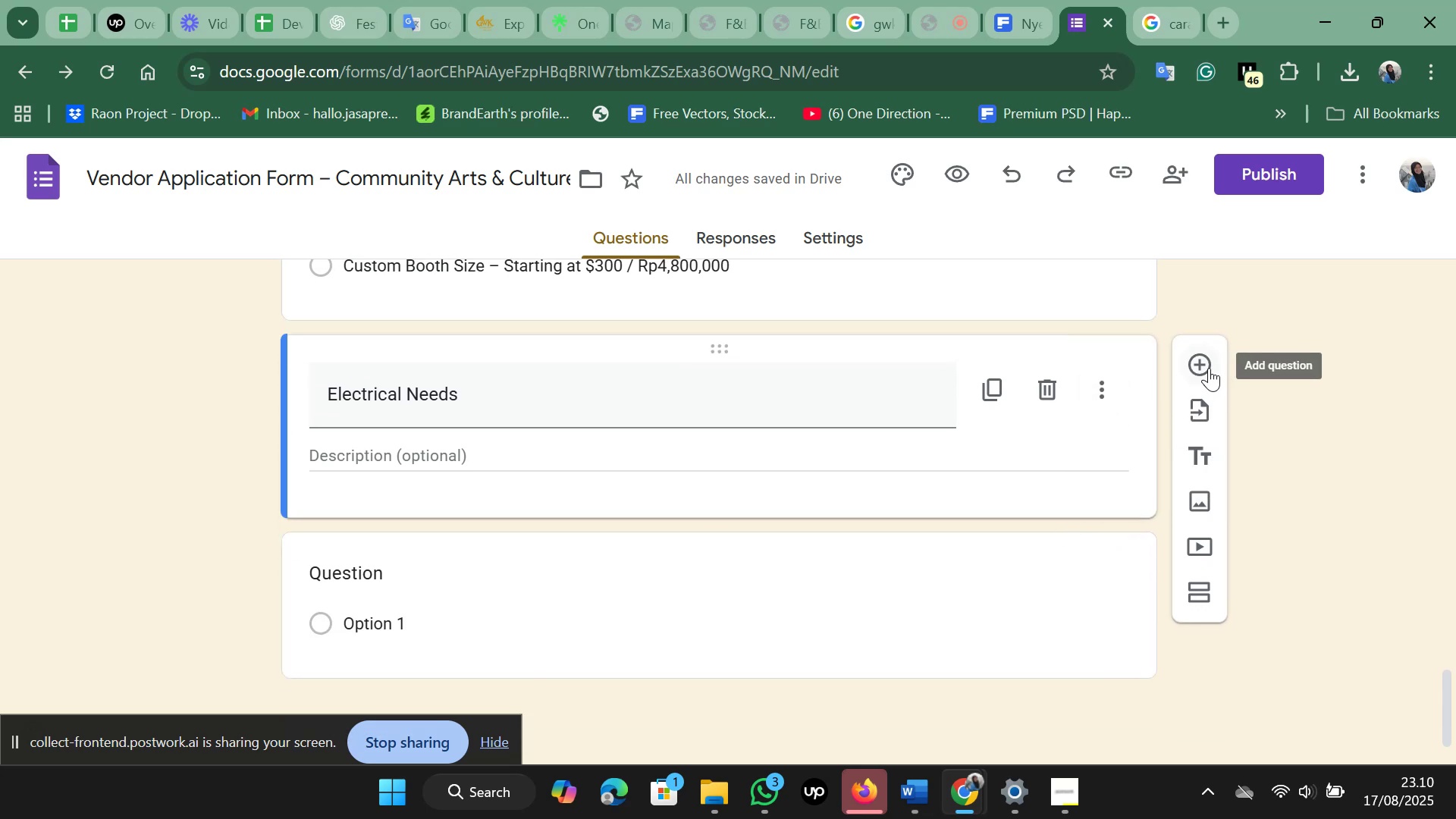 
left_click([1209, 365])
 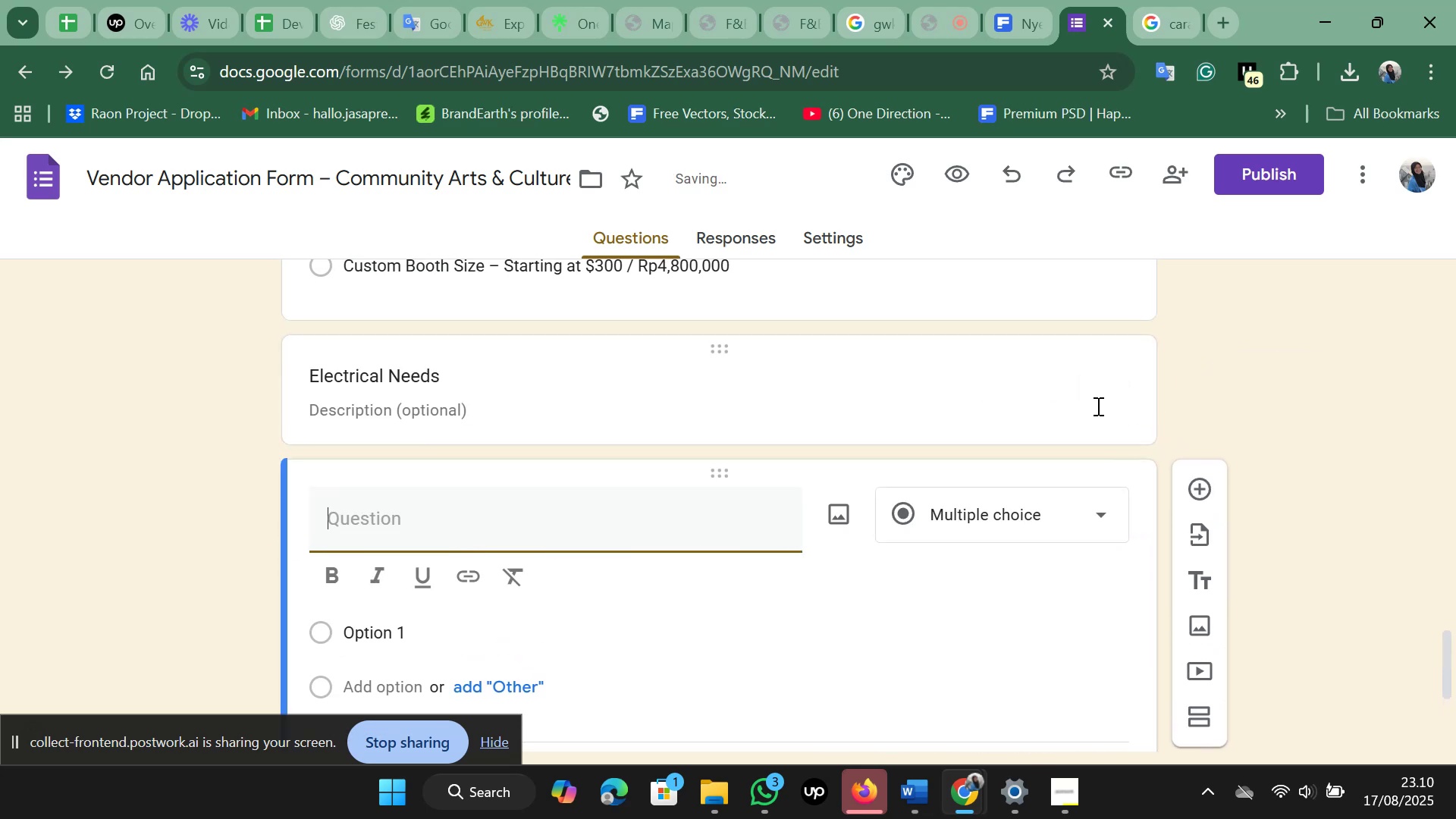 
left_click([1051, 388])
 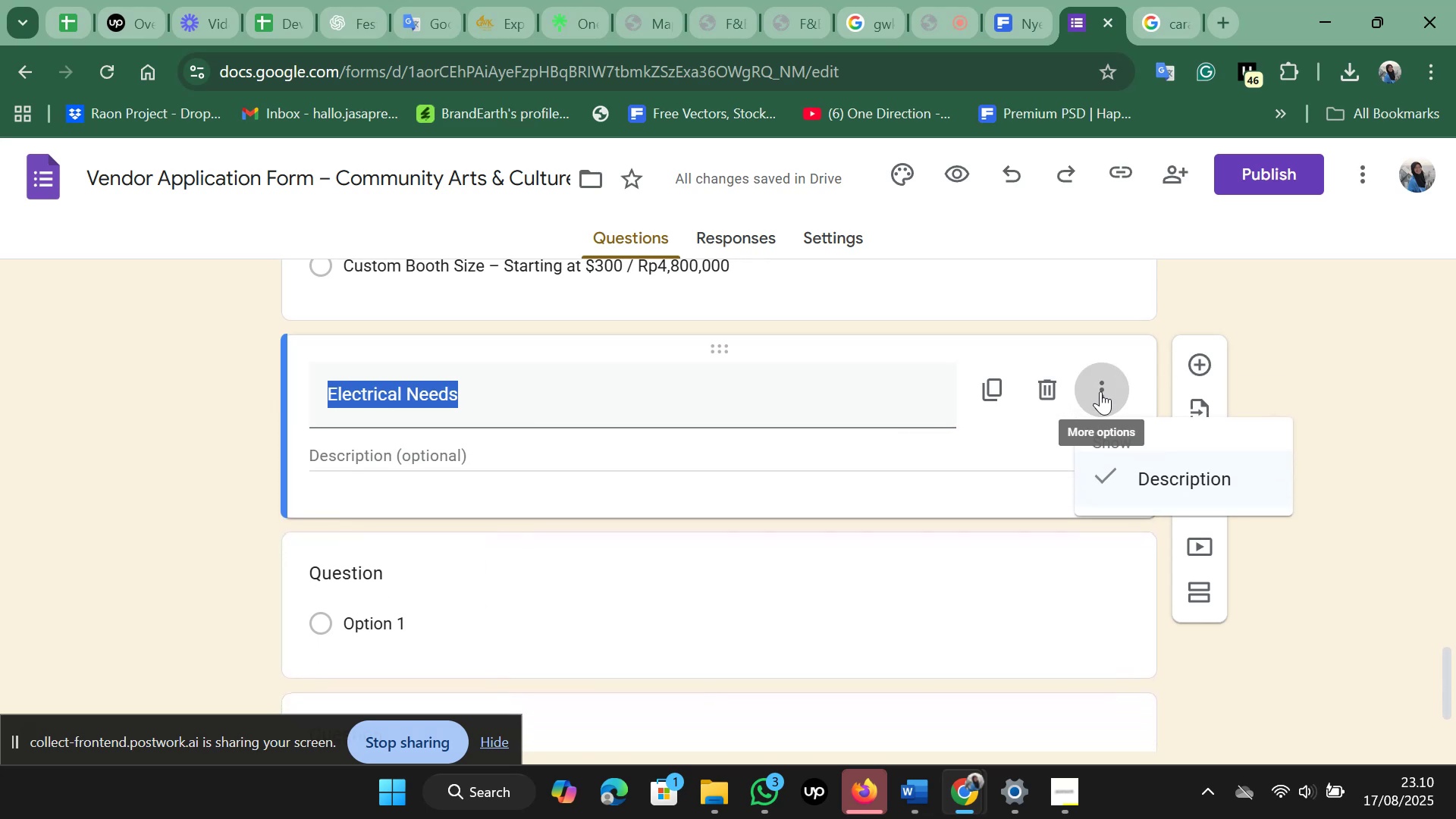 
left_click([1100, 391])
 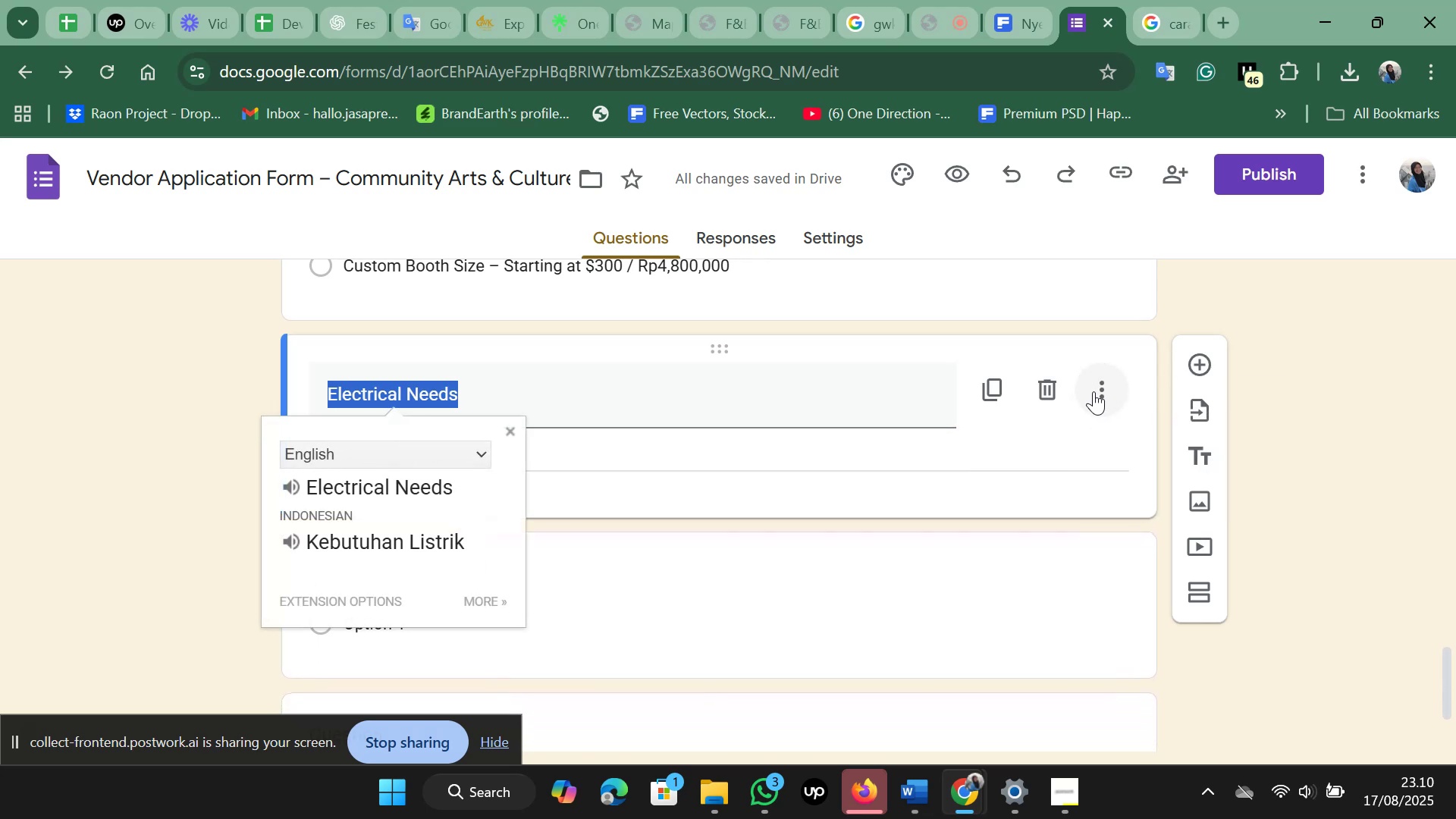 
left_click([1046, 395])
 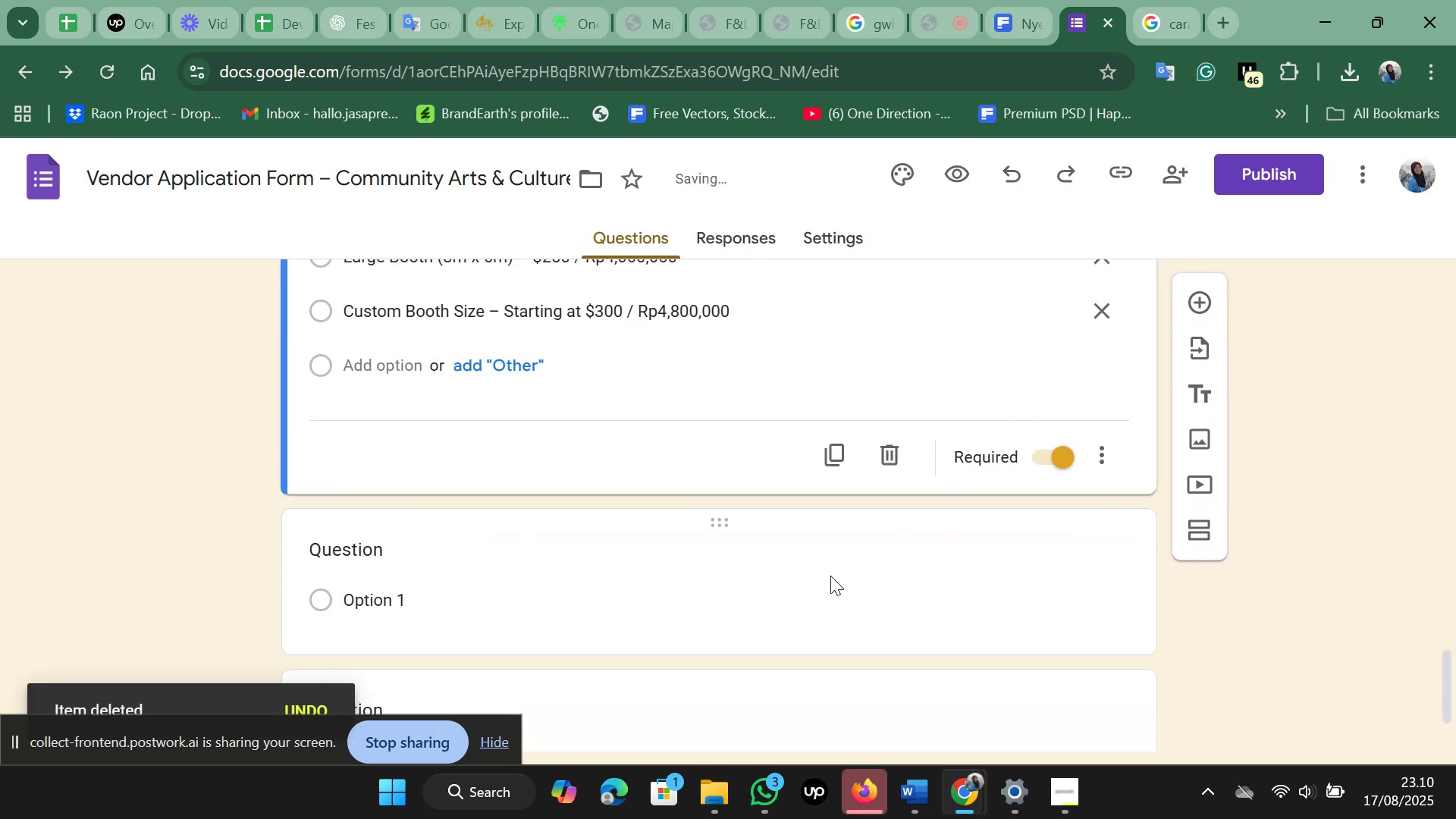 
left_click([846, 558])
 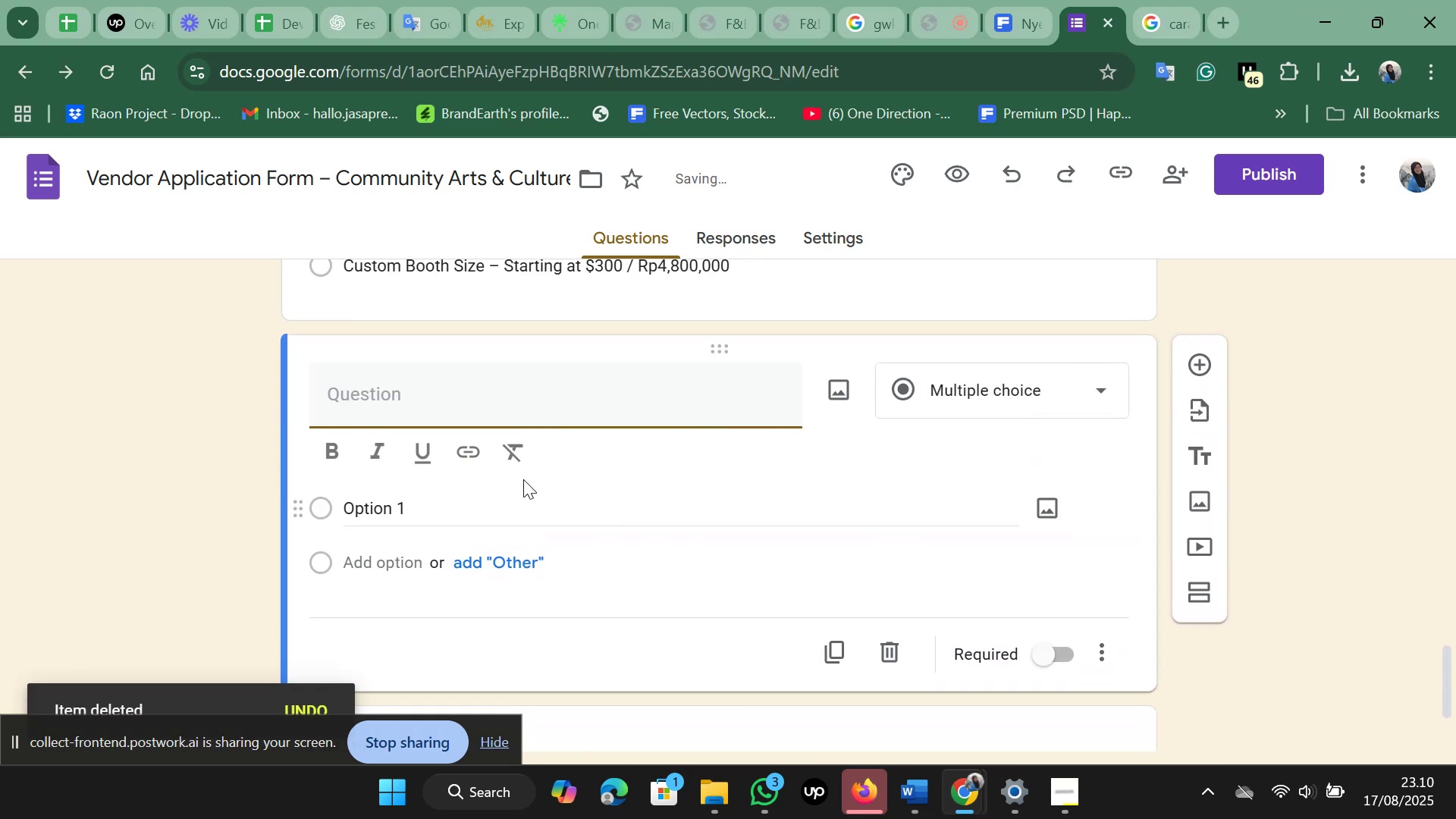 
key(Control+V)
 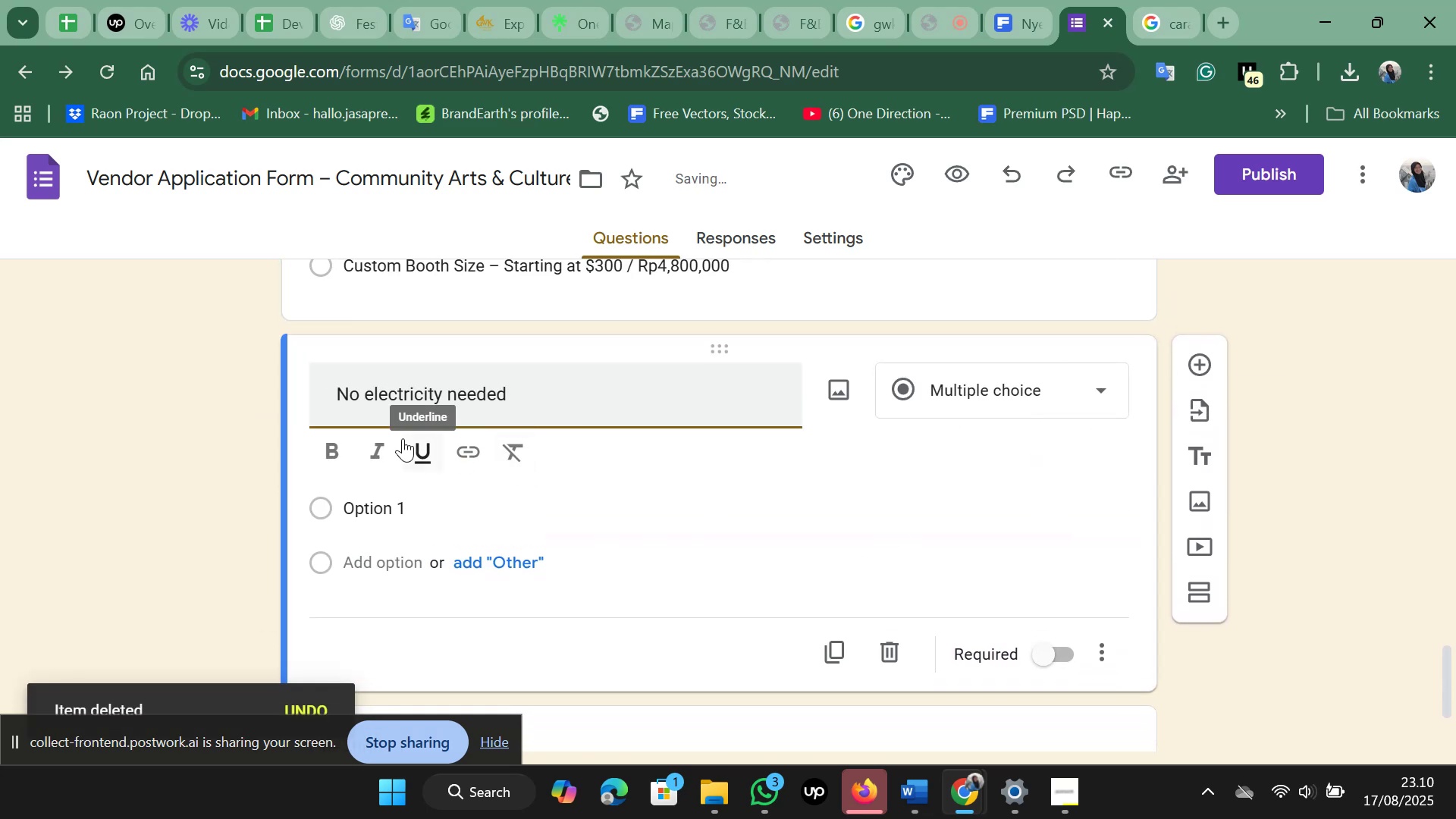 
key(Control+ControlLeft)
 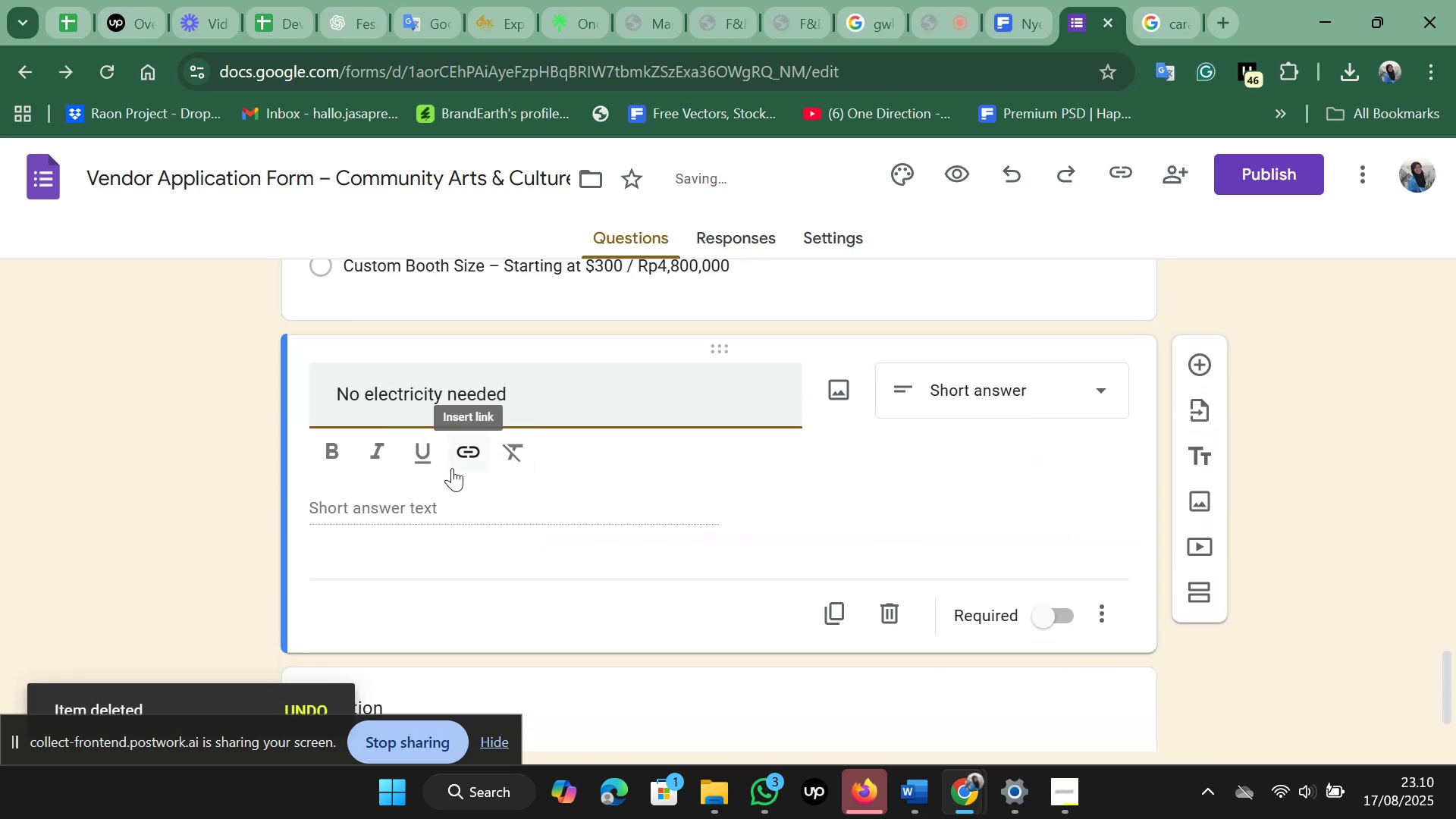 
key(Control+Z)
 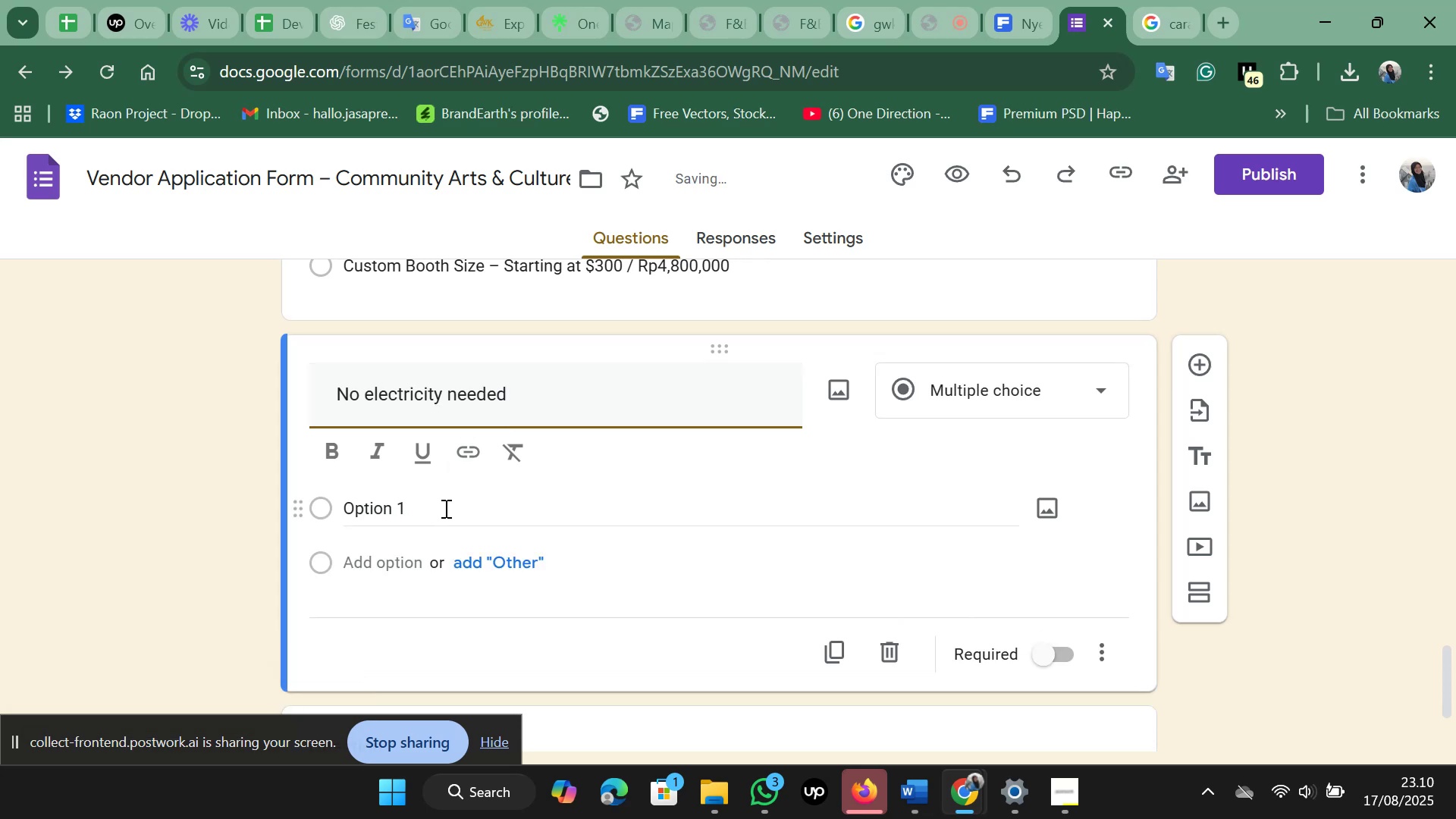 
left_click([444, 504])
 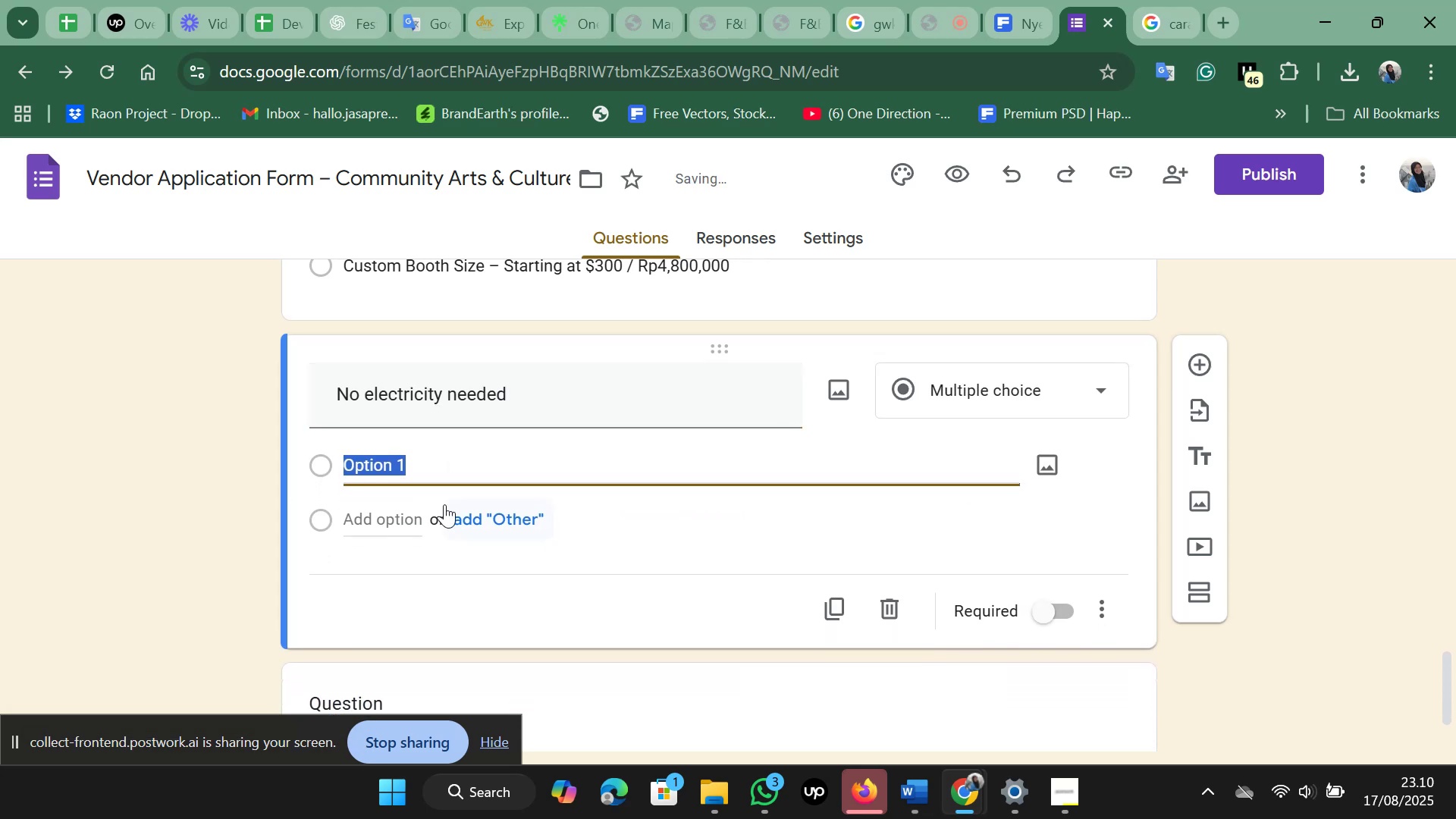 
key(Control+V)
 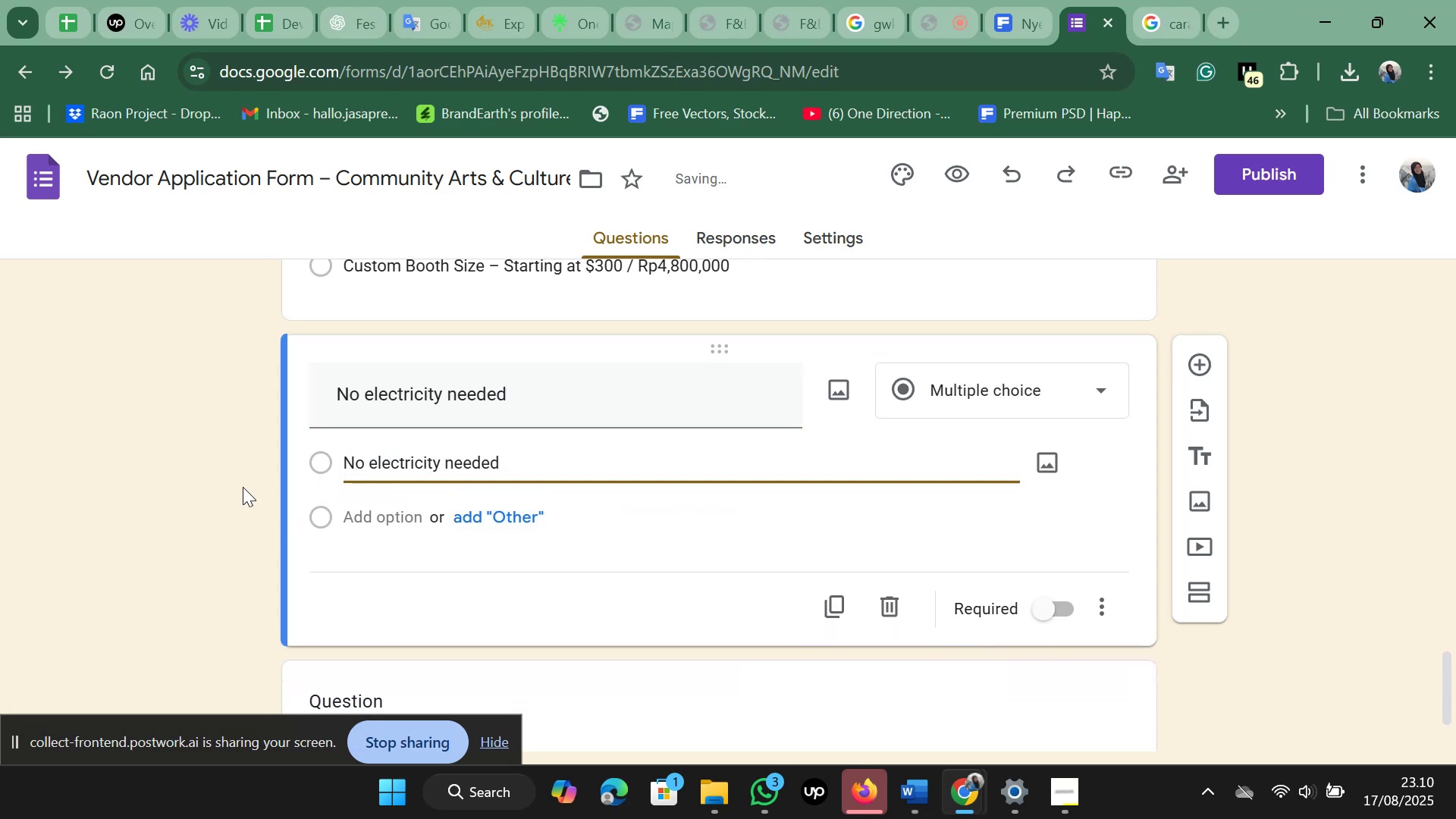 
left_click([237, 481])
 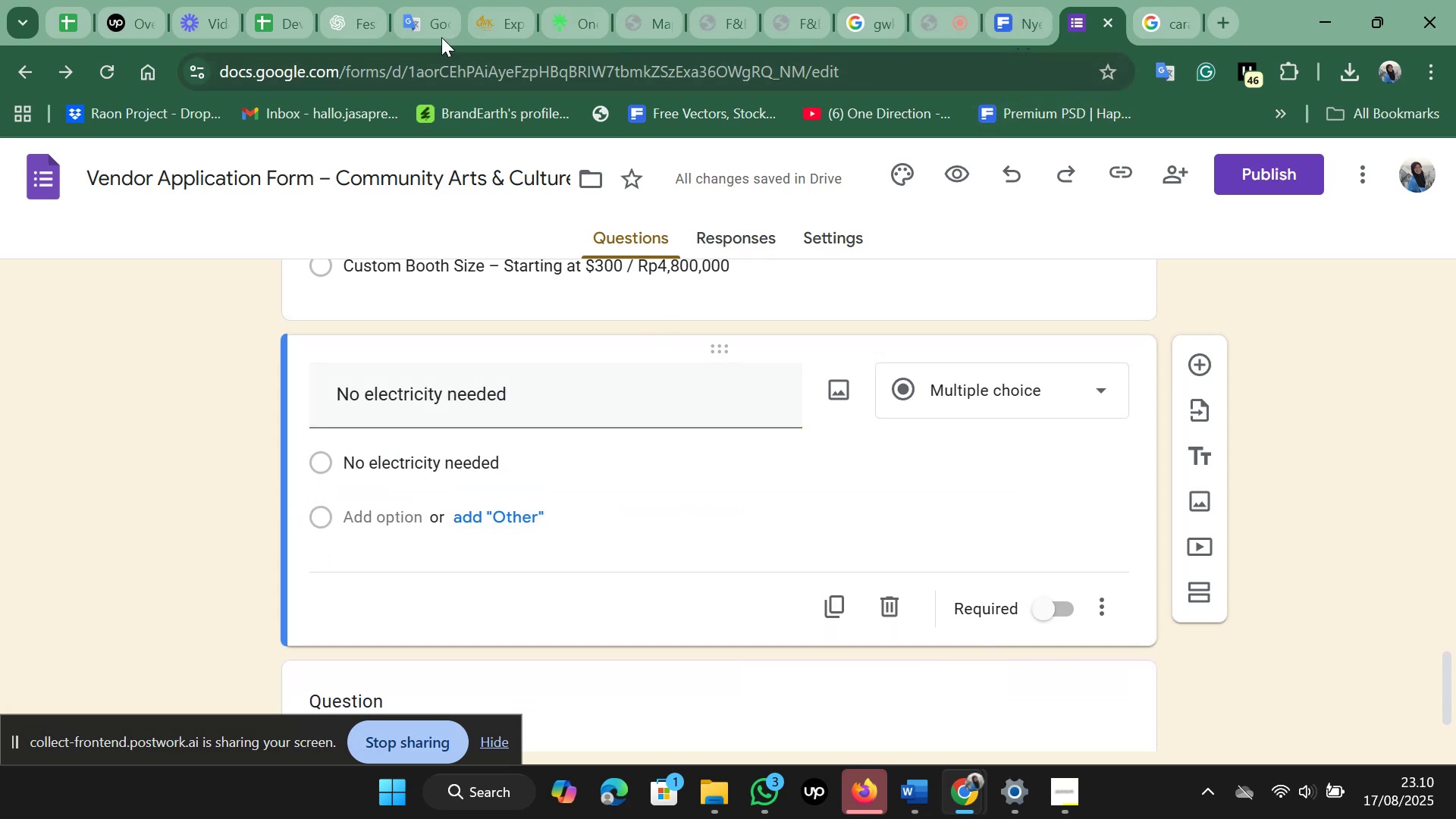 
left_click([357, 20])
 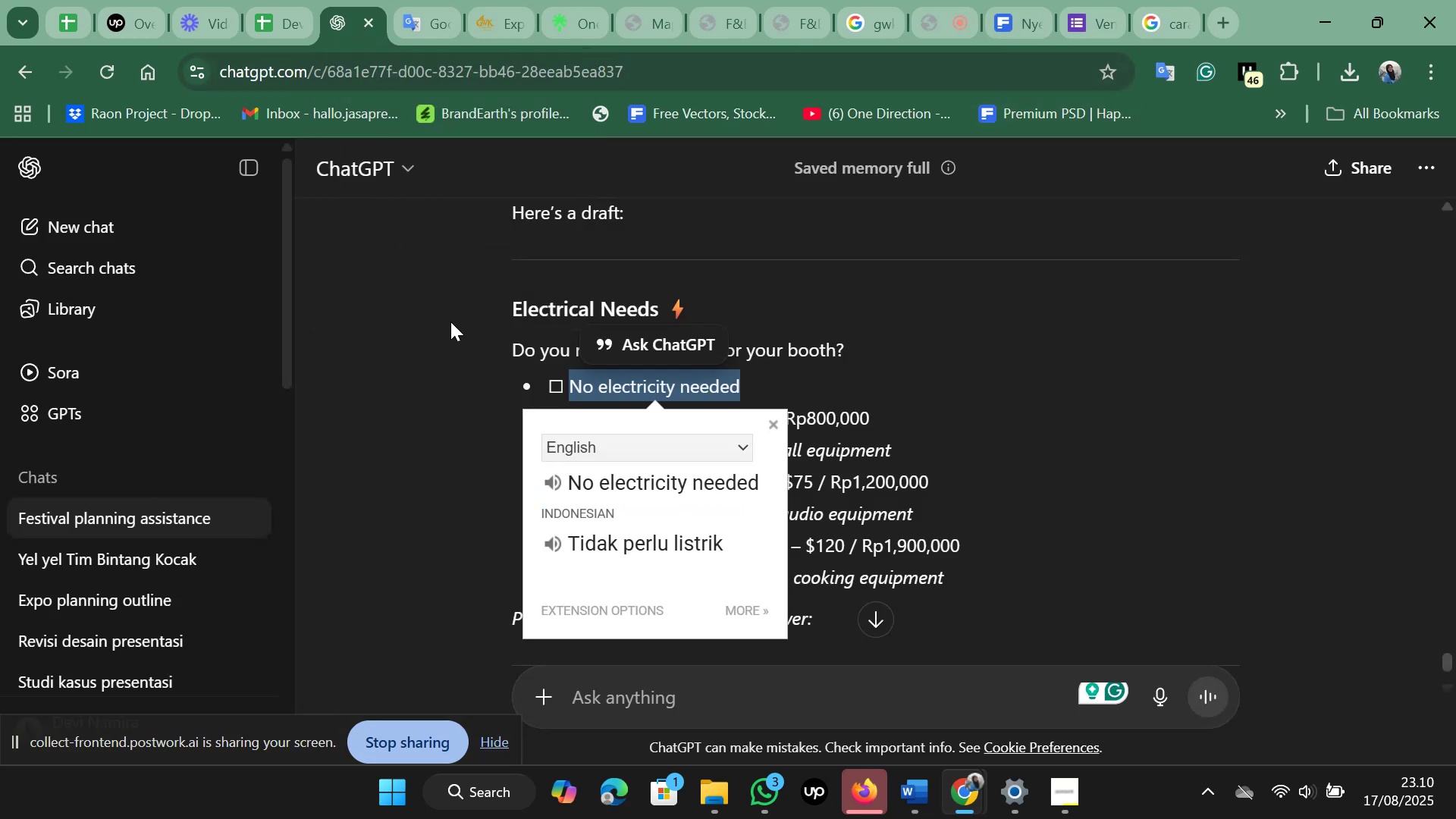 
left_click([450, 322])
 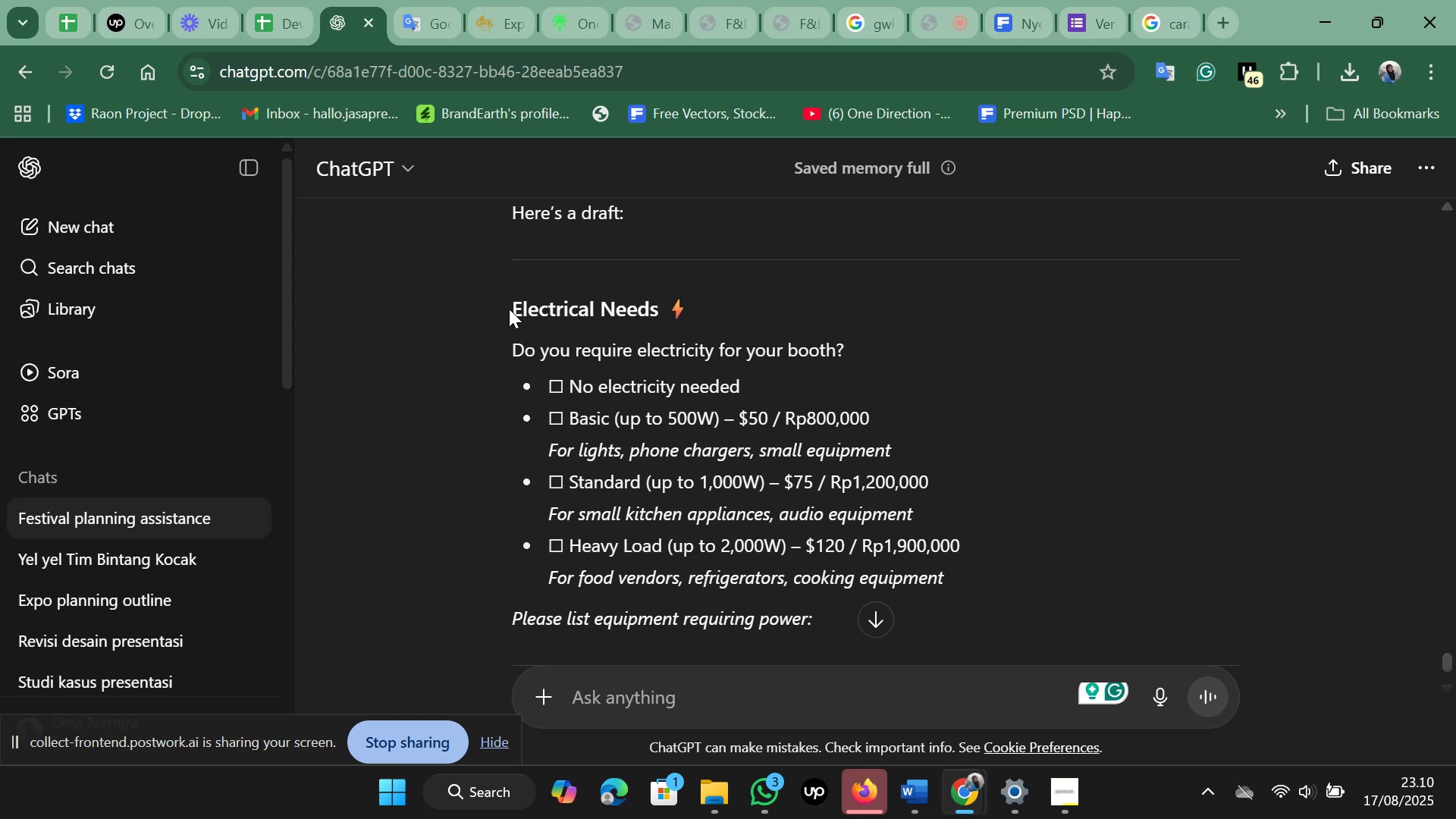 
left_click_drag(start_coordinate=[512, 305], to_coordinate=[657, 297])
 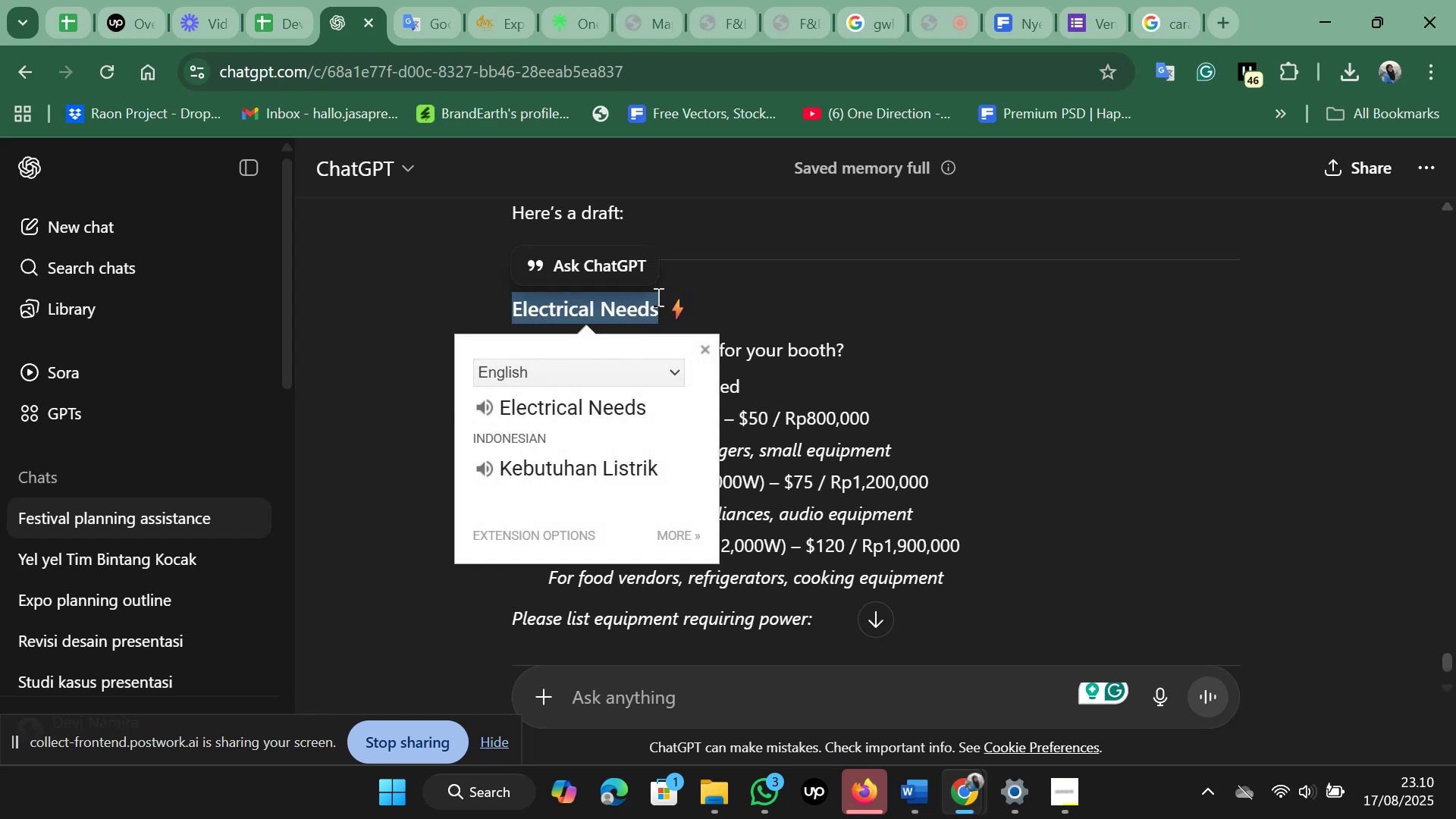 
hold_key(key=ControlLeft, duration=0.44)
 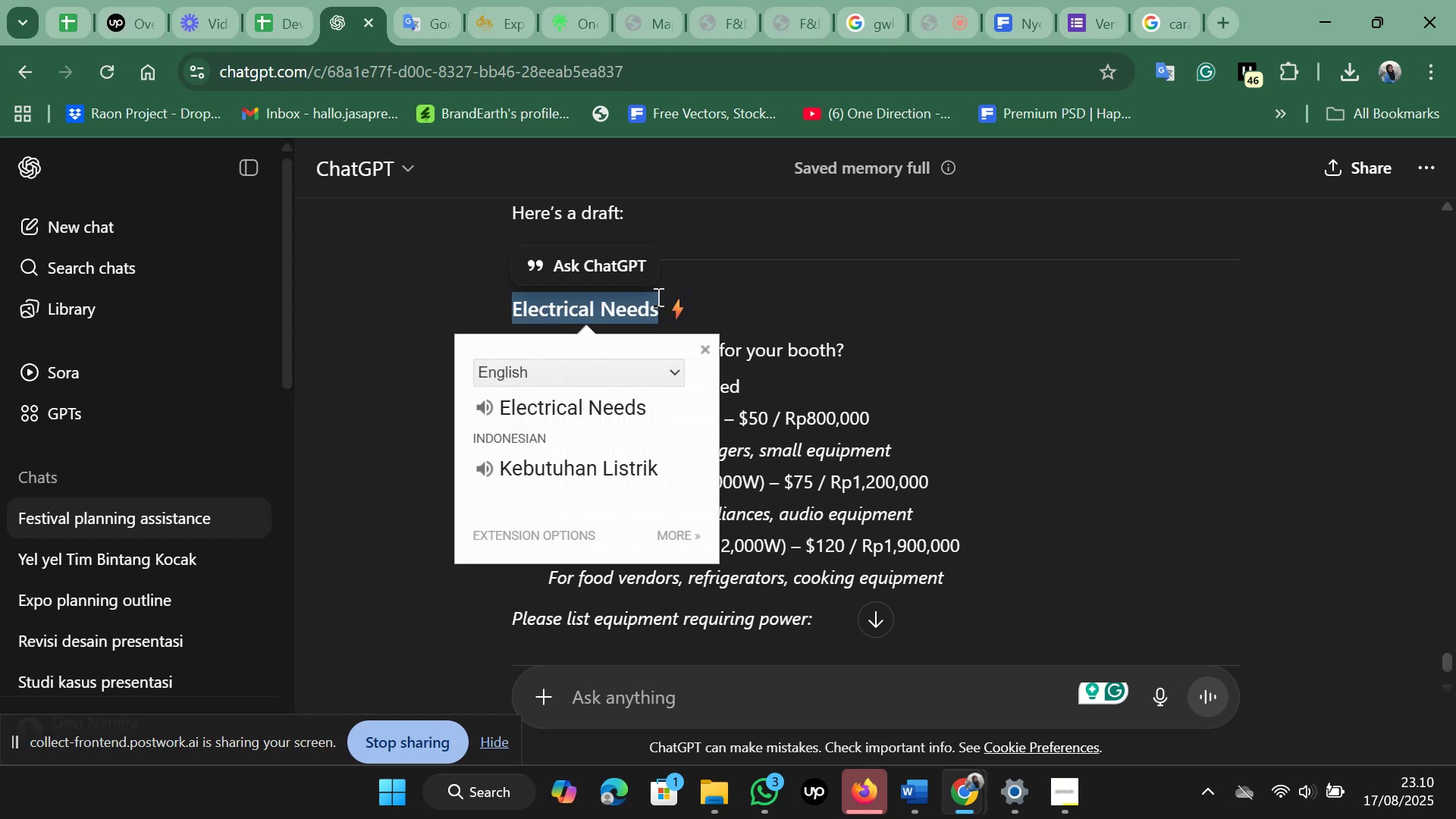 
hold_key(key=ControlLeft, duration=0.92)
 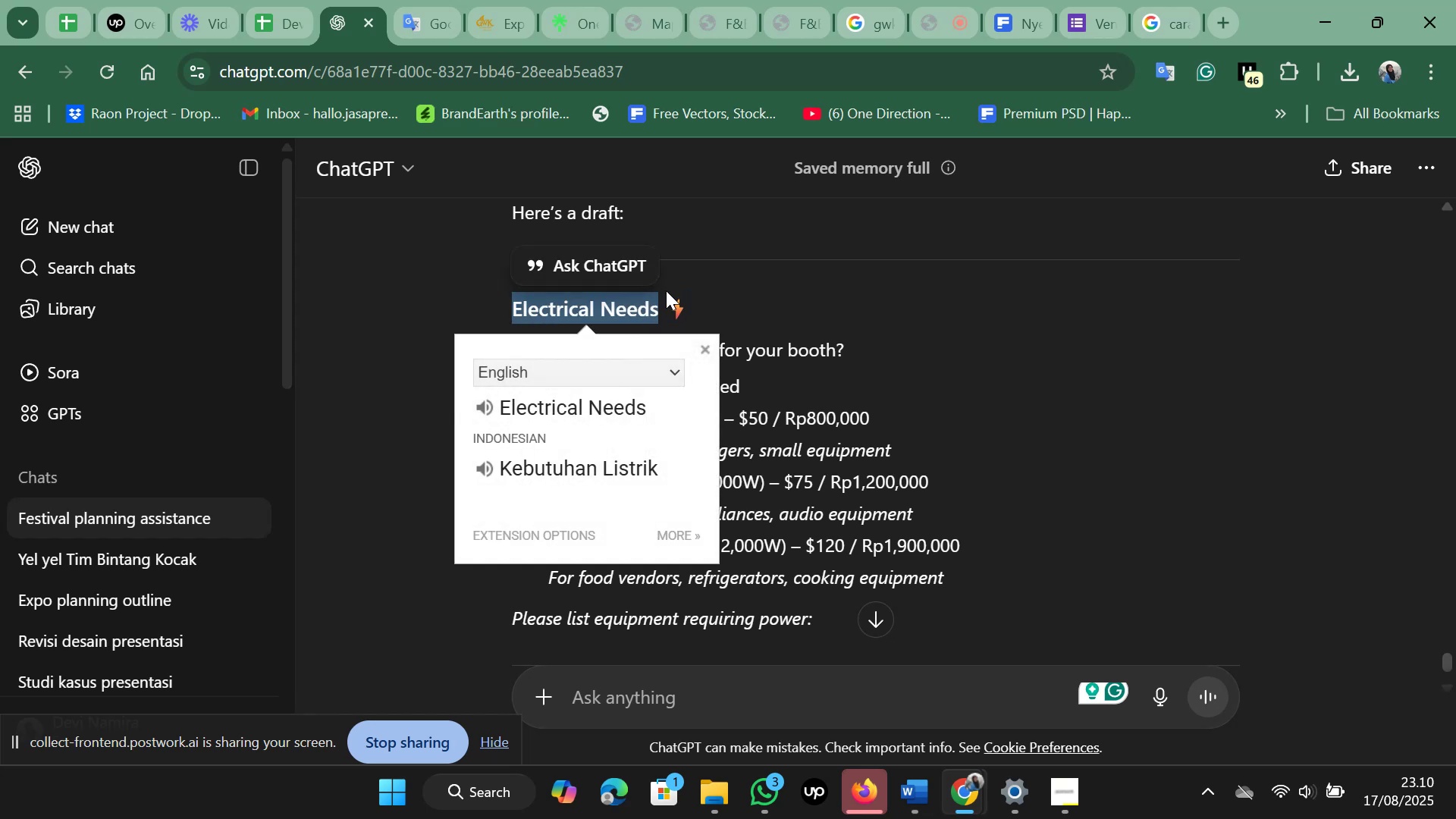 
hold_key(key=C, duration=0.31)
 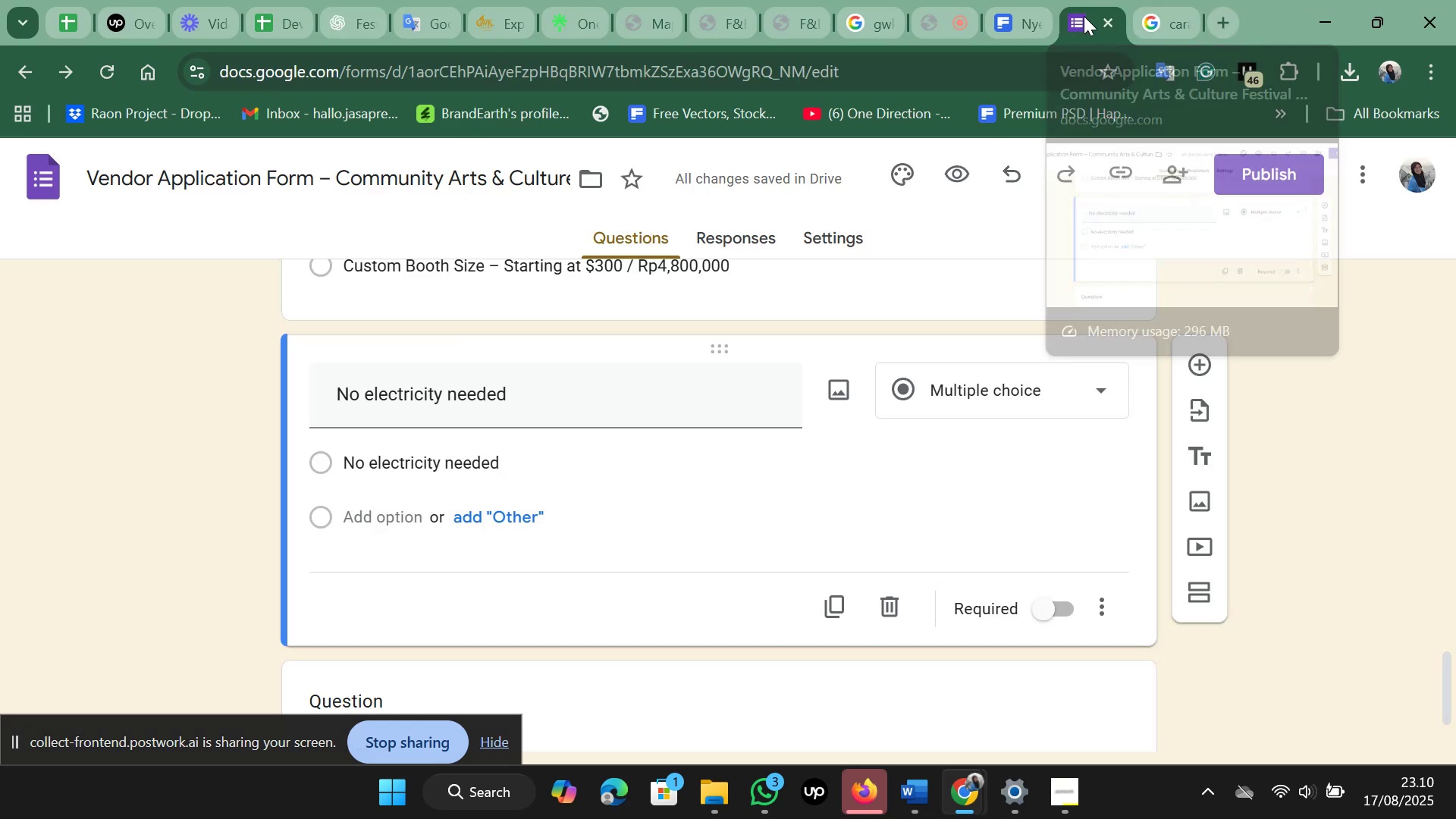 
wait(5.03)
 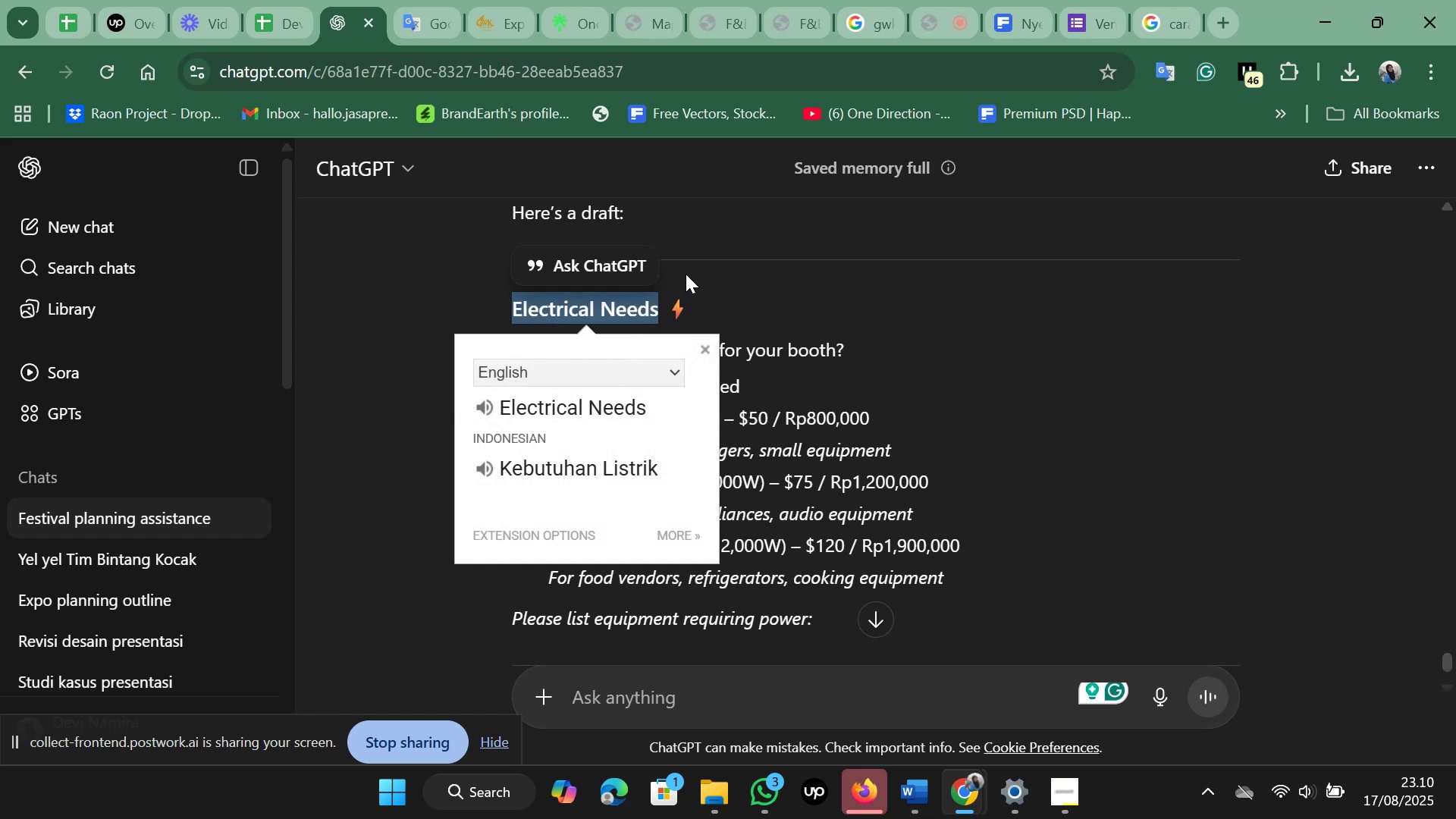 
left_click([589, 406])
 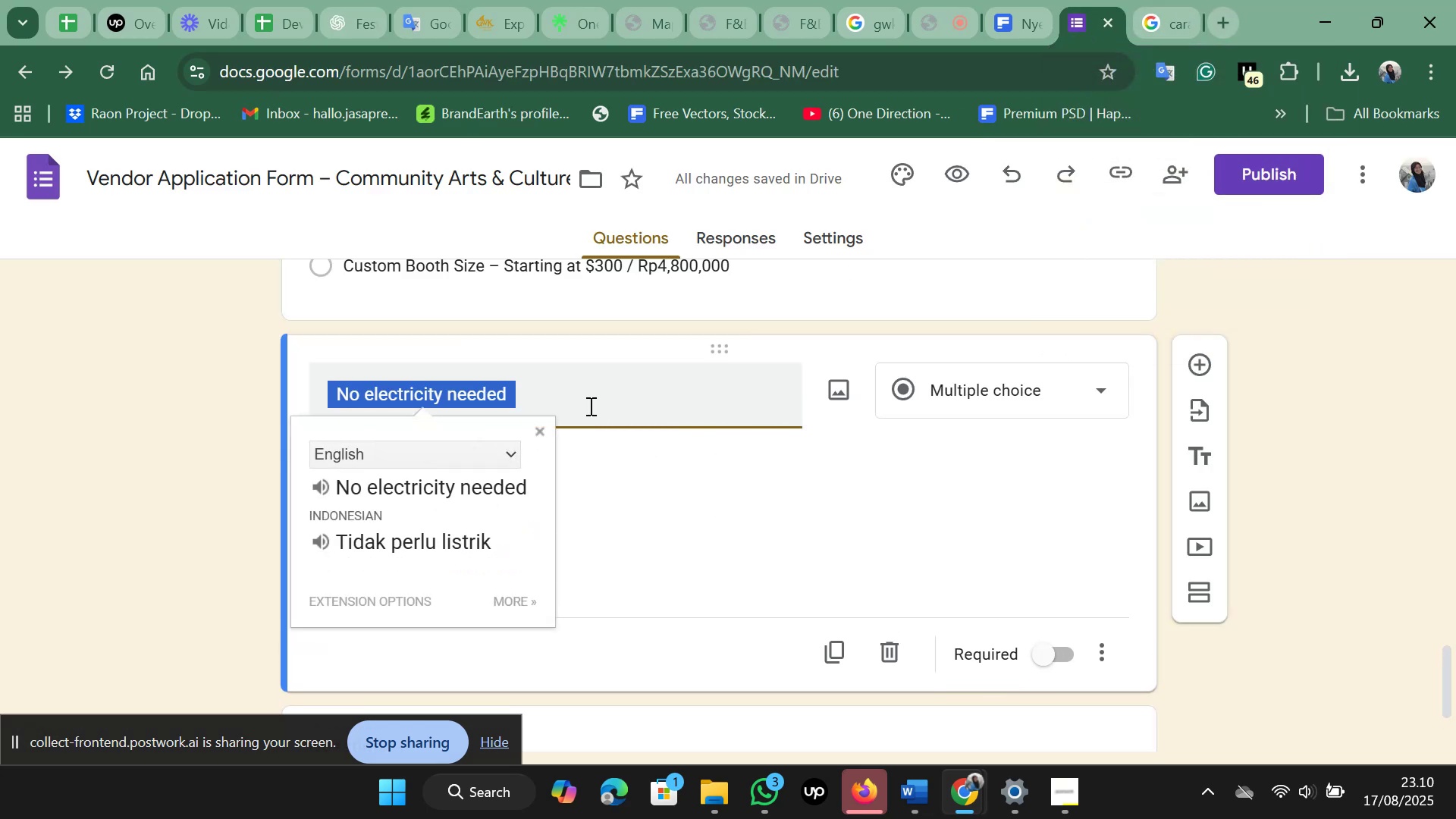 
key(Control+V)
 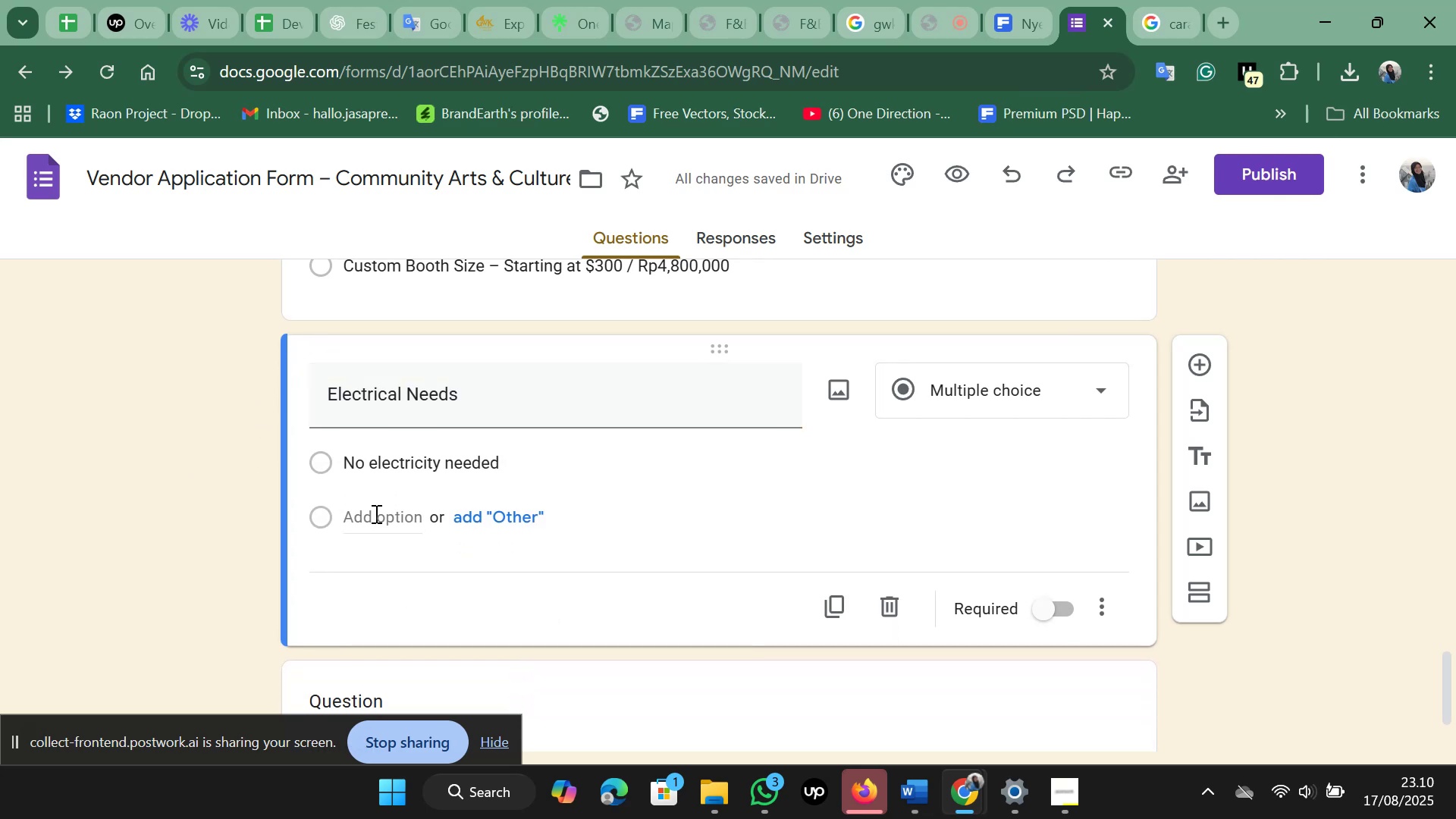 
left_click([375, 513])
 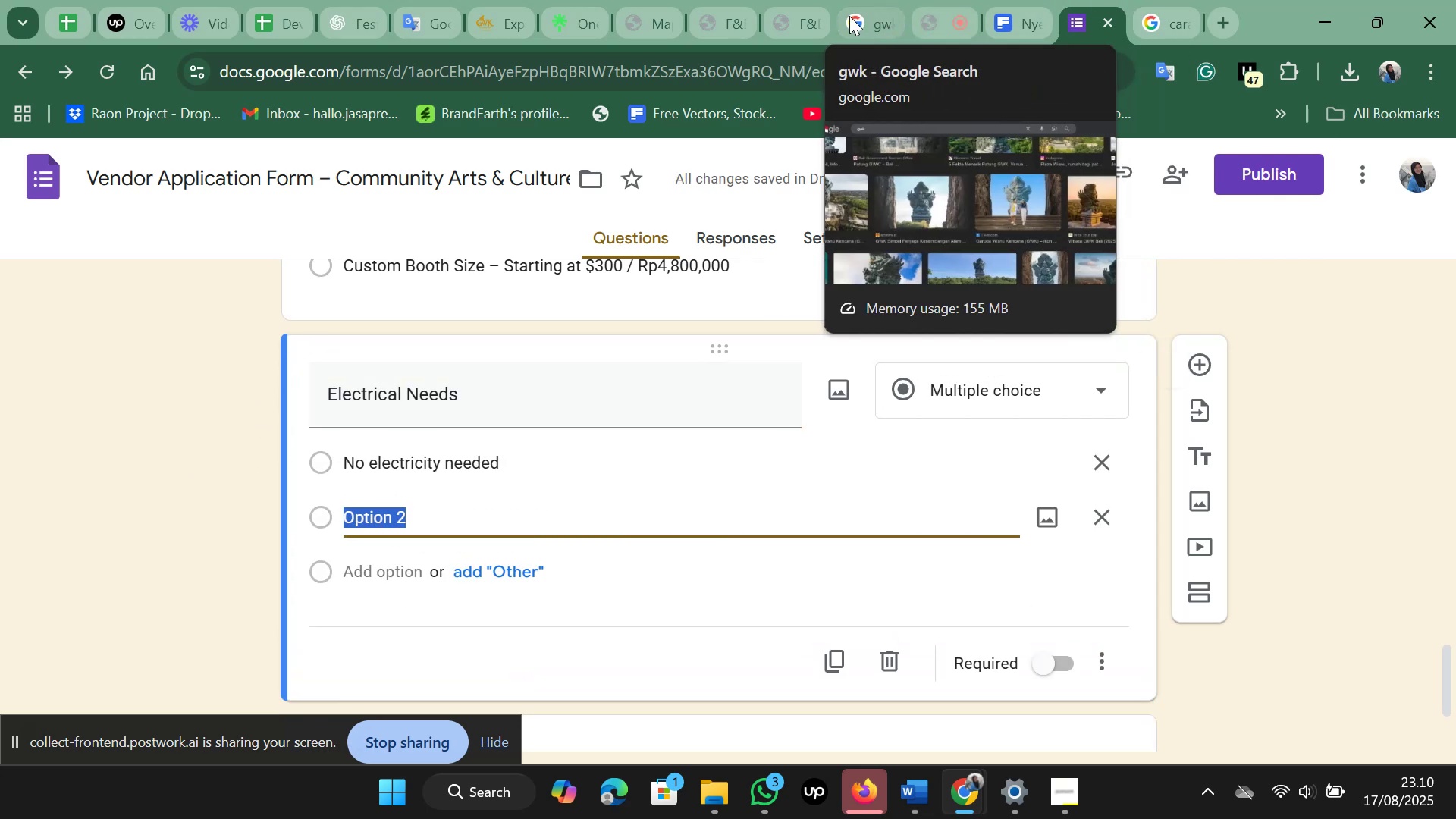 
left_click([352, 0])
 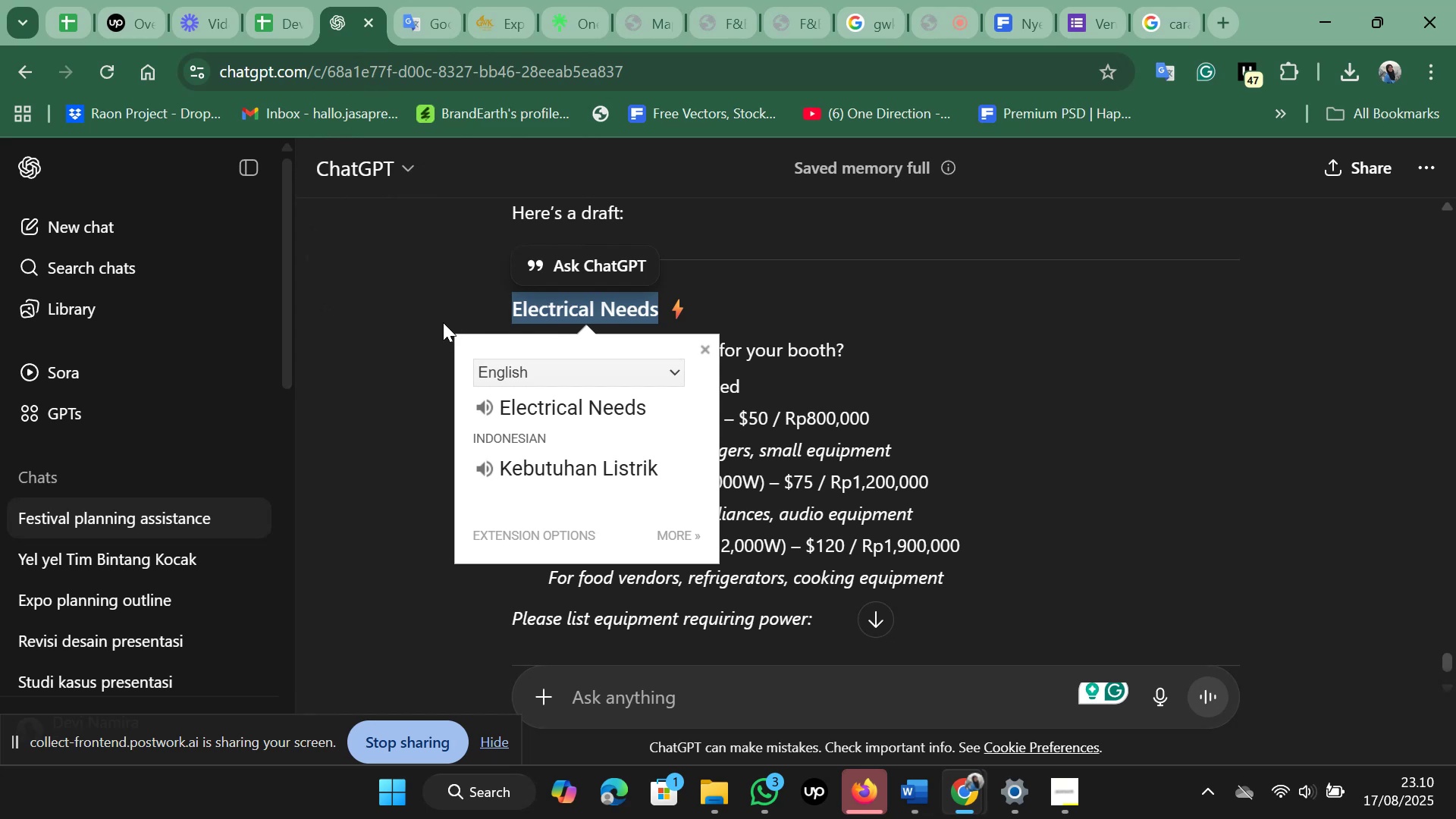 
left_click([443, 322])
 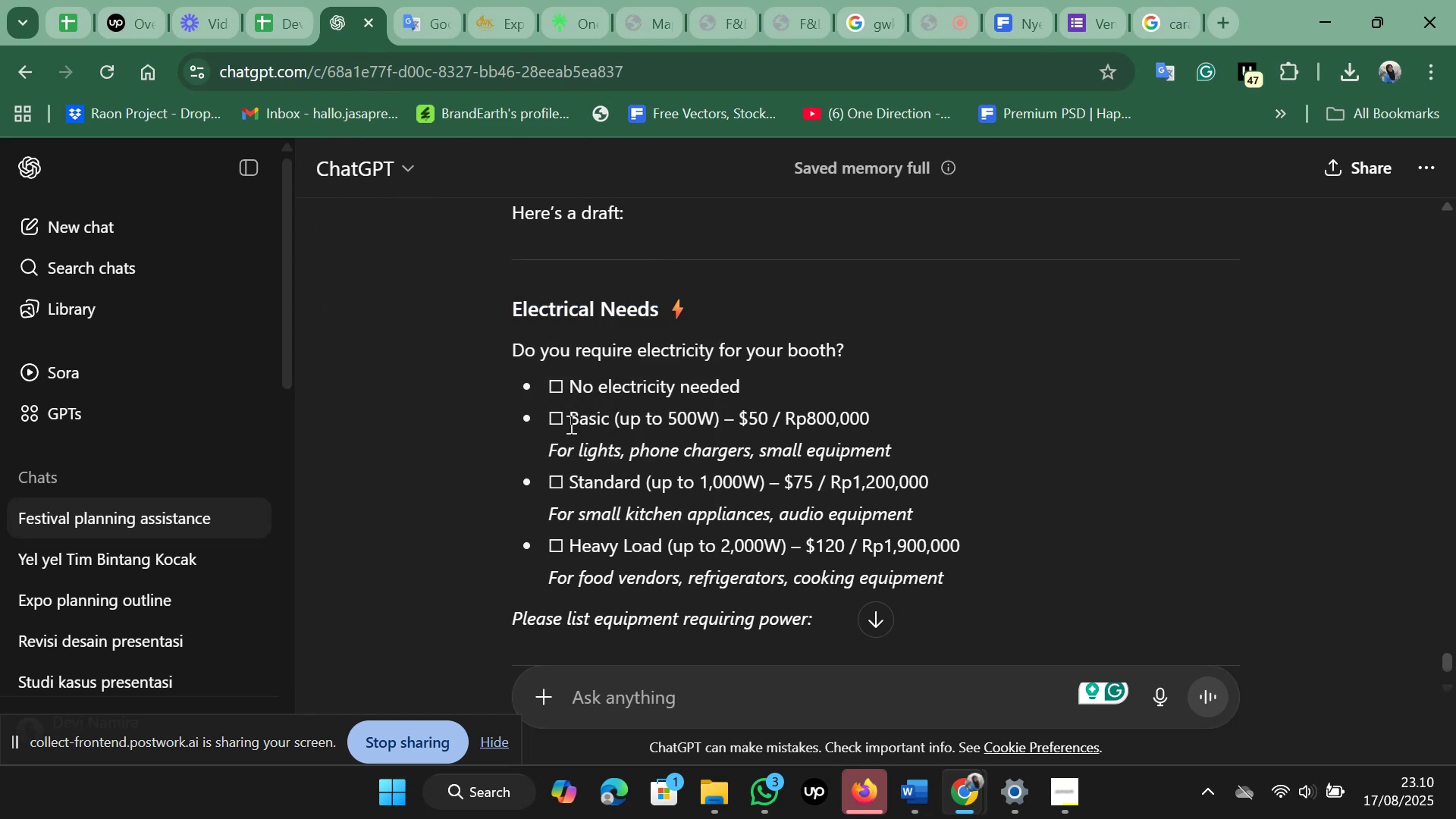 
left_click_drag(start_coordinate=[575, 421], to_coordinate=[905, 449])
 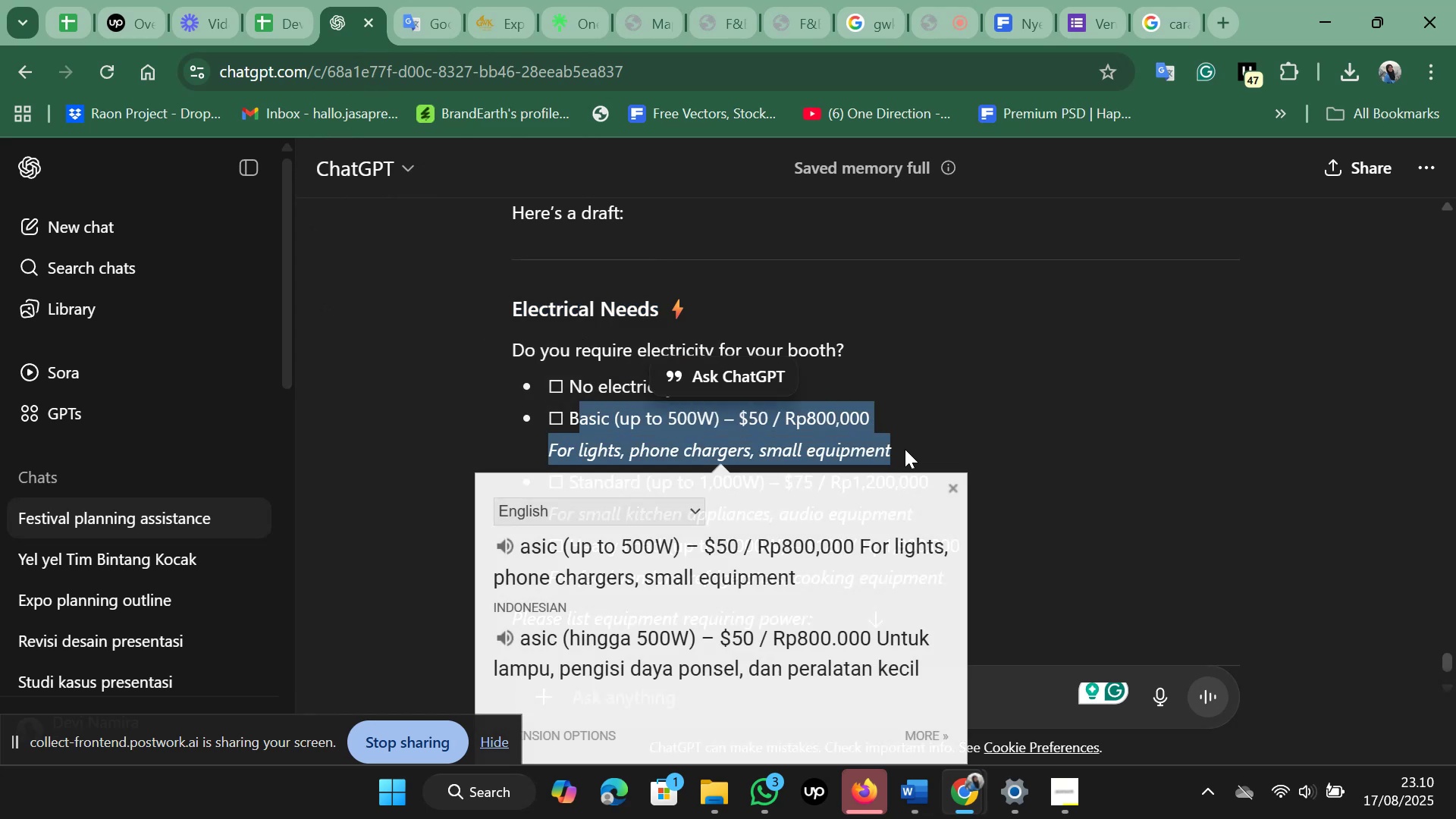 
key(Control+C)
 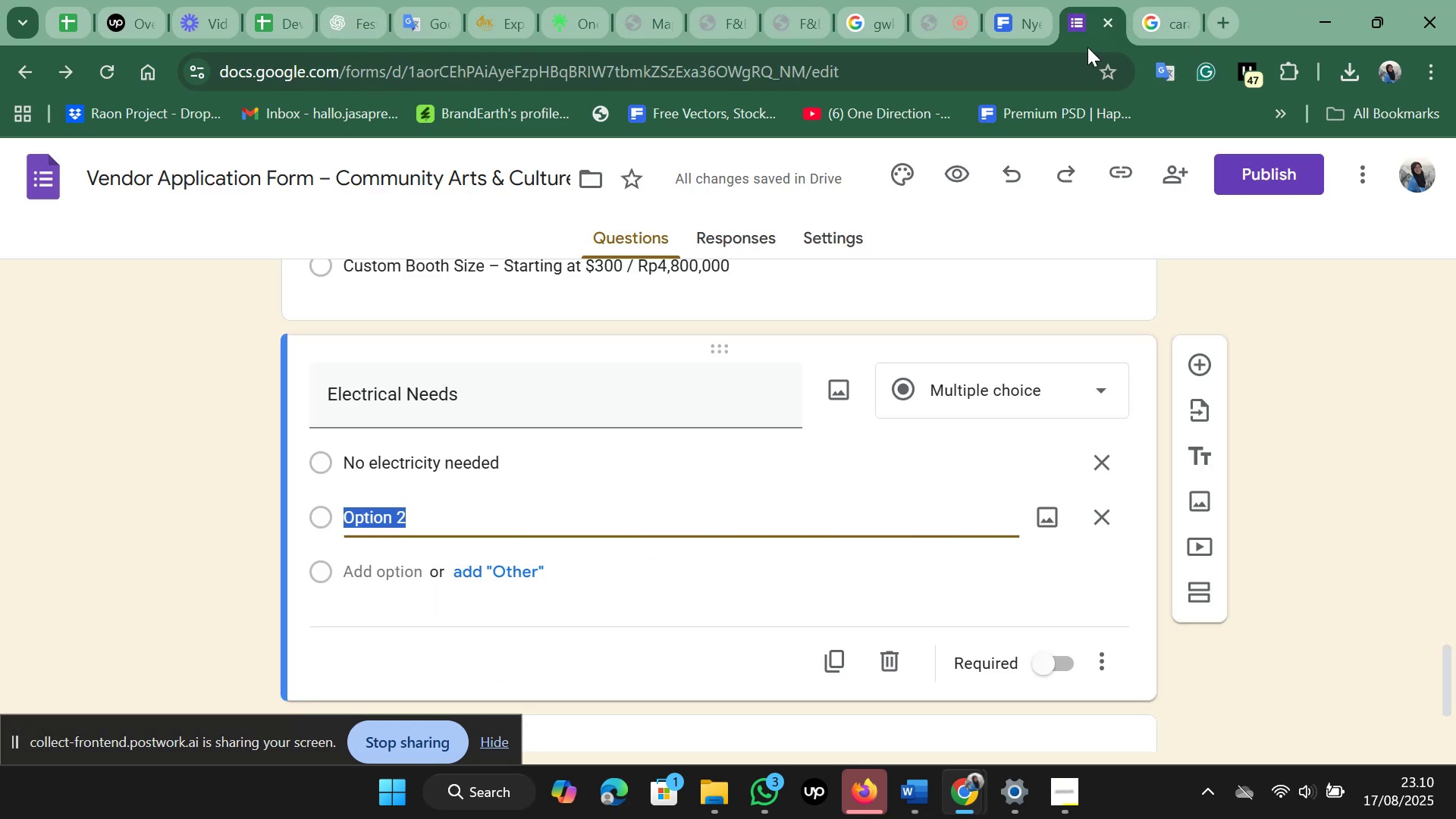 
key(Control+V)
 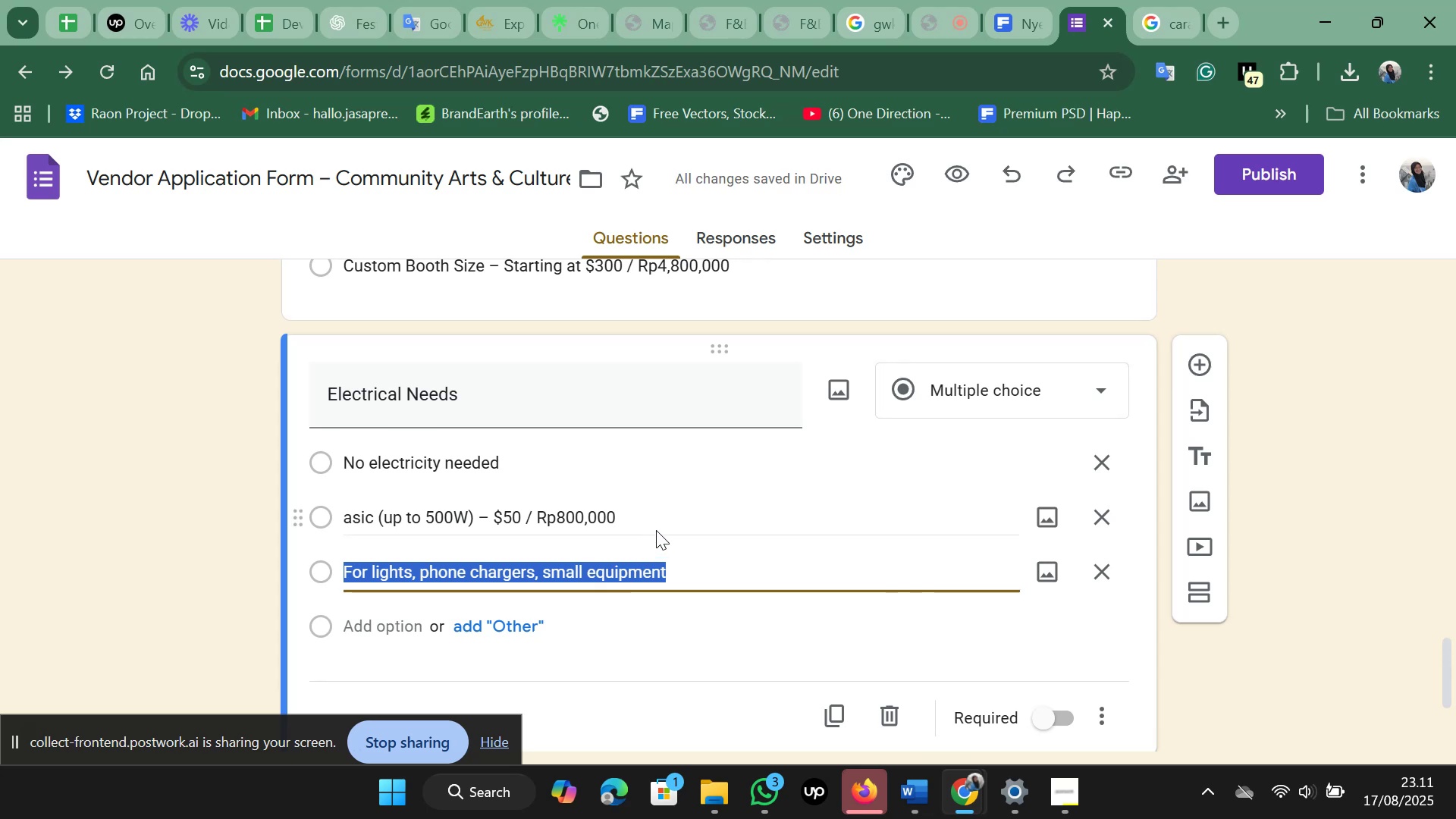 
left_click([679, 563])
 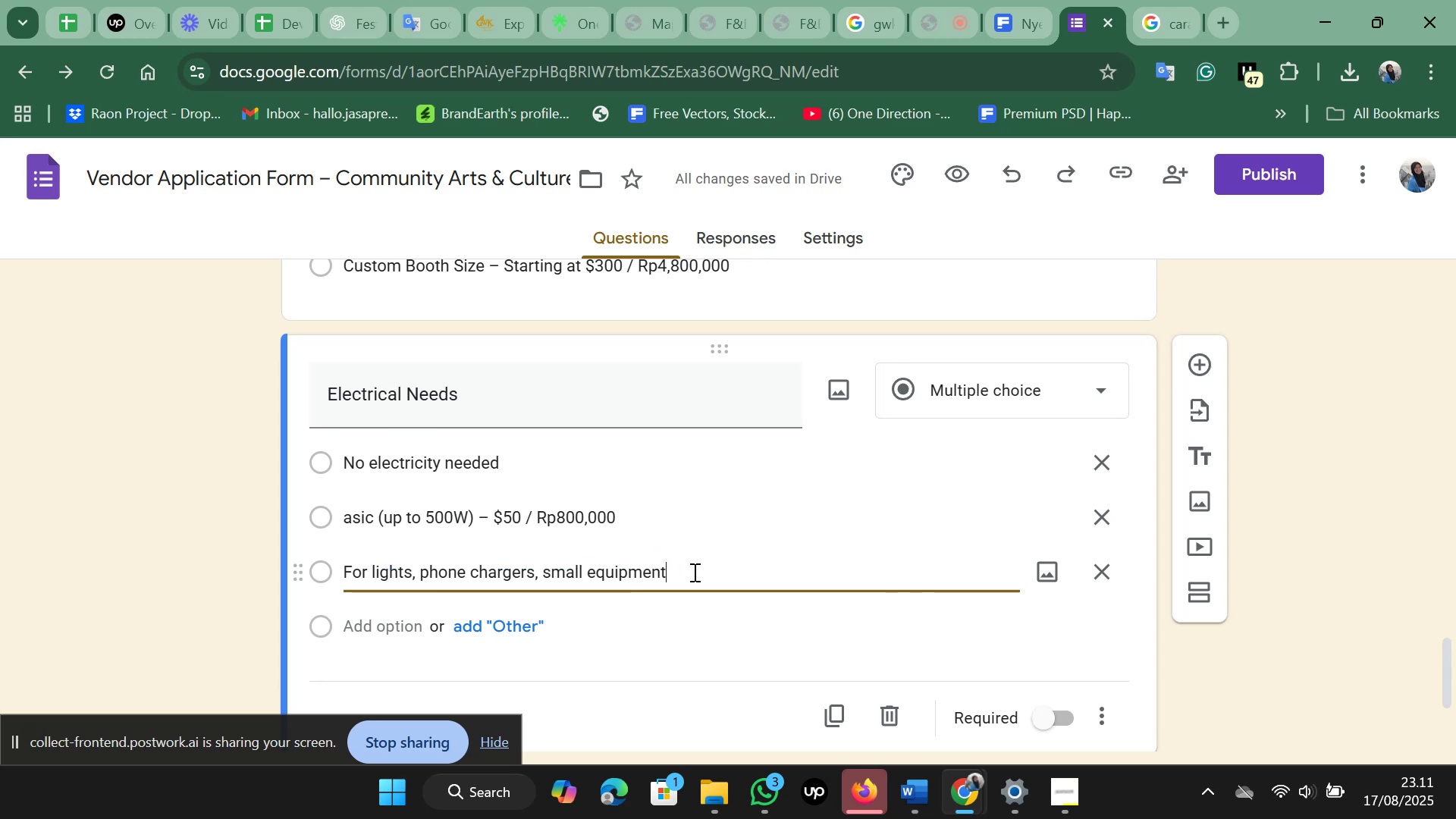 
left_click_drag(start_coordinate=[693, 572], to_coordinate=[327, 548])
 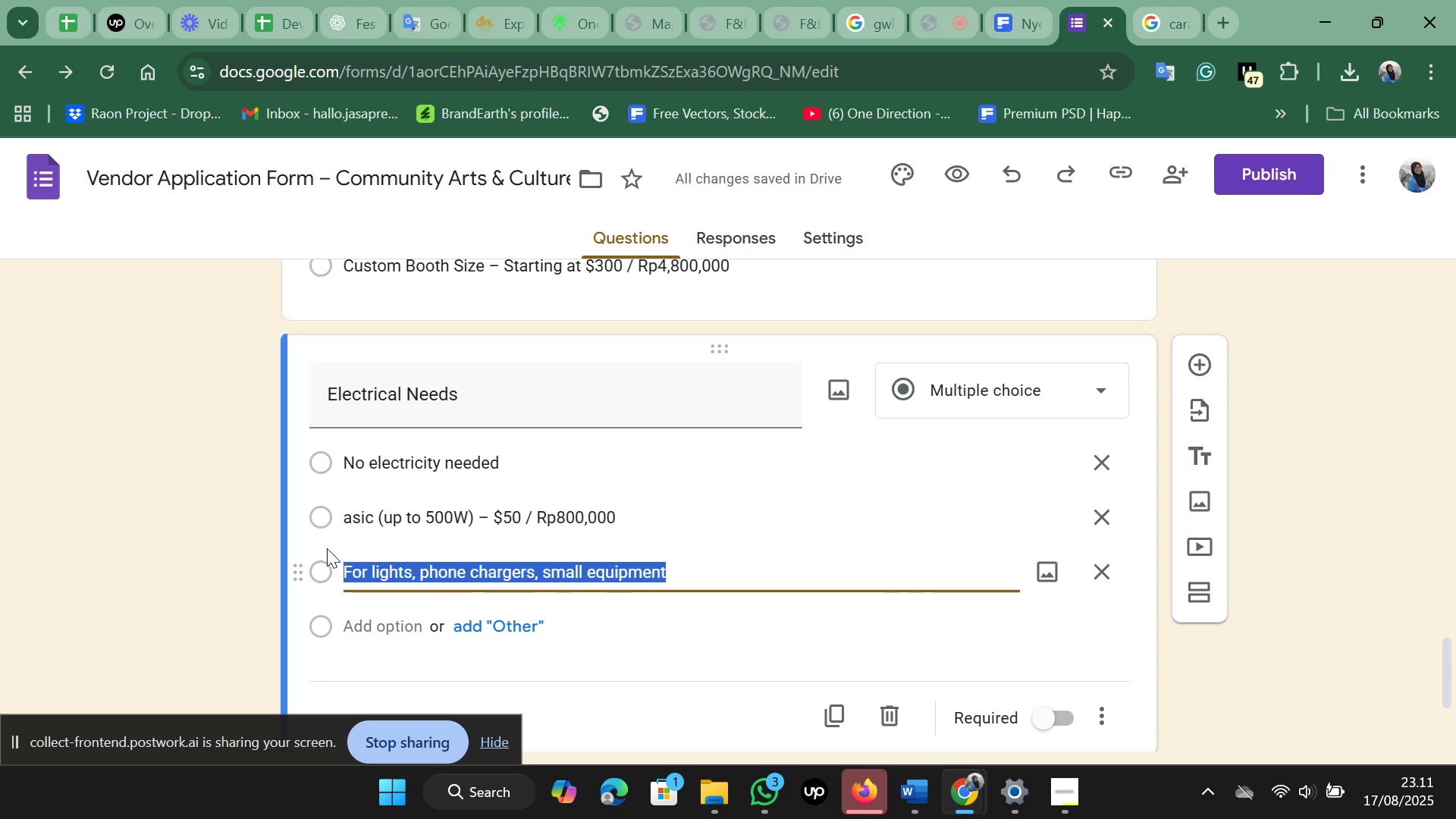 
key(Control+X)
 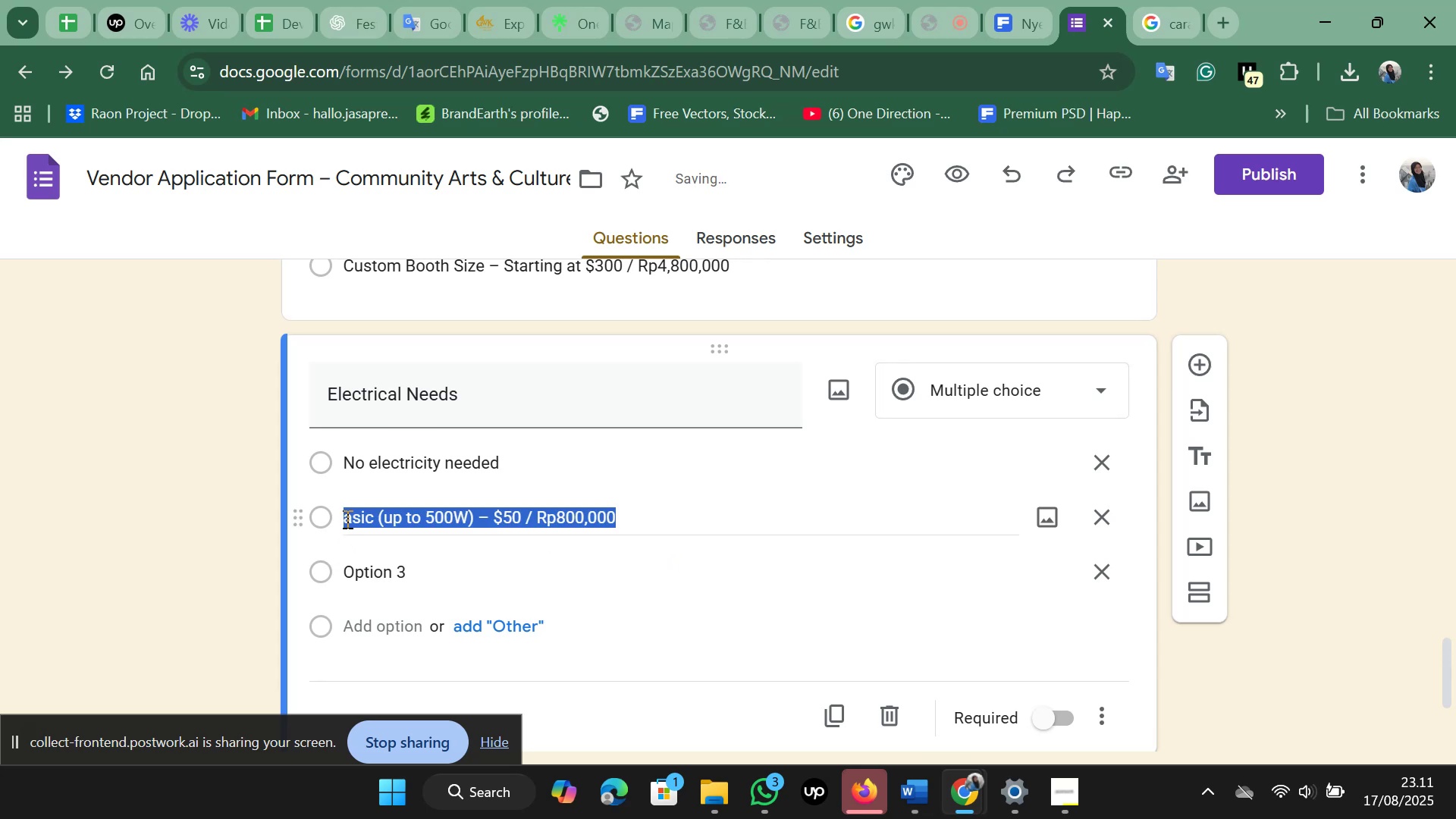 
left_click([346, 519])
 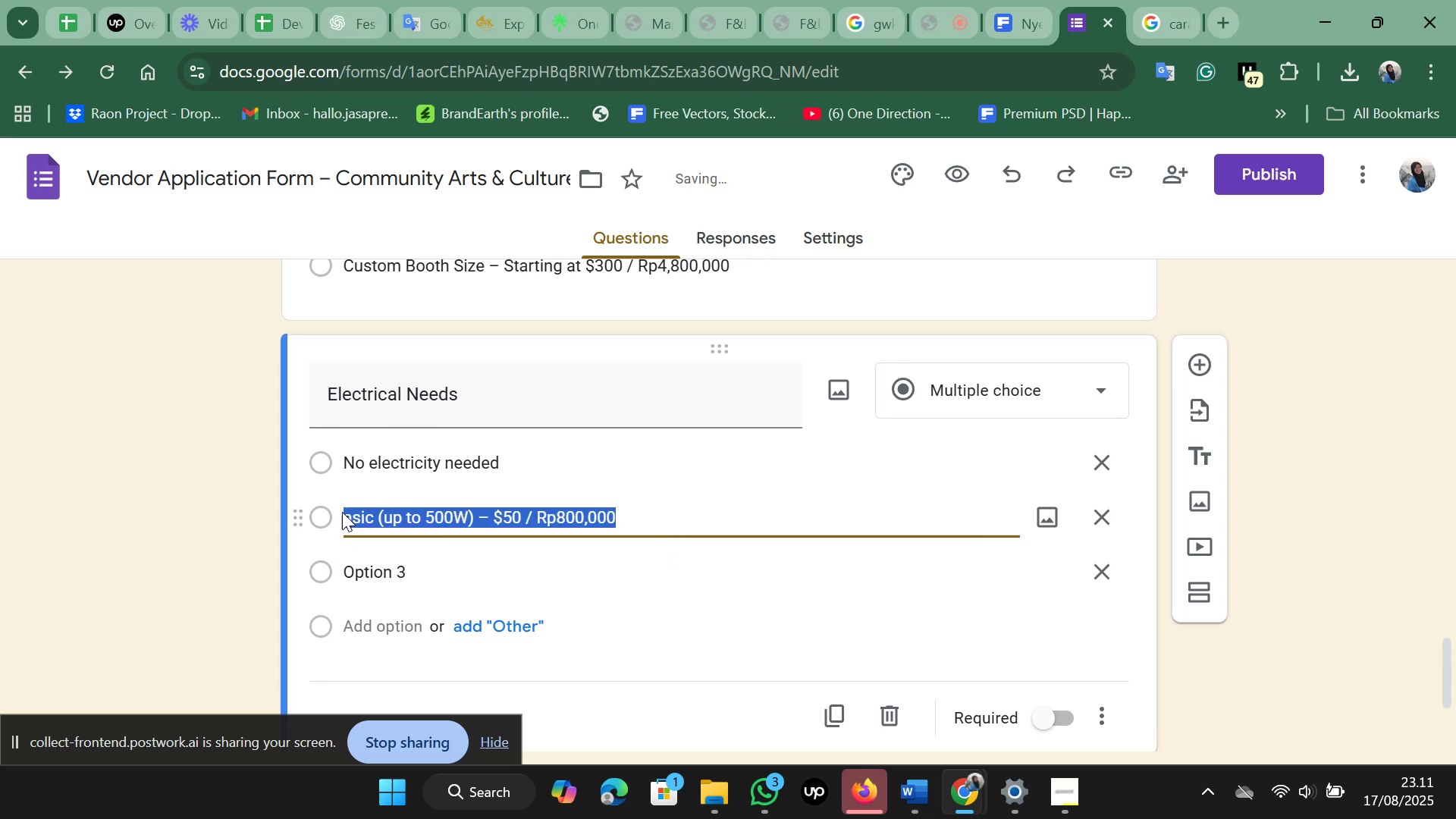 
left_click([342, 512])
 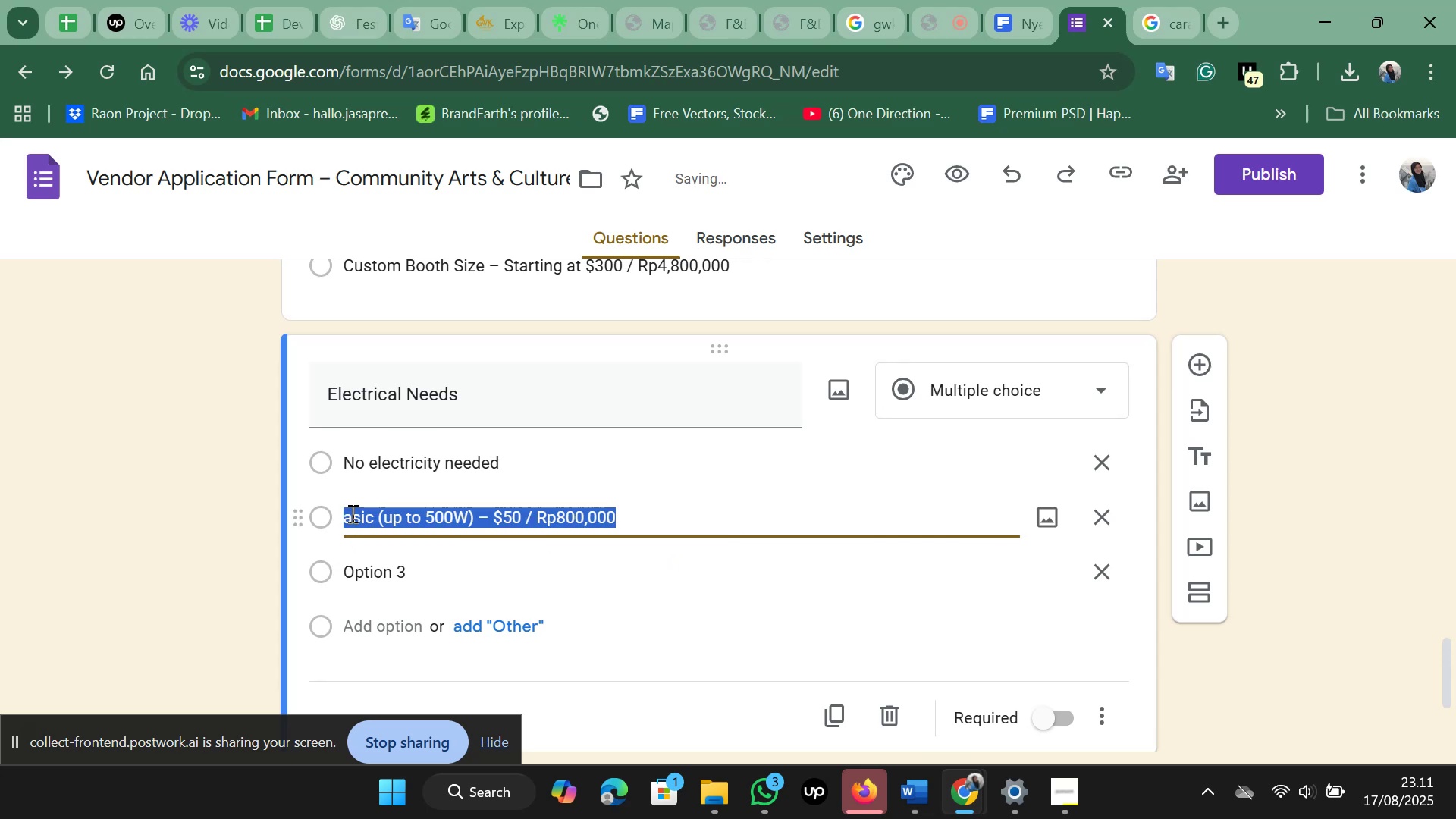 
left_click([351, 513])
 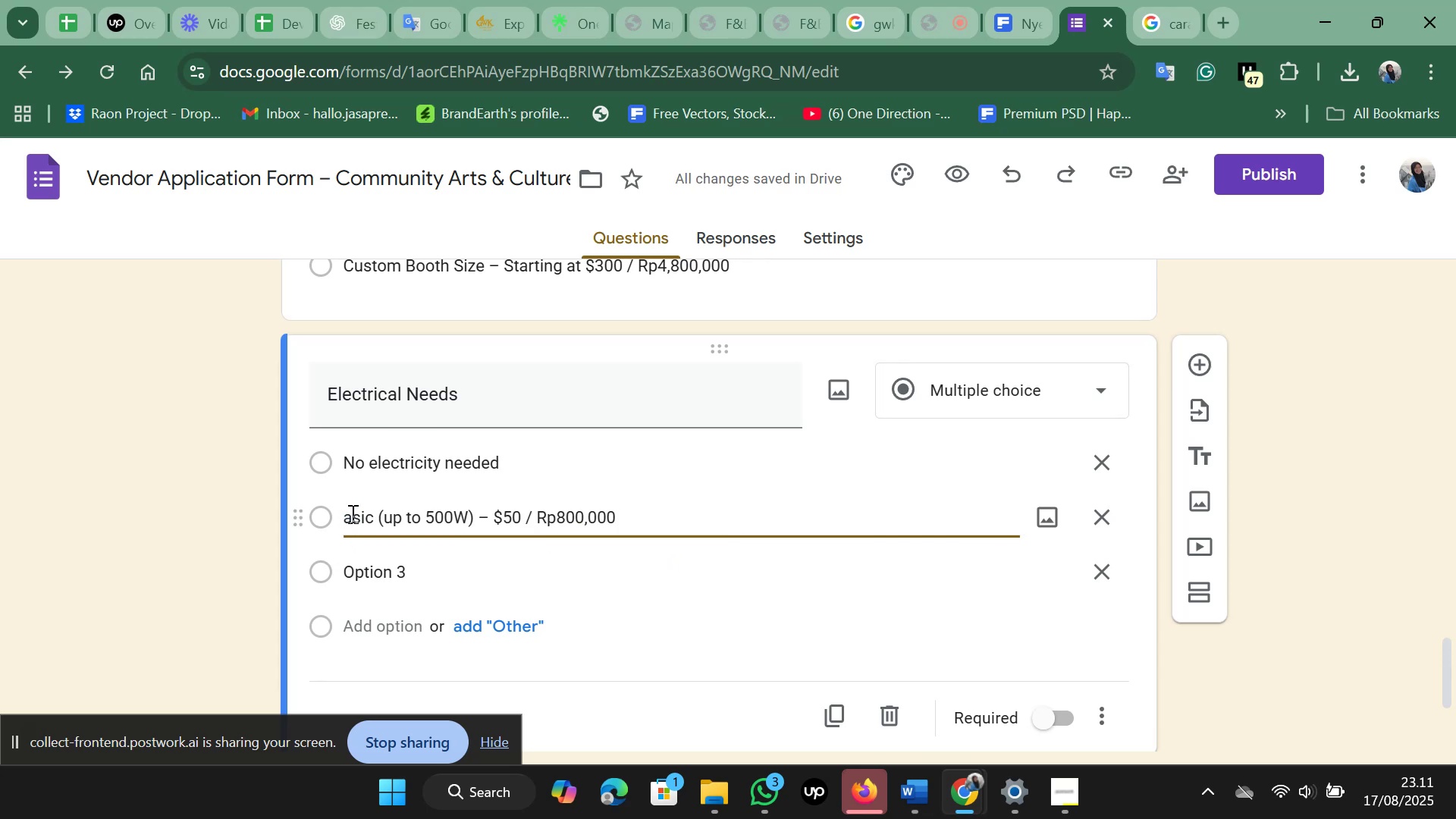 
key(ArrowLeft)
 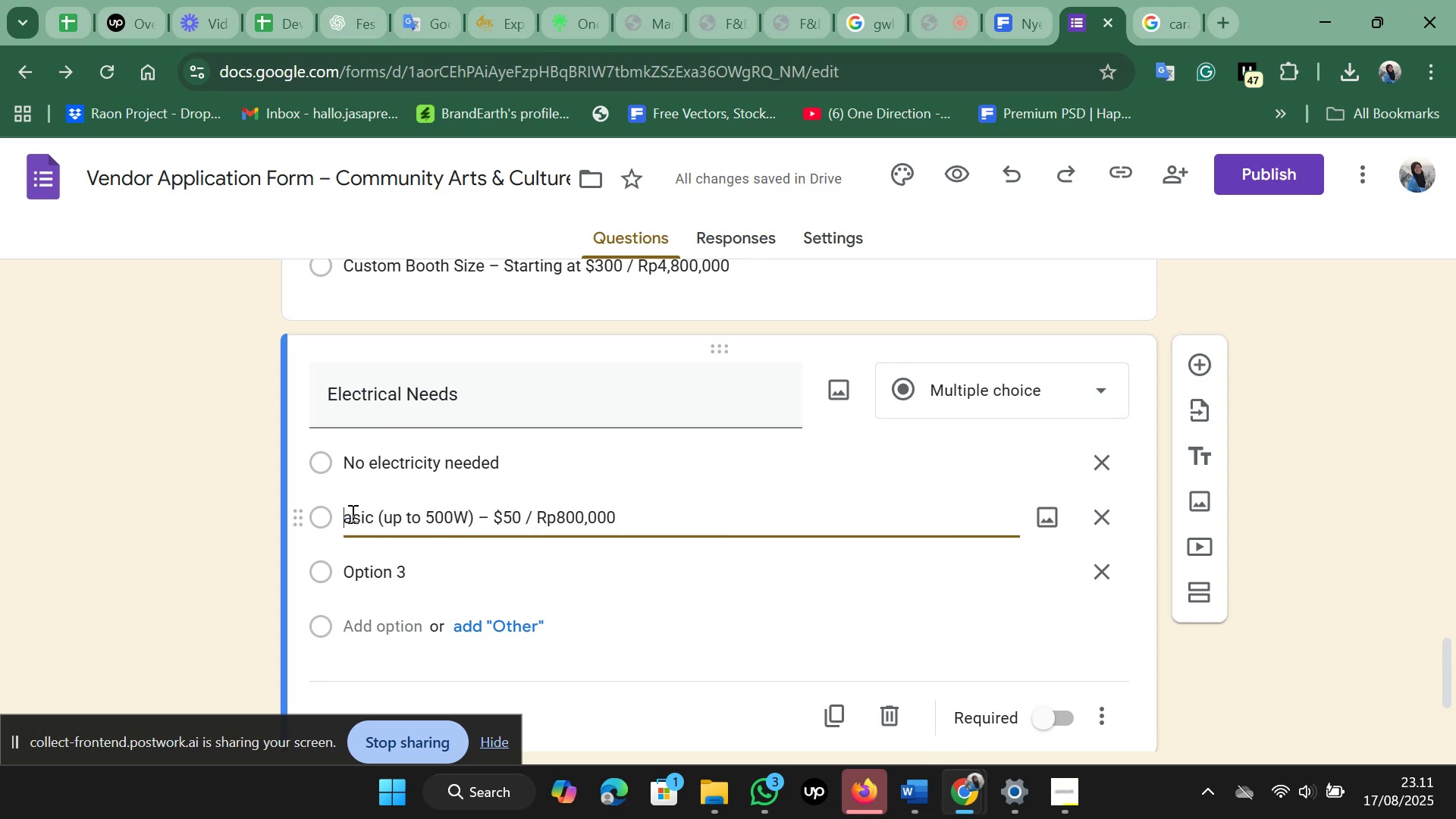 
key(Shift+B)
 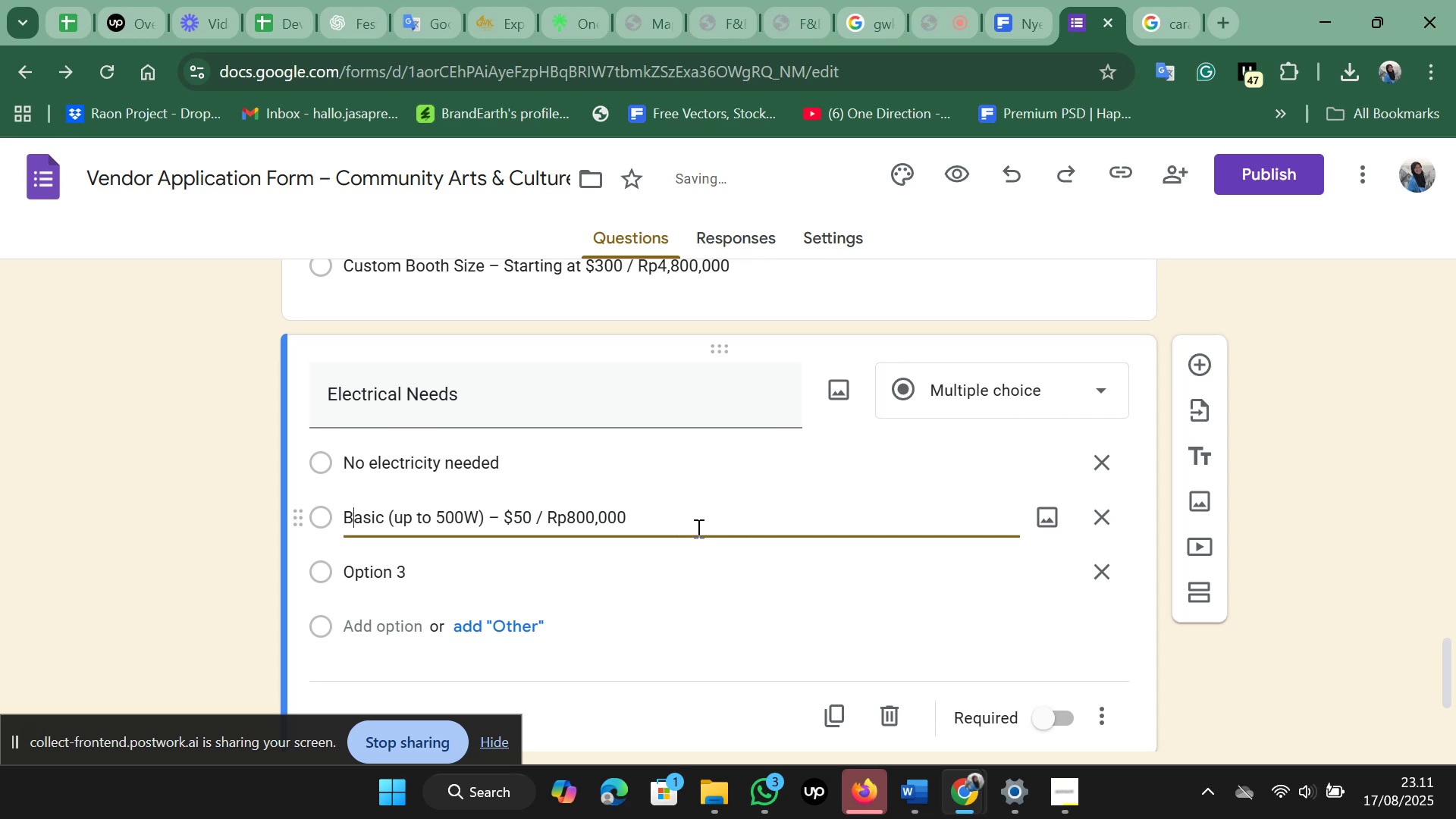 
left_click([701, 525])
 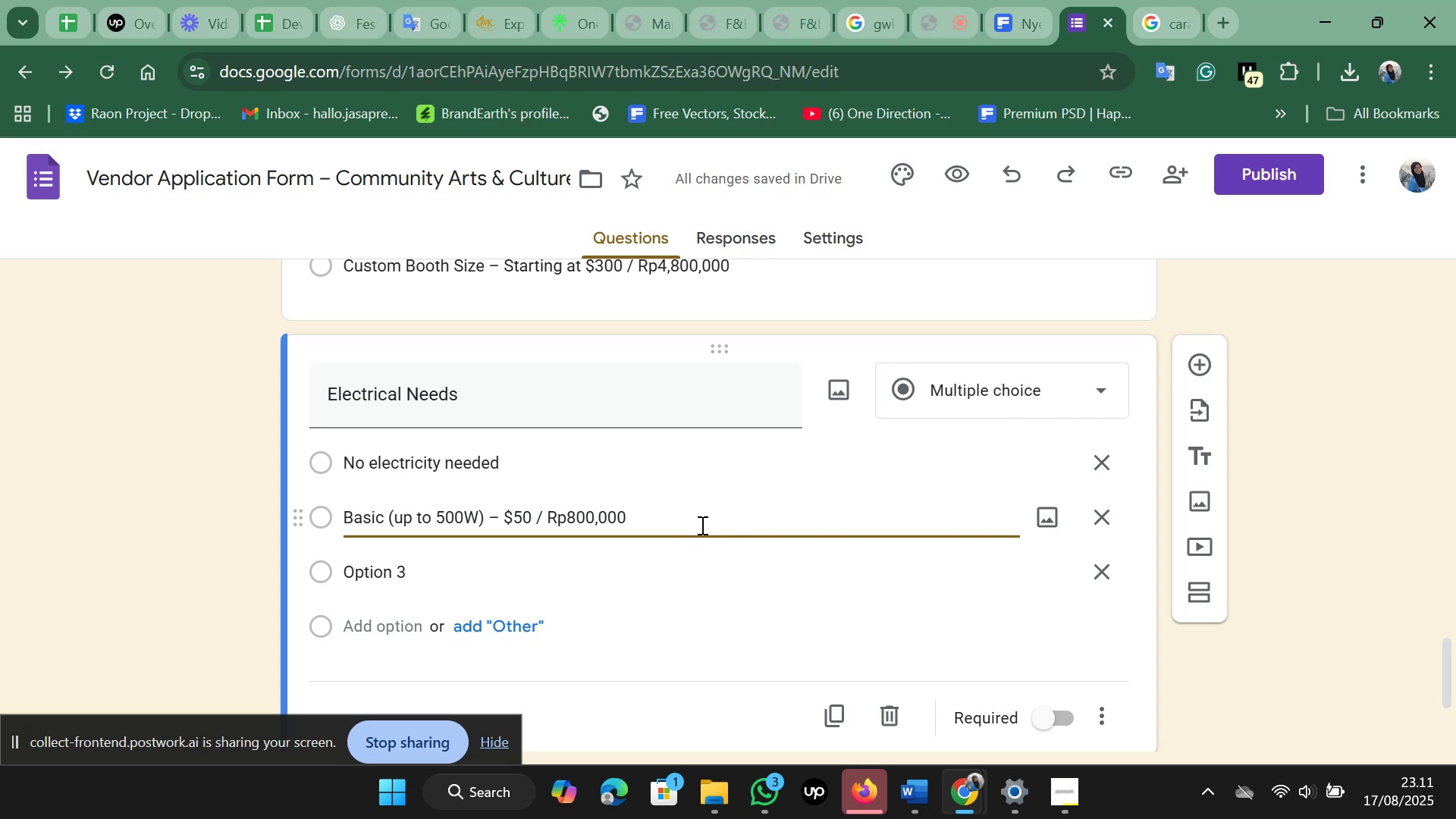 
key(Space)
 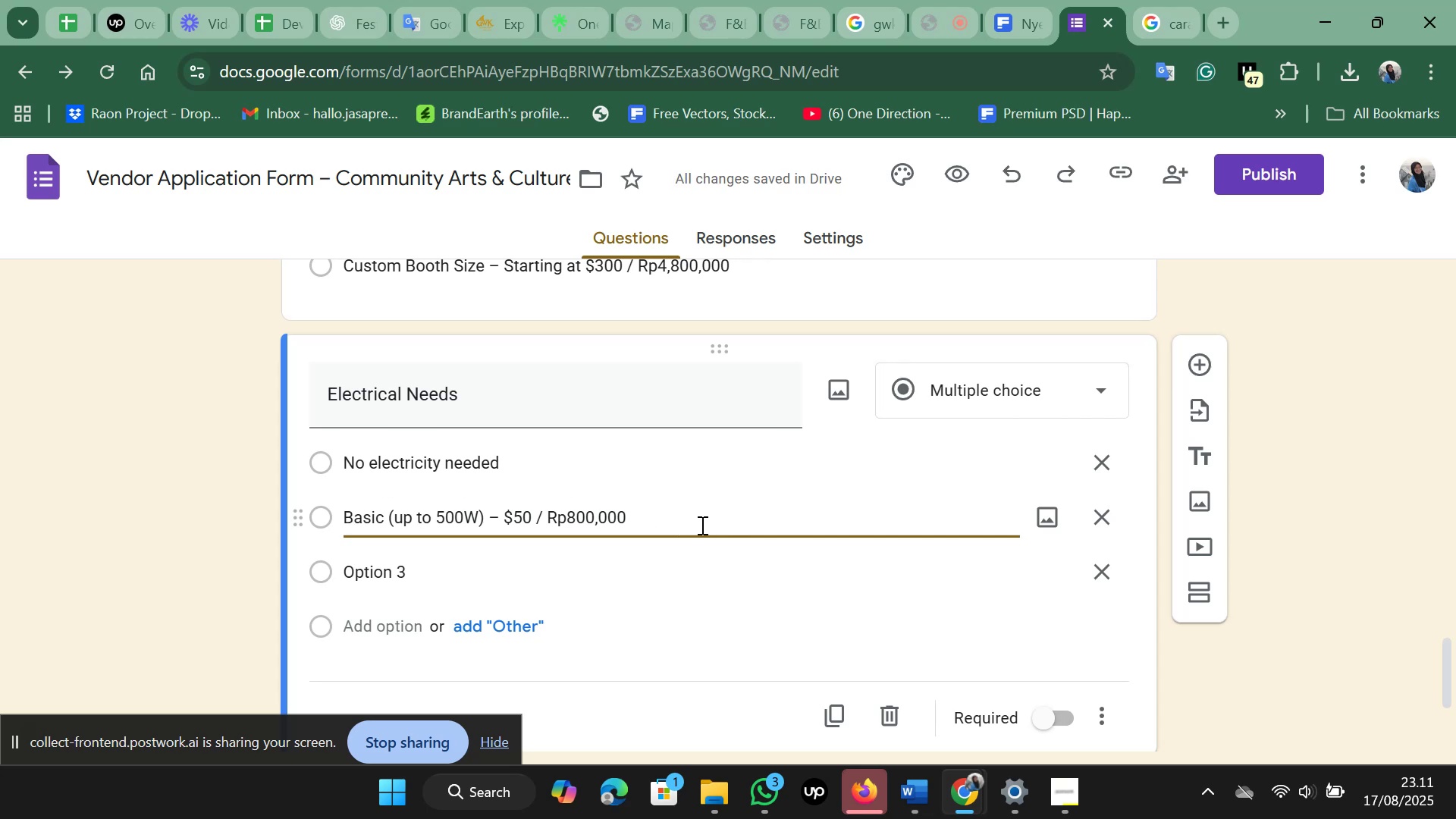 
key(Minus)
 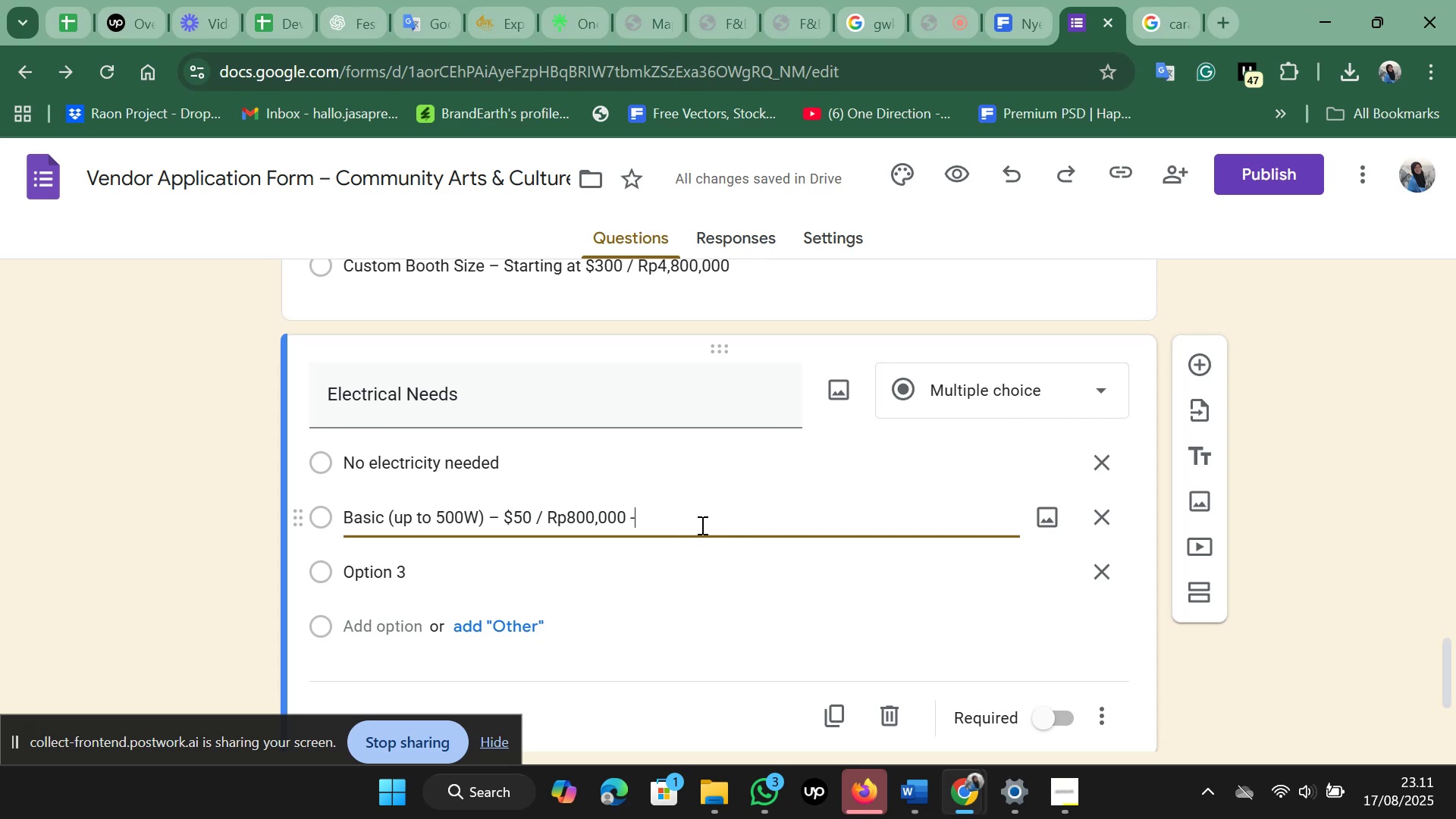 
key(Space)
 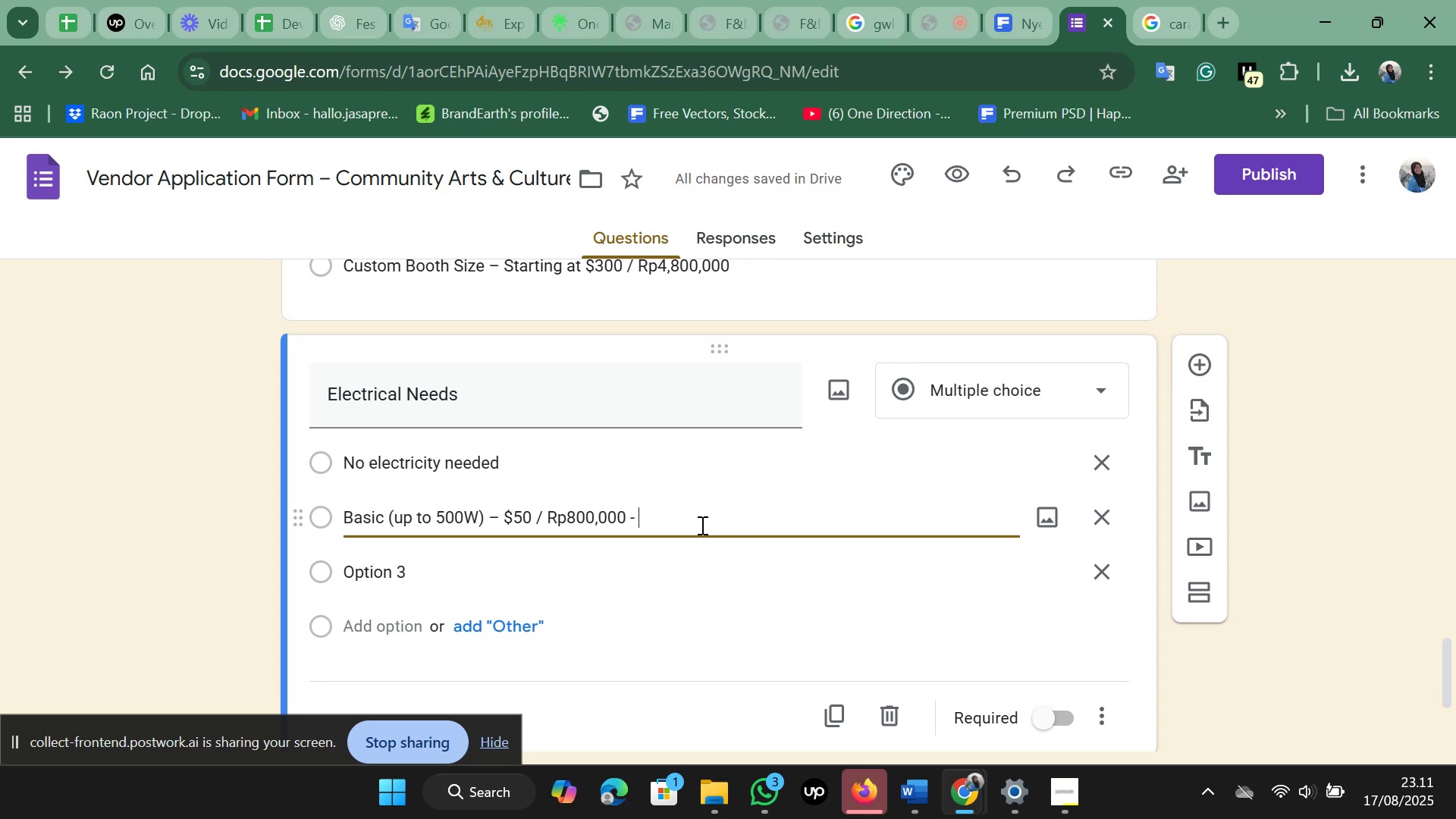 
key(Control+V)
 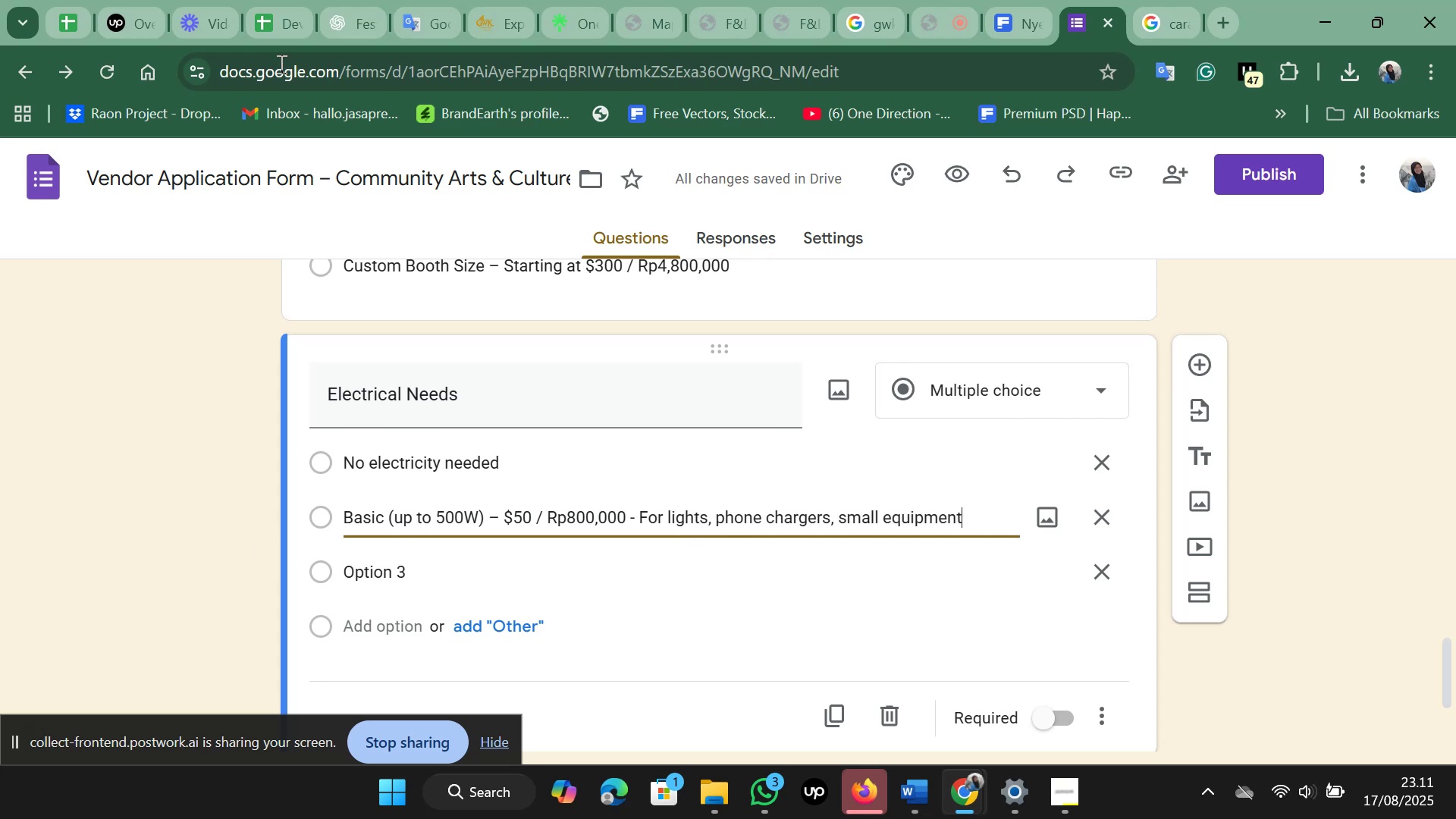 
wait(5.89)
 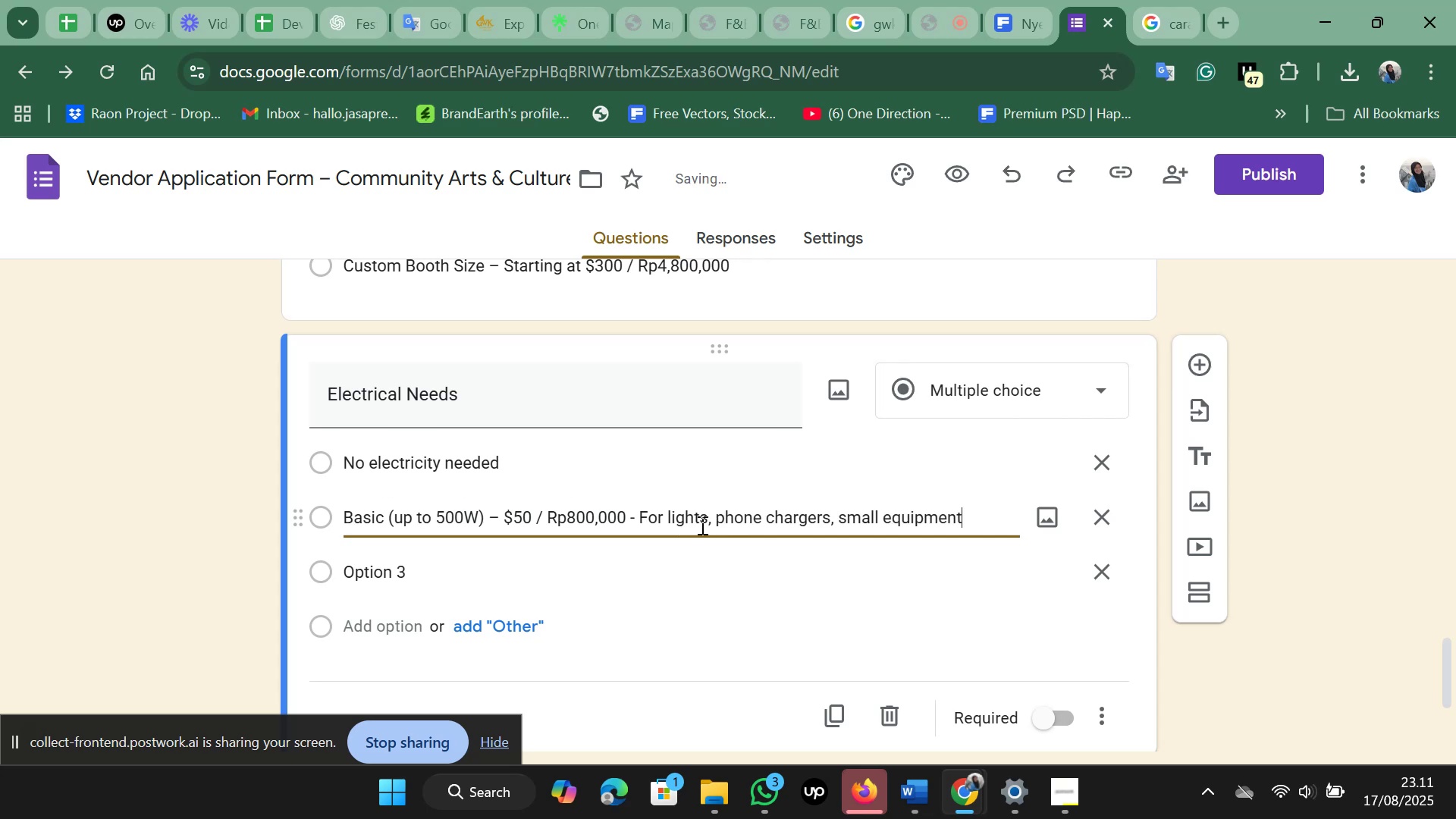 
left_click([345, 4])
 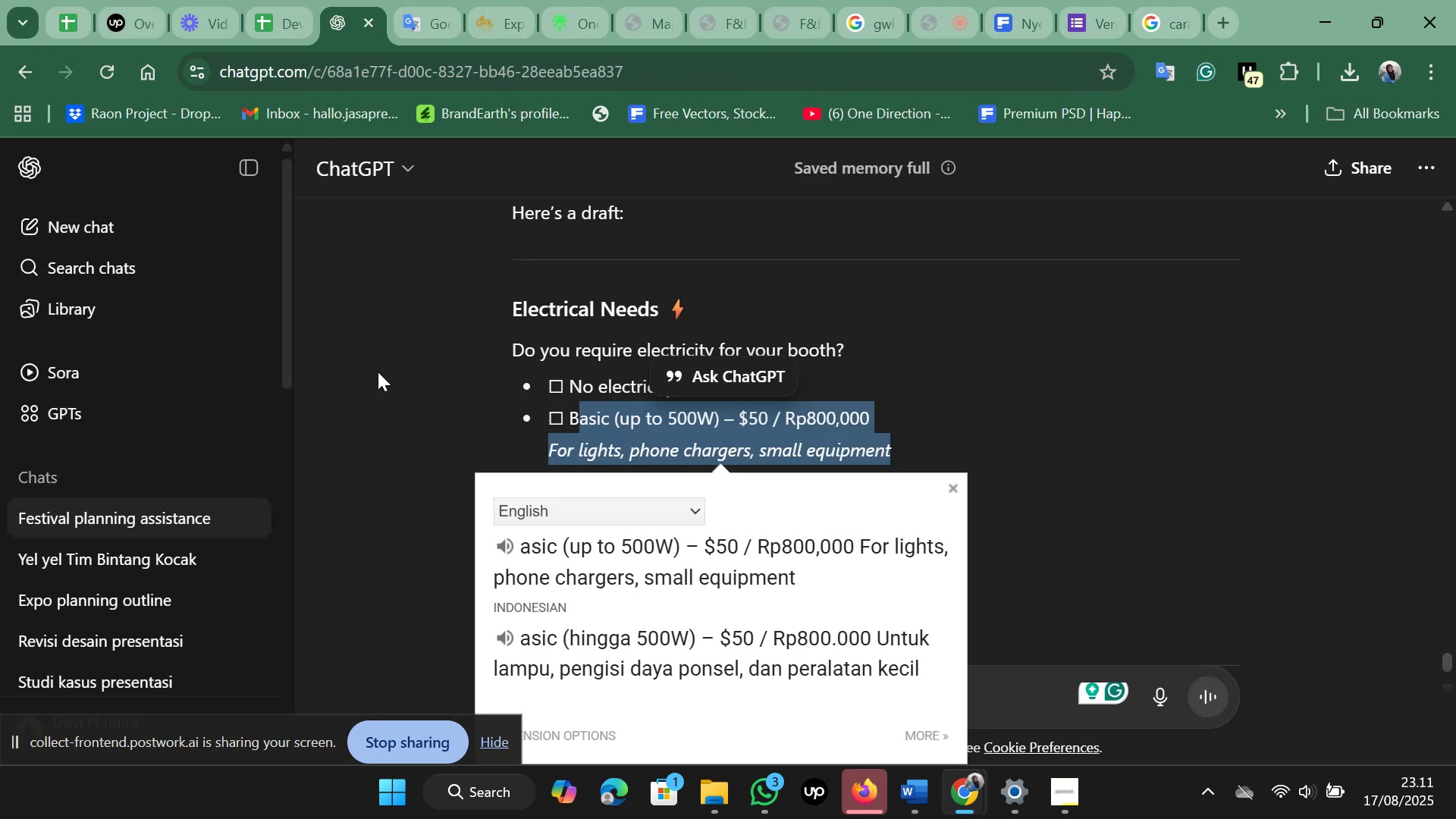 
left_click([395, 393])
 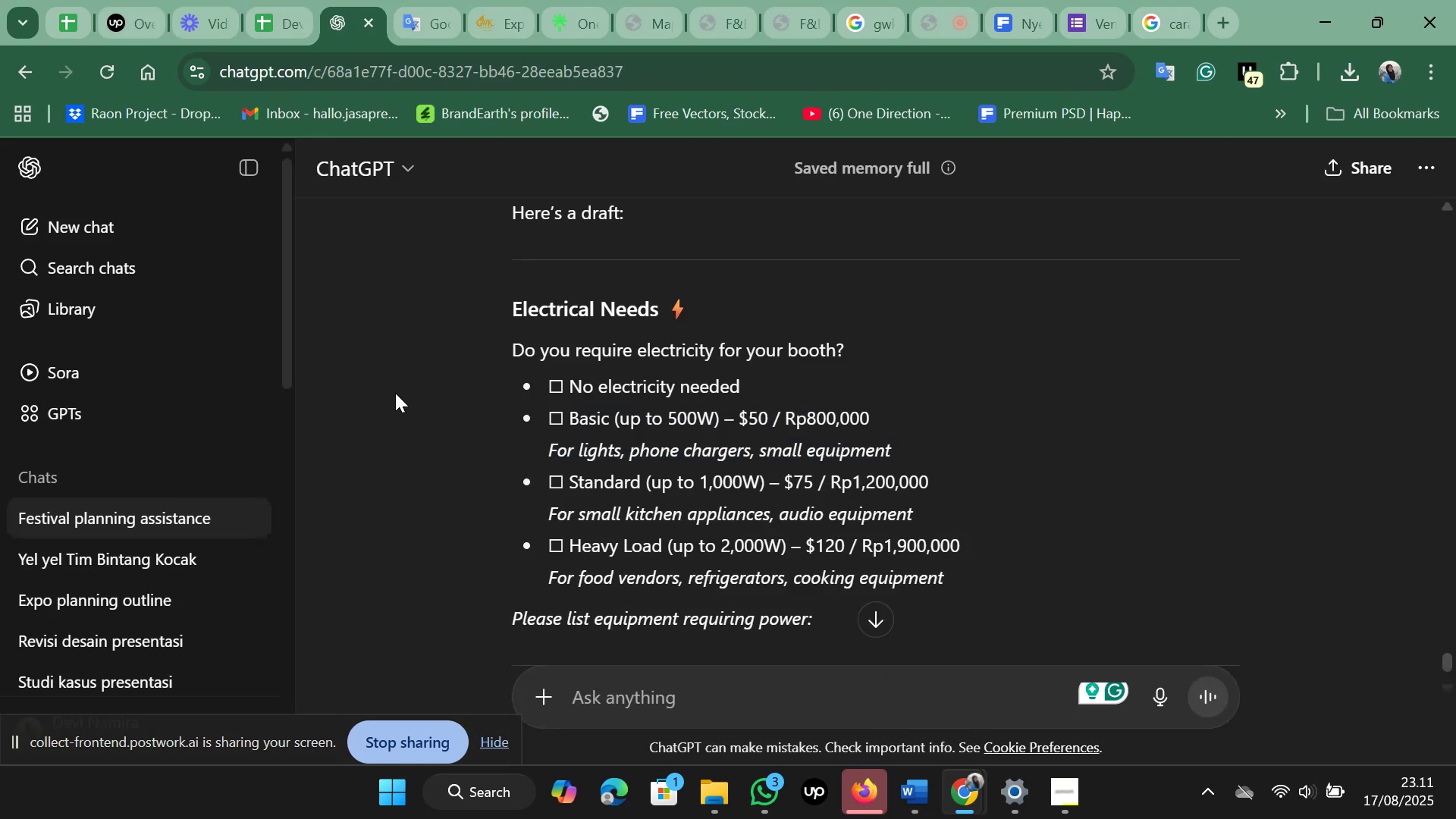 
scroll: coordinate [395, 393], scroll_direction: down, amount: 1.0
 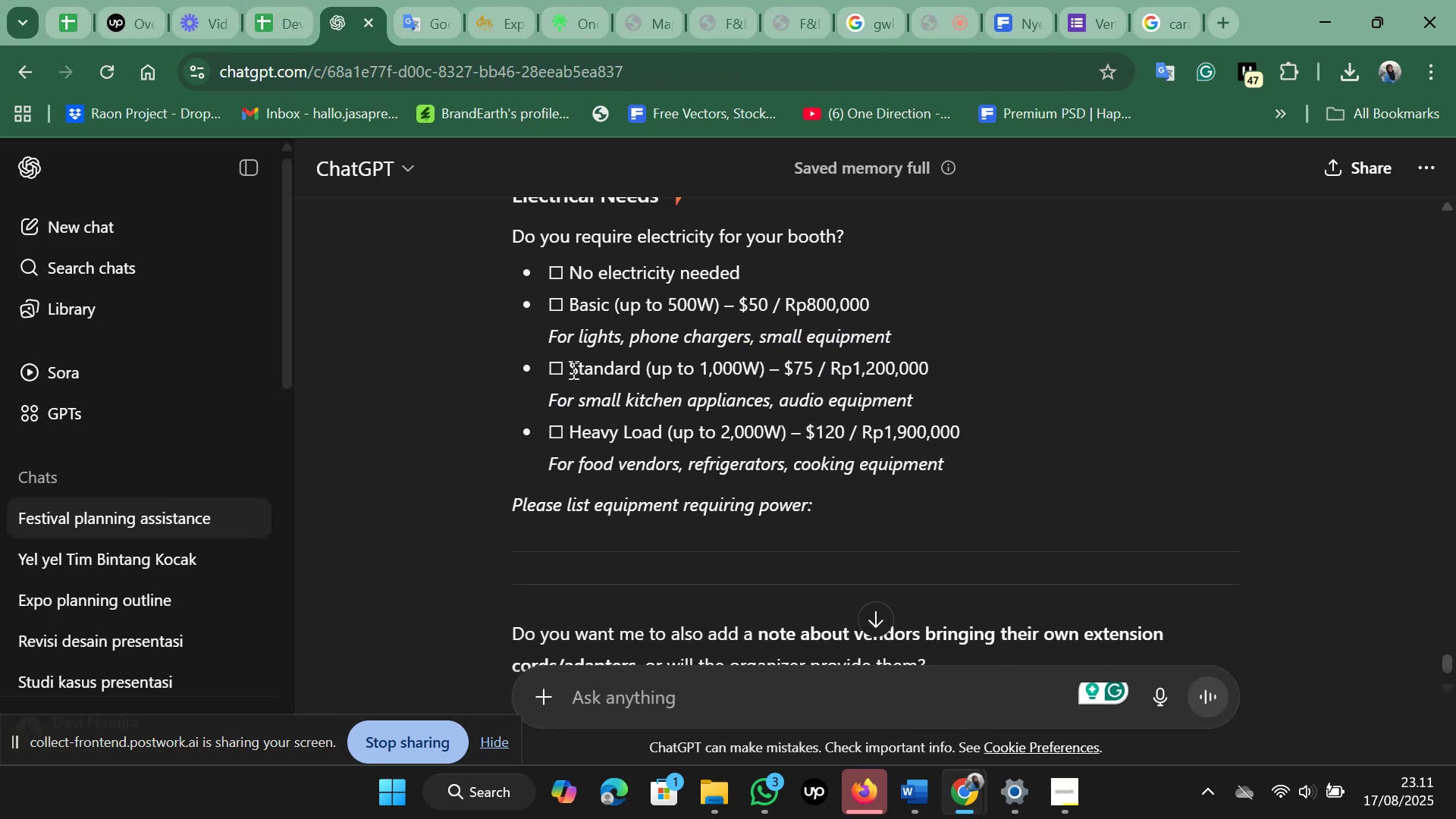 
left_click_drag(start_coordinate=[572, 369], to_coordinate=[936, 392])
 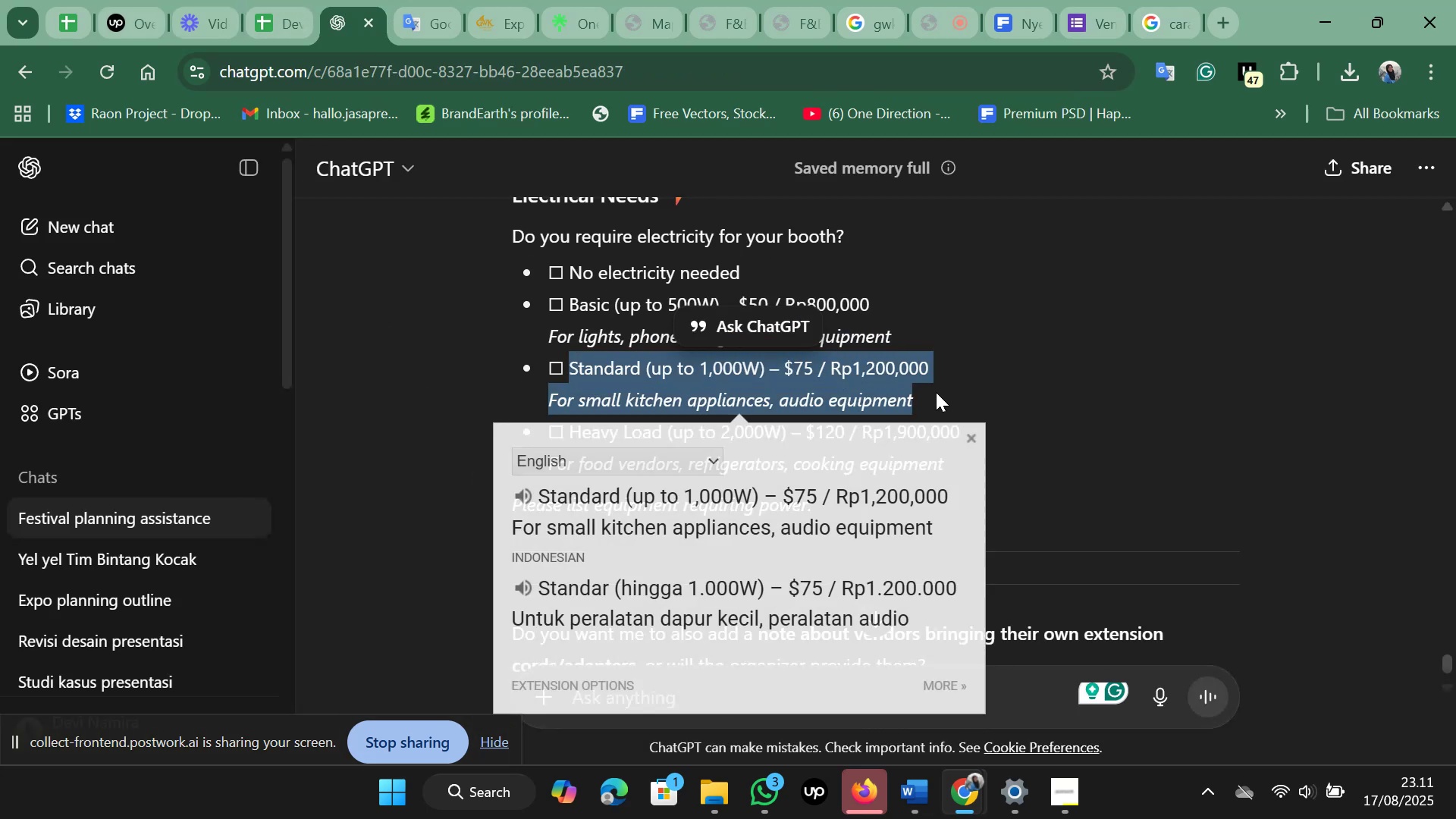 
key(Control+C)
 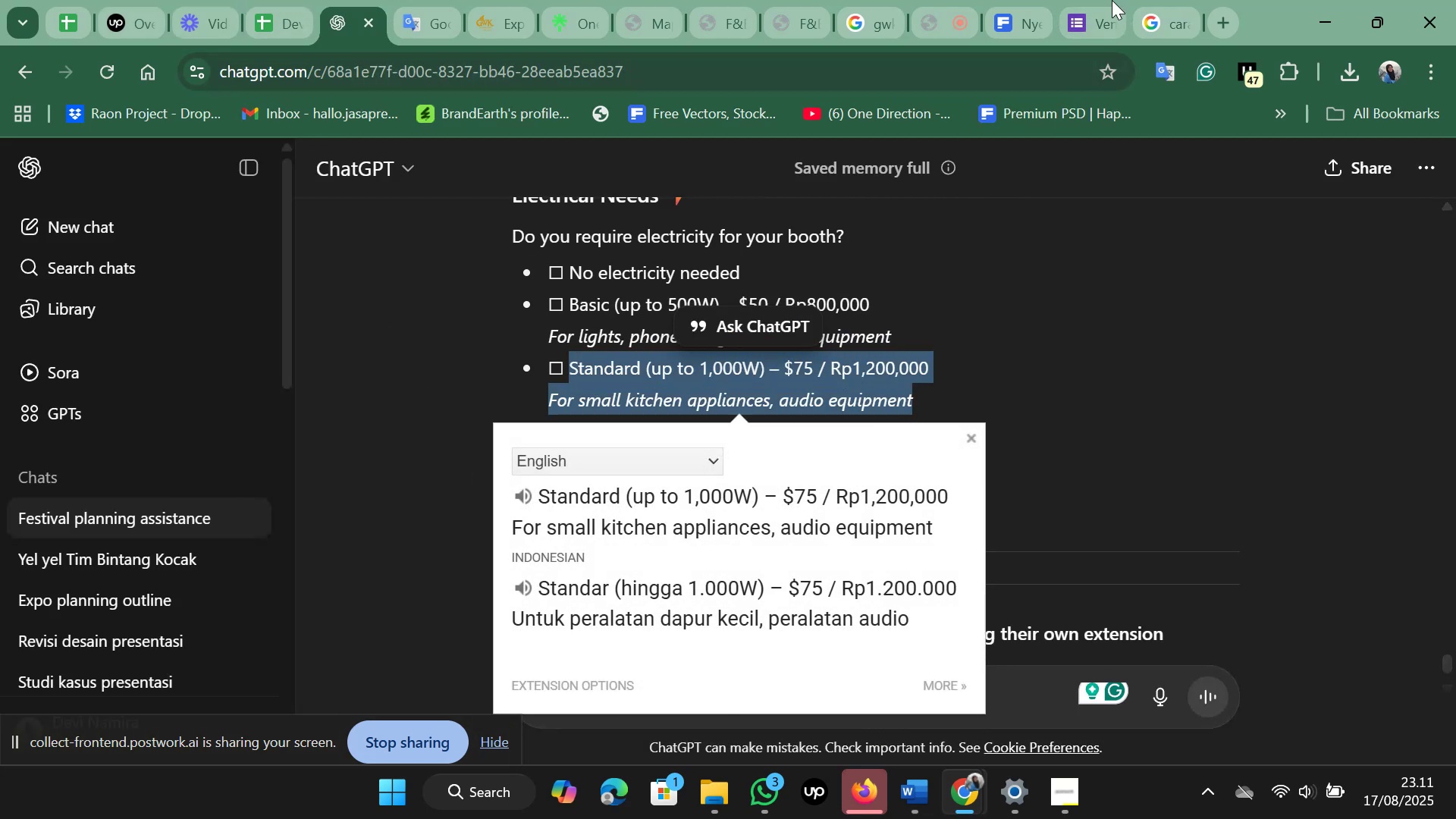 
left_click([1112, 0])
 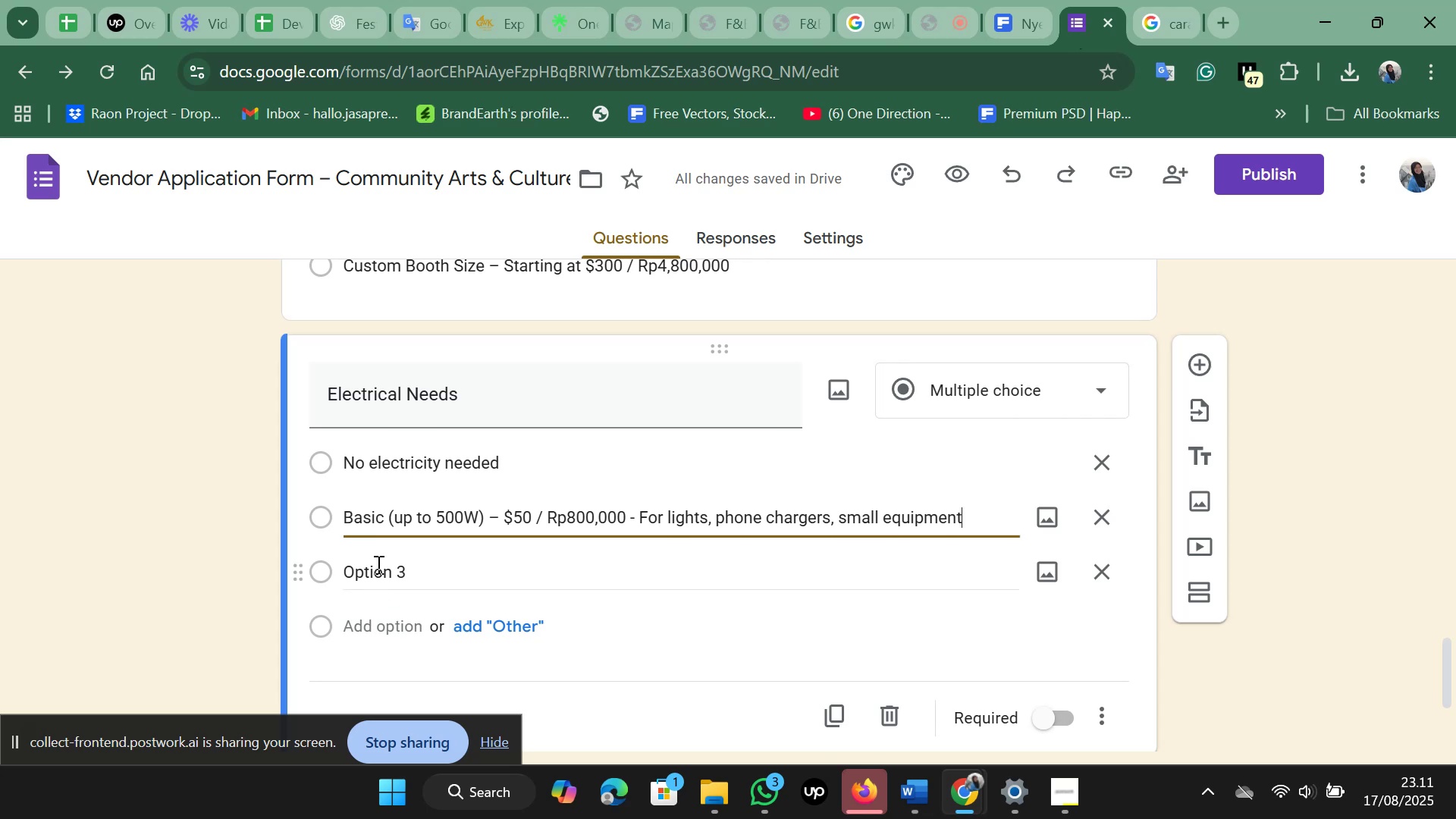 
left_click([379, 561])
 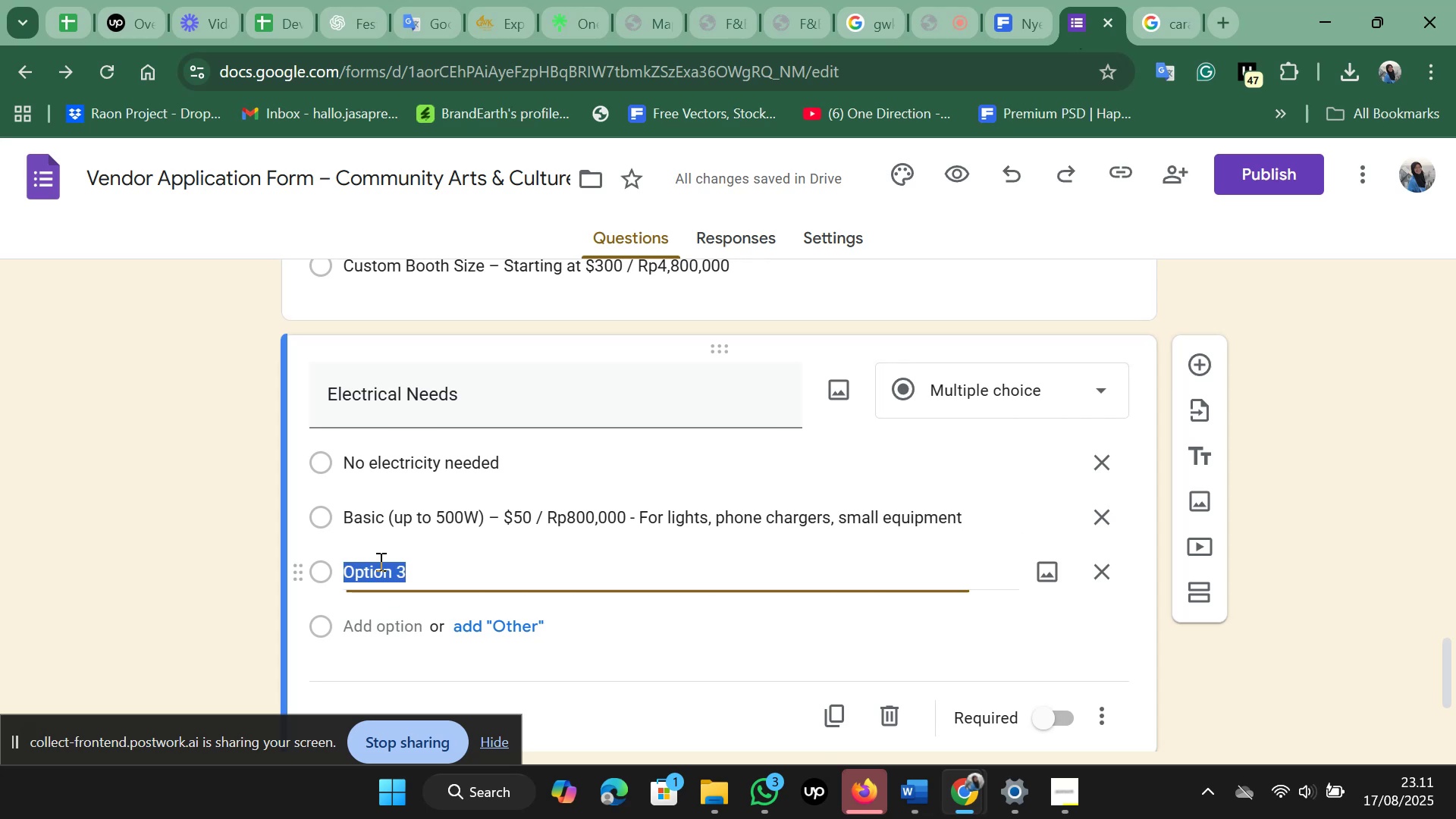 
key(Control+V)
 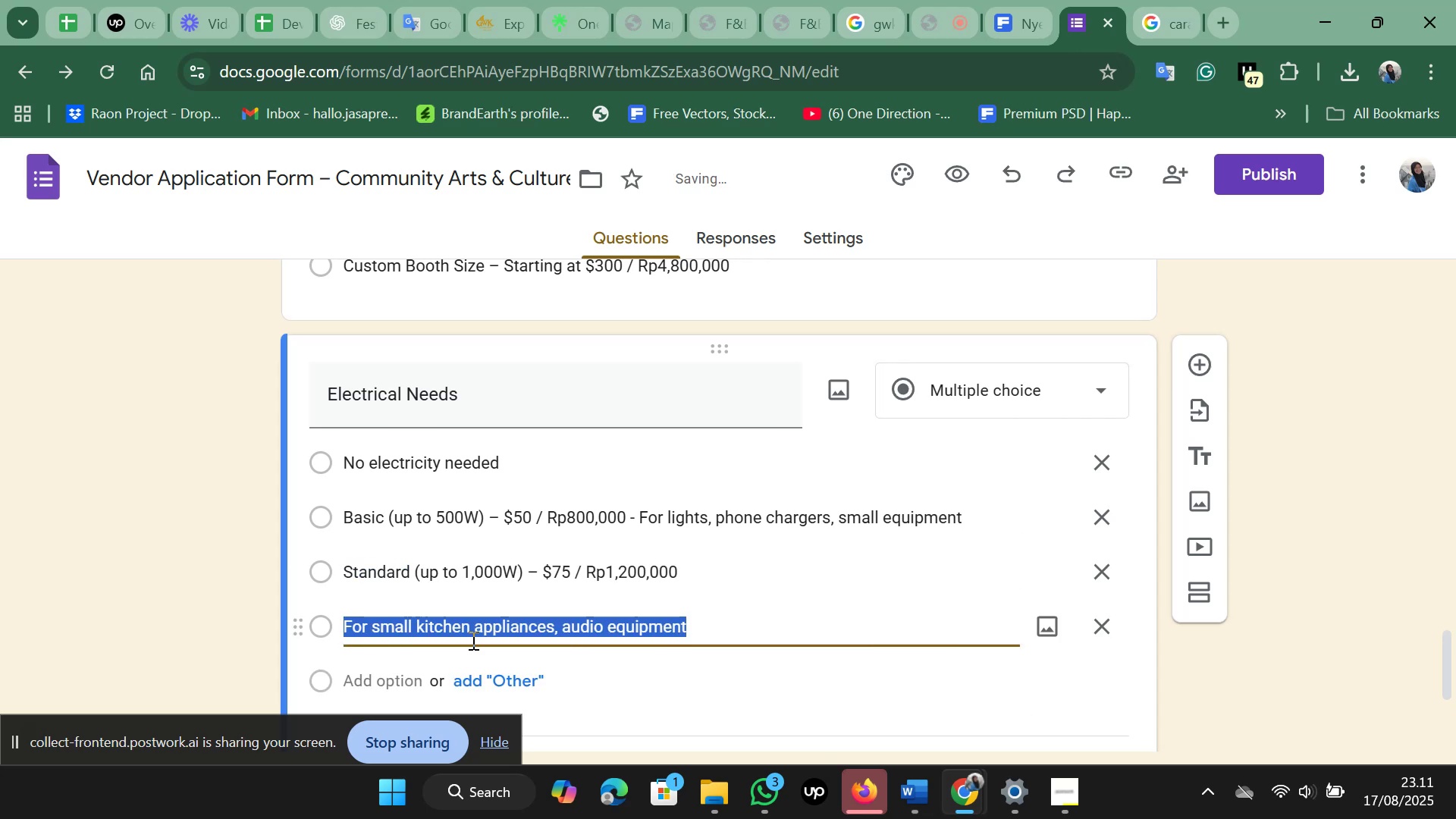 
left_click([501, 631])
 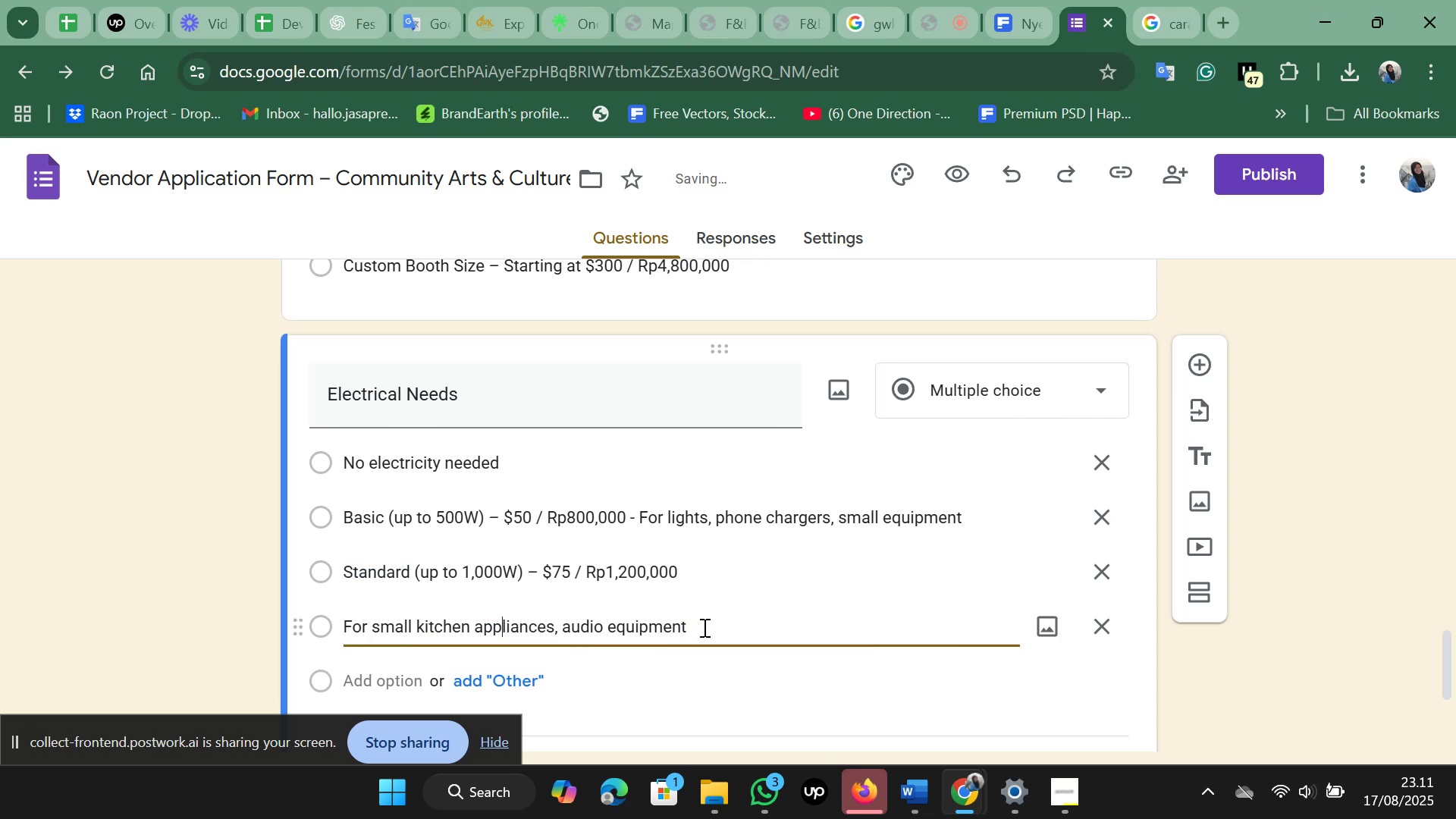 
left_click_drag(start_coordinate=[703, 627], to_coordinate=[309, 627])
 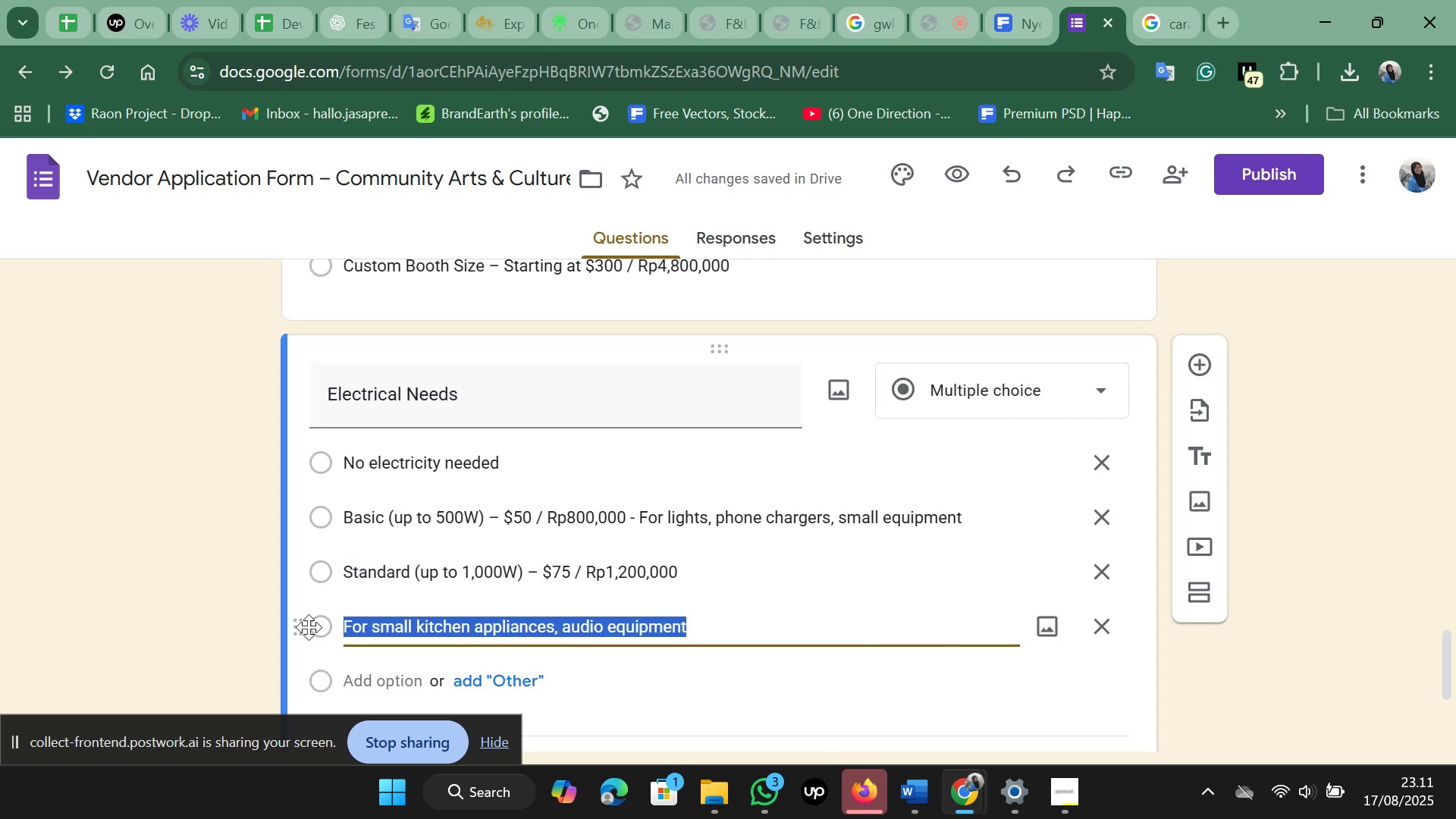 
key(Control+X)
 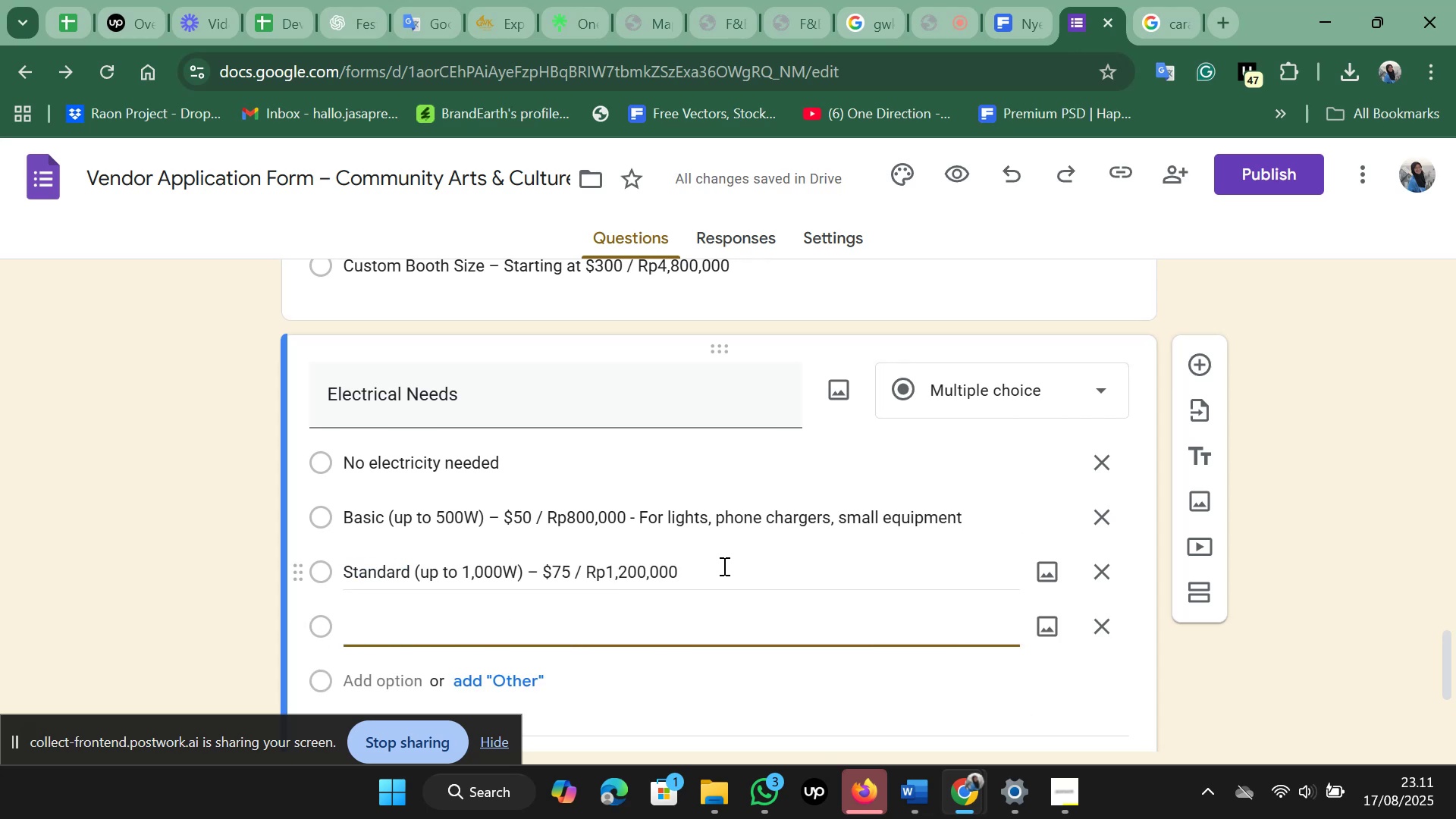 
left_click([723, 566])
 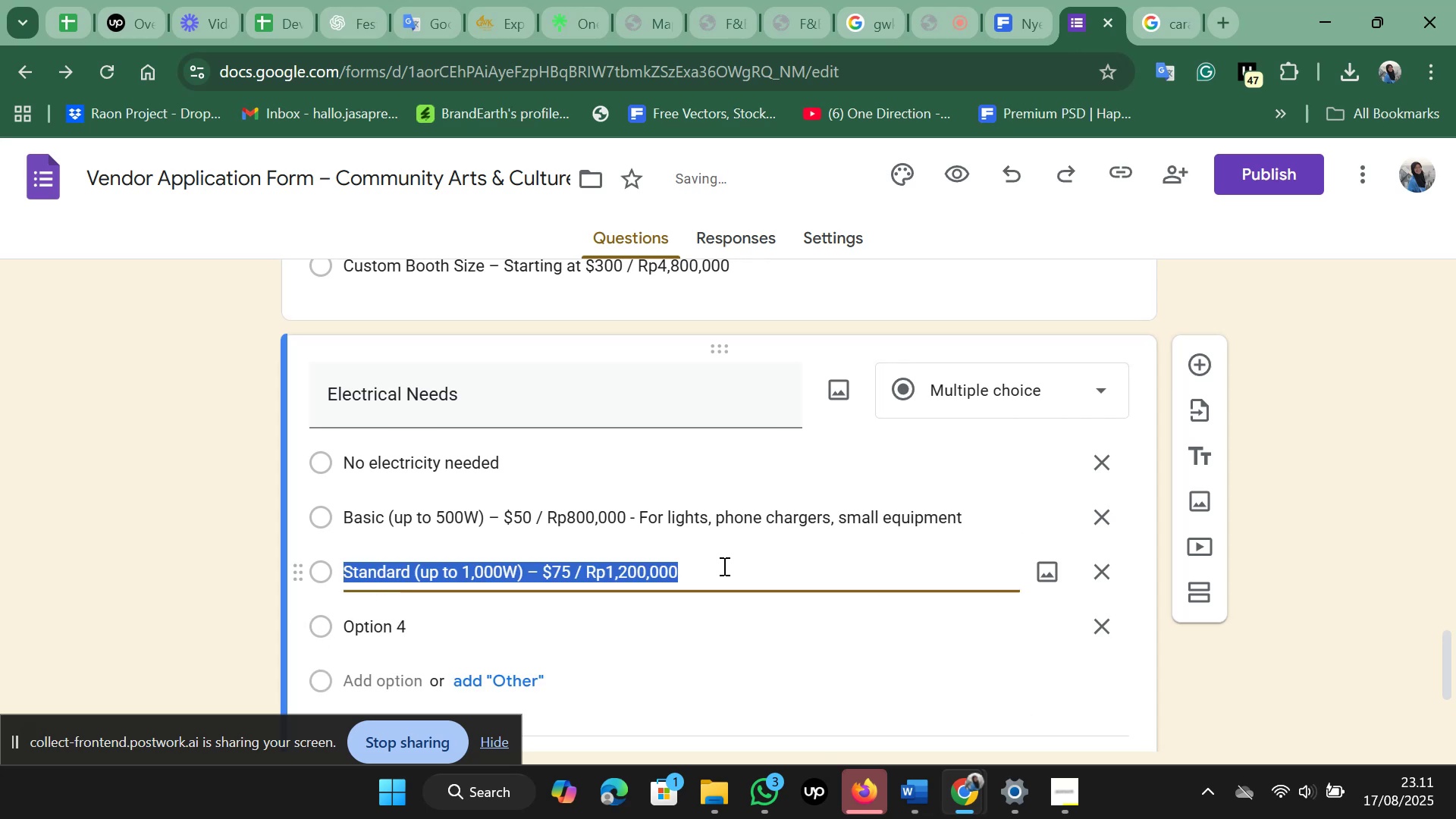 
left_click([723, 566])
 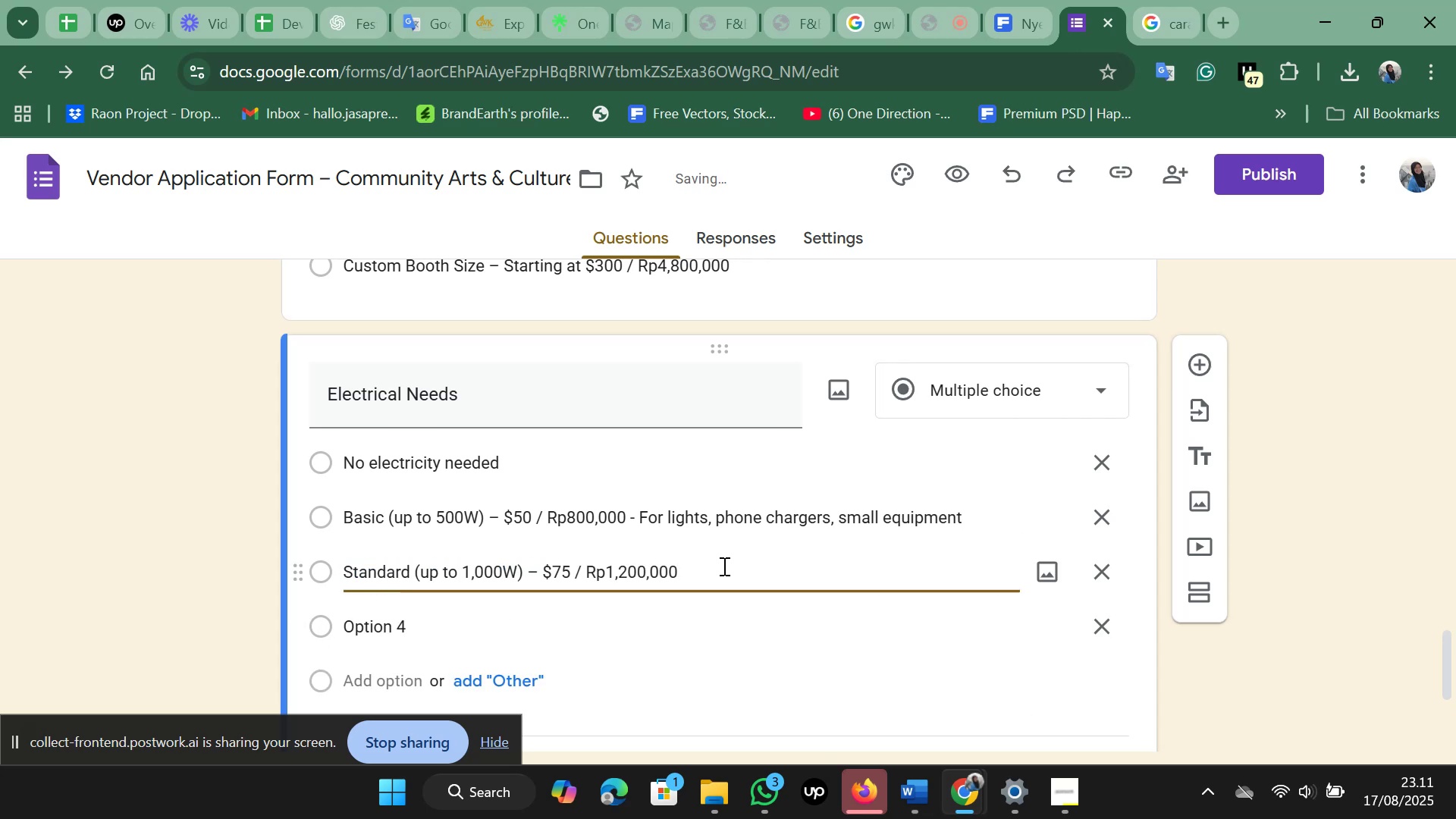 
key(Space)
 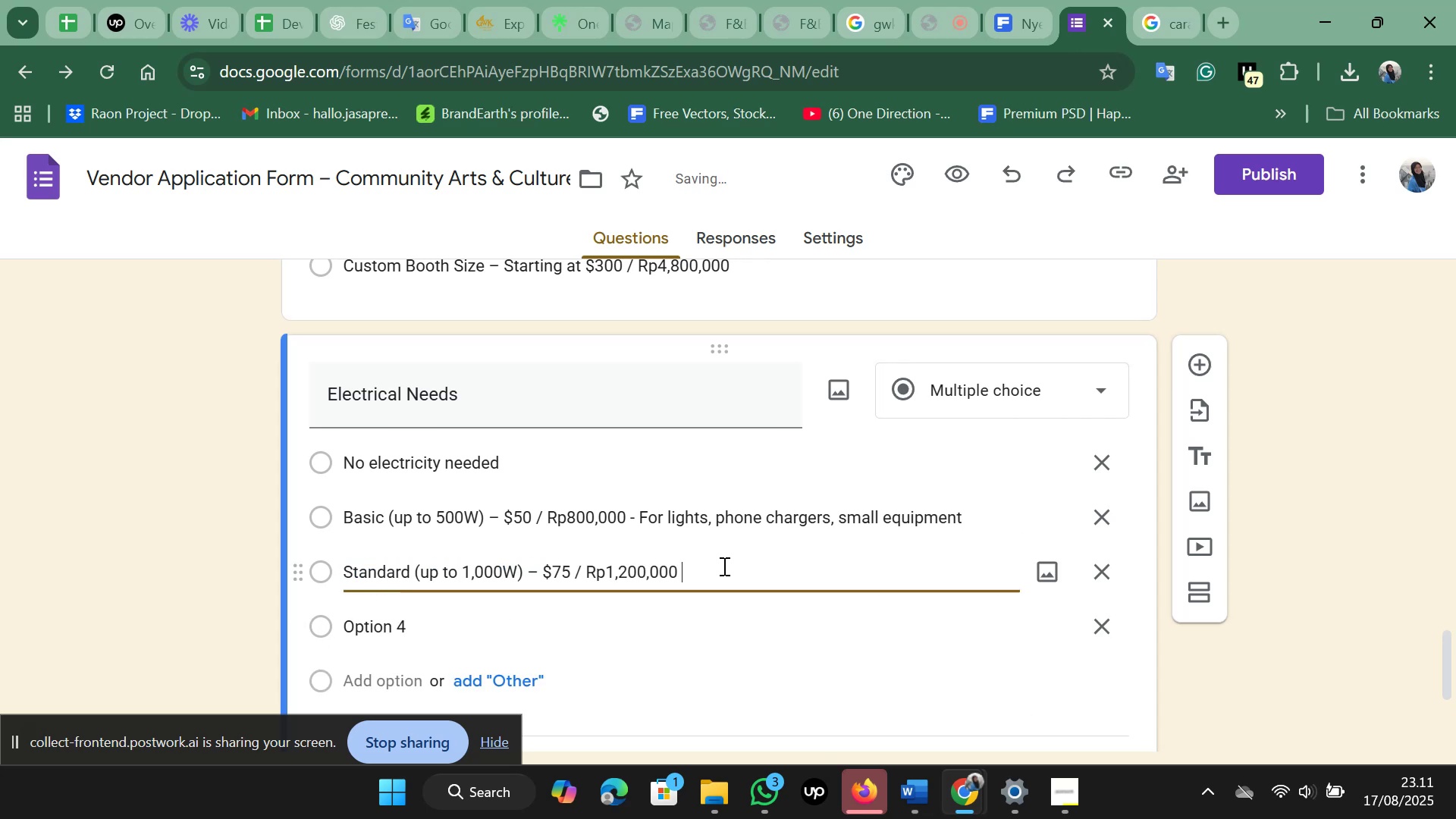 
key(Minus)
 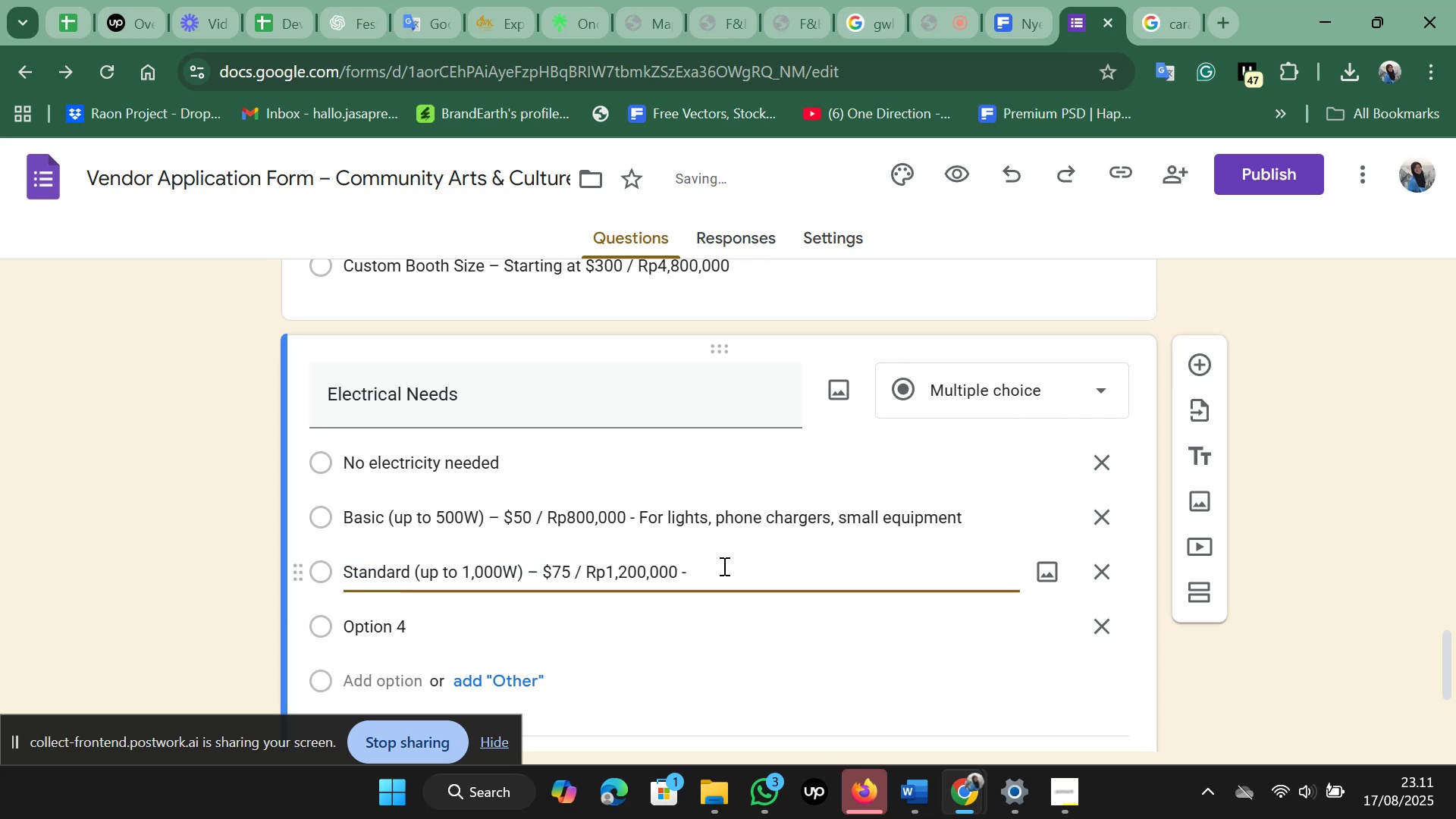 
key(Space)
 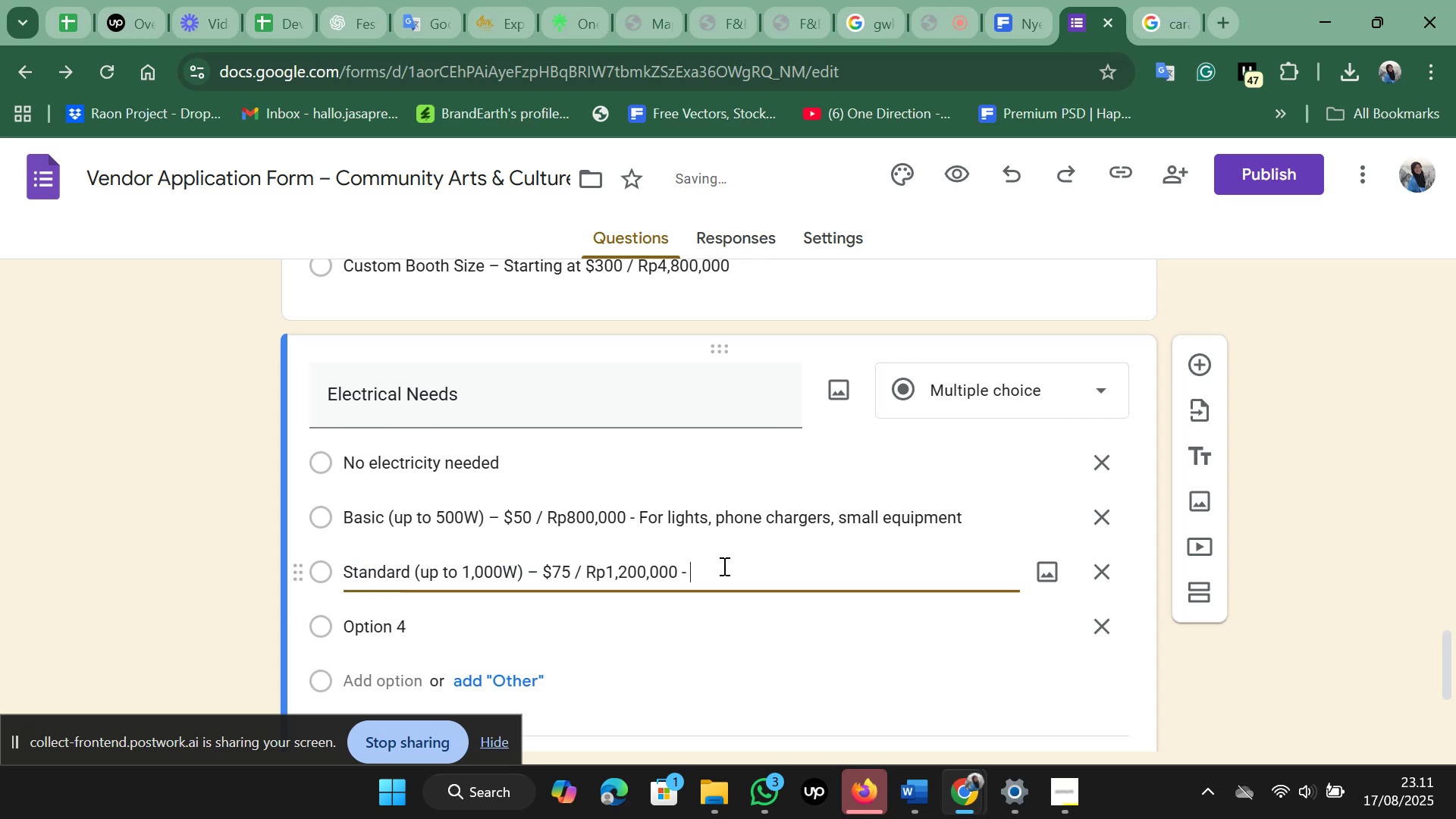 
key(Control+V)
 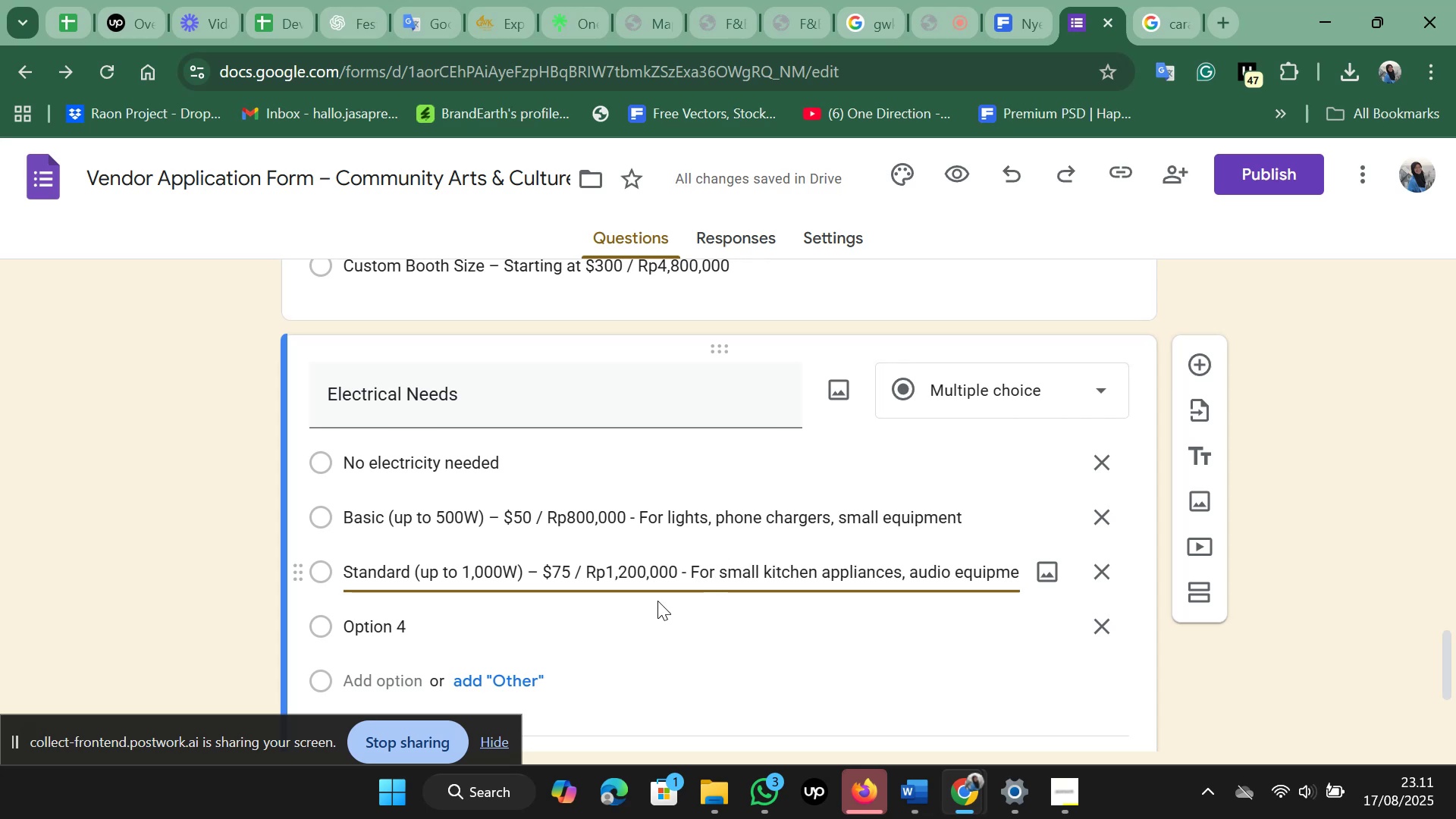 
left_click([462, 620])
 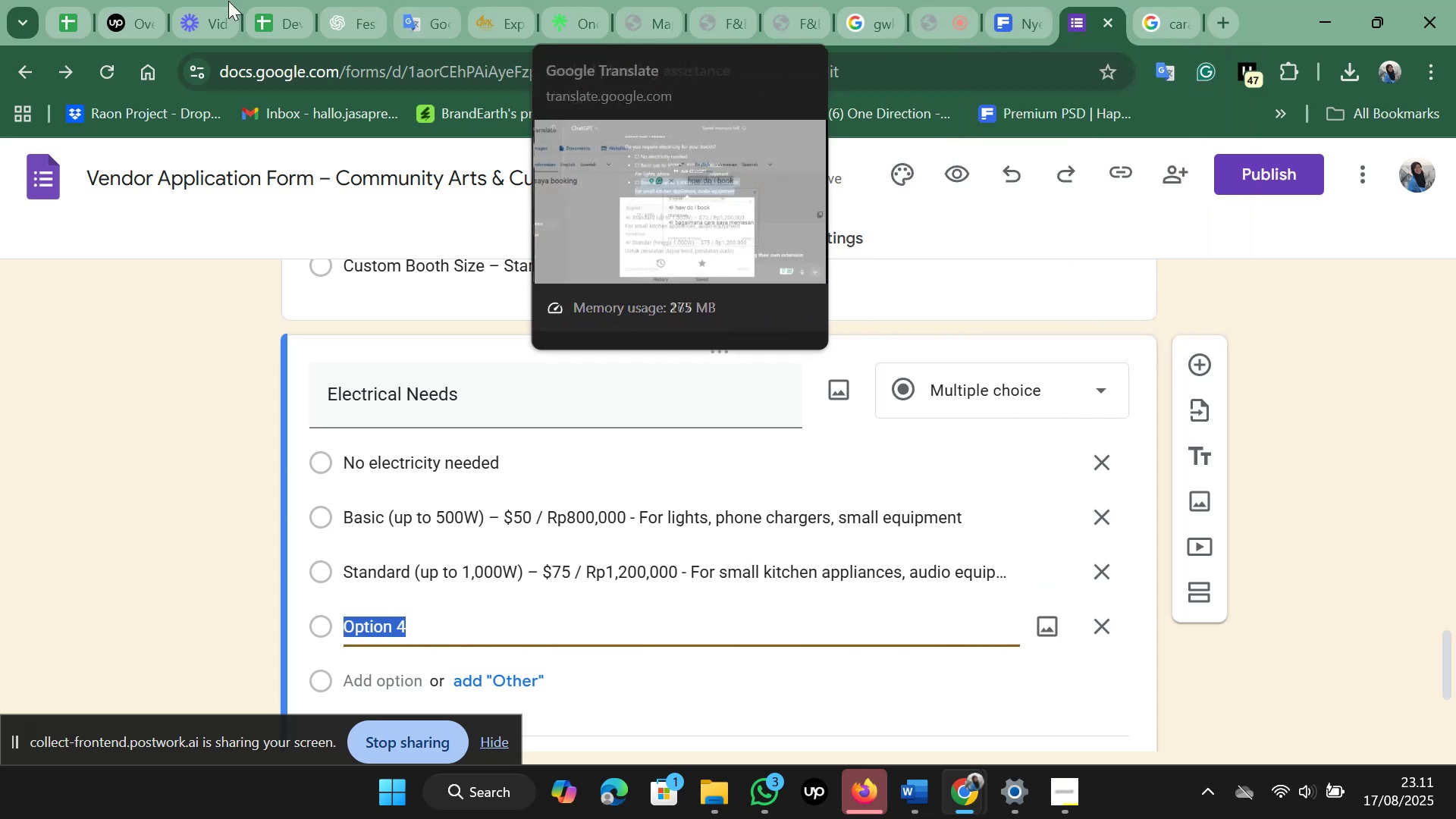 
wait(5.1)
 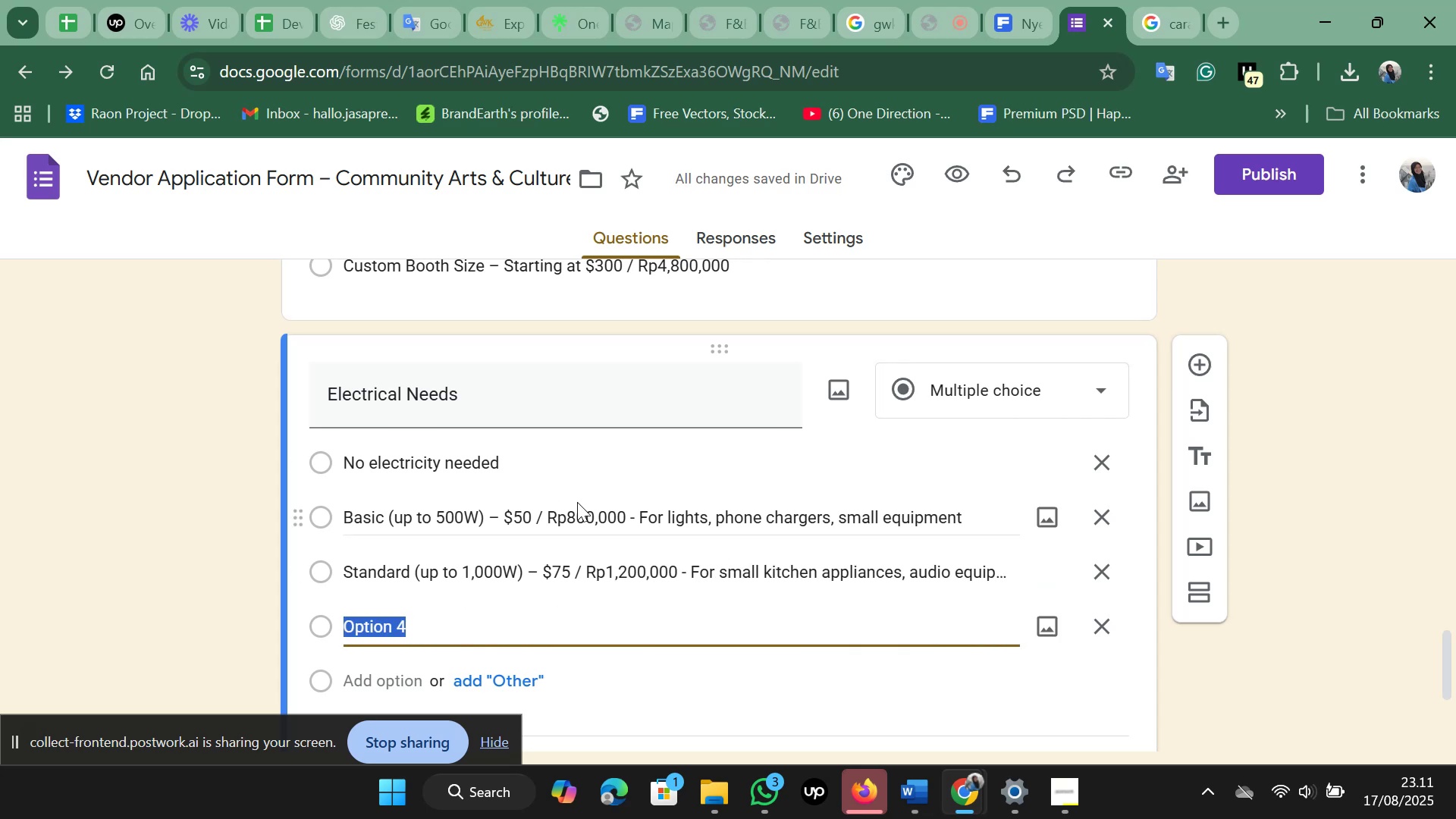 
left_click([361, 0])
 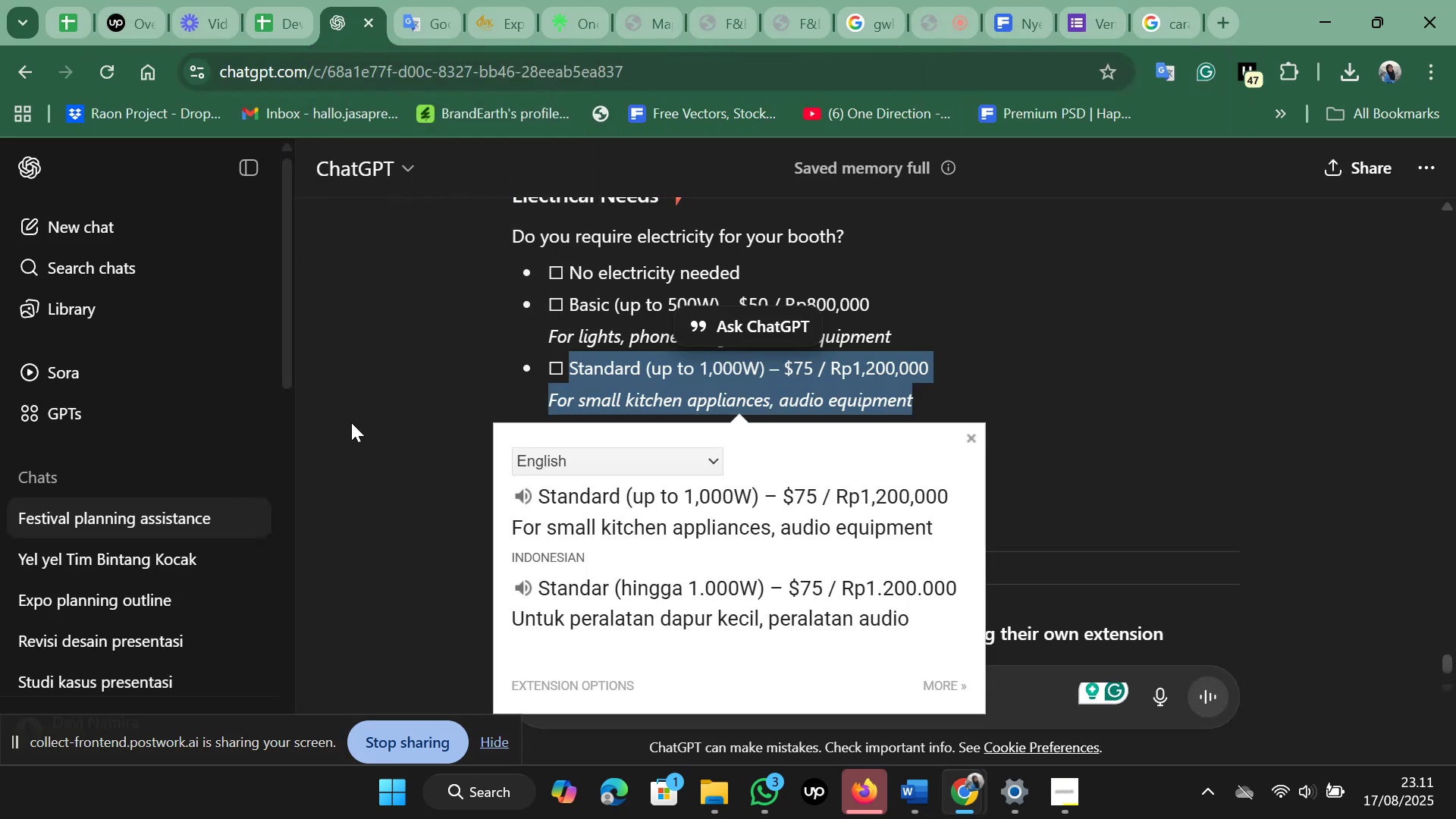 
left_click([351, 422])
 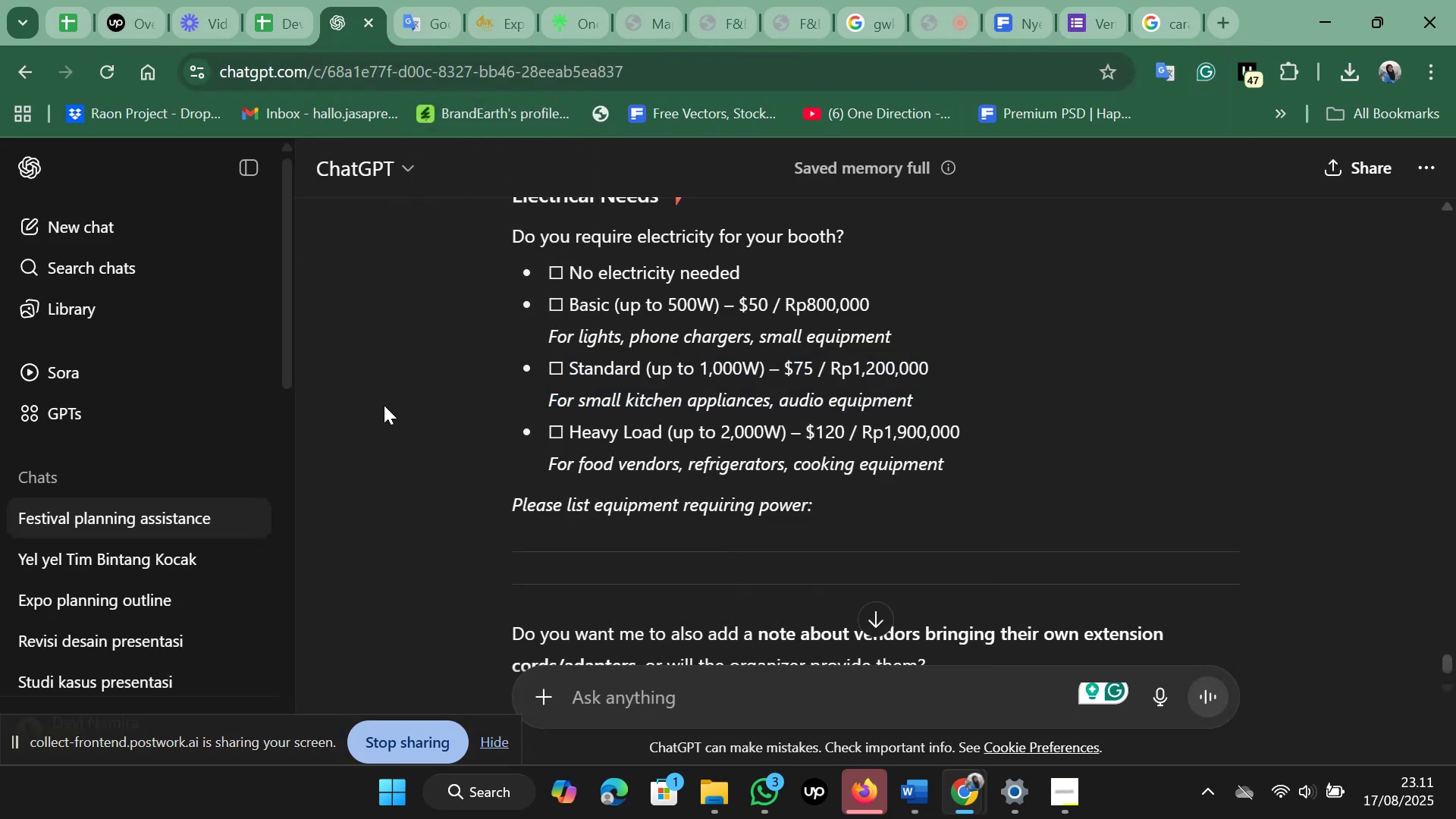 
scroll: coordinate [384, 405], scroll_direction: down, amount: 1.0
 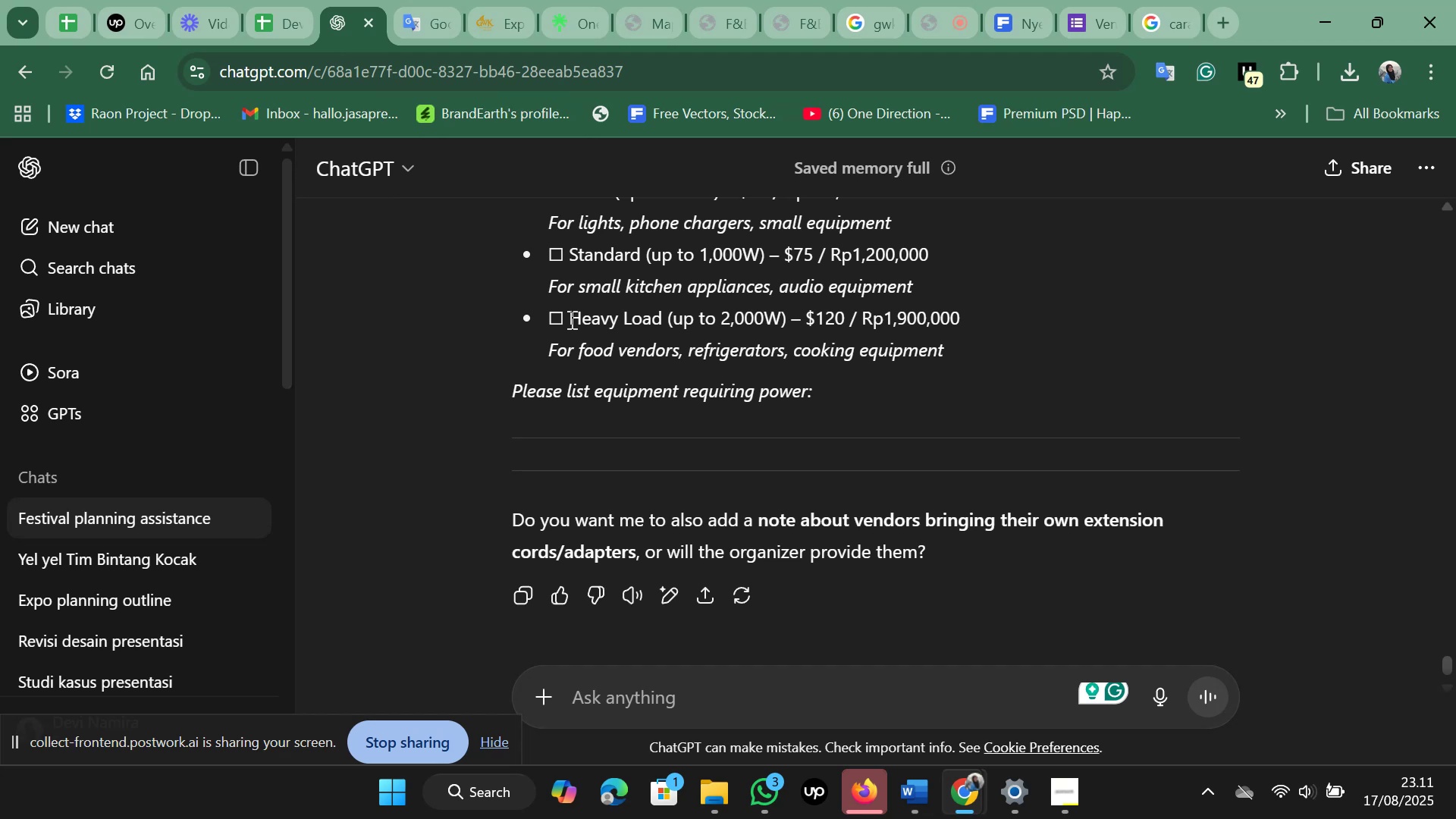 
left_click_drag(start_coordinate=[570, 319], to_coordinate=[962, 347])
 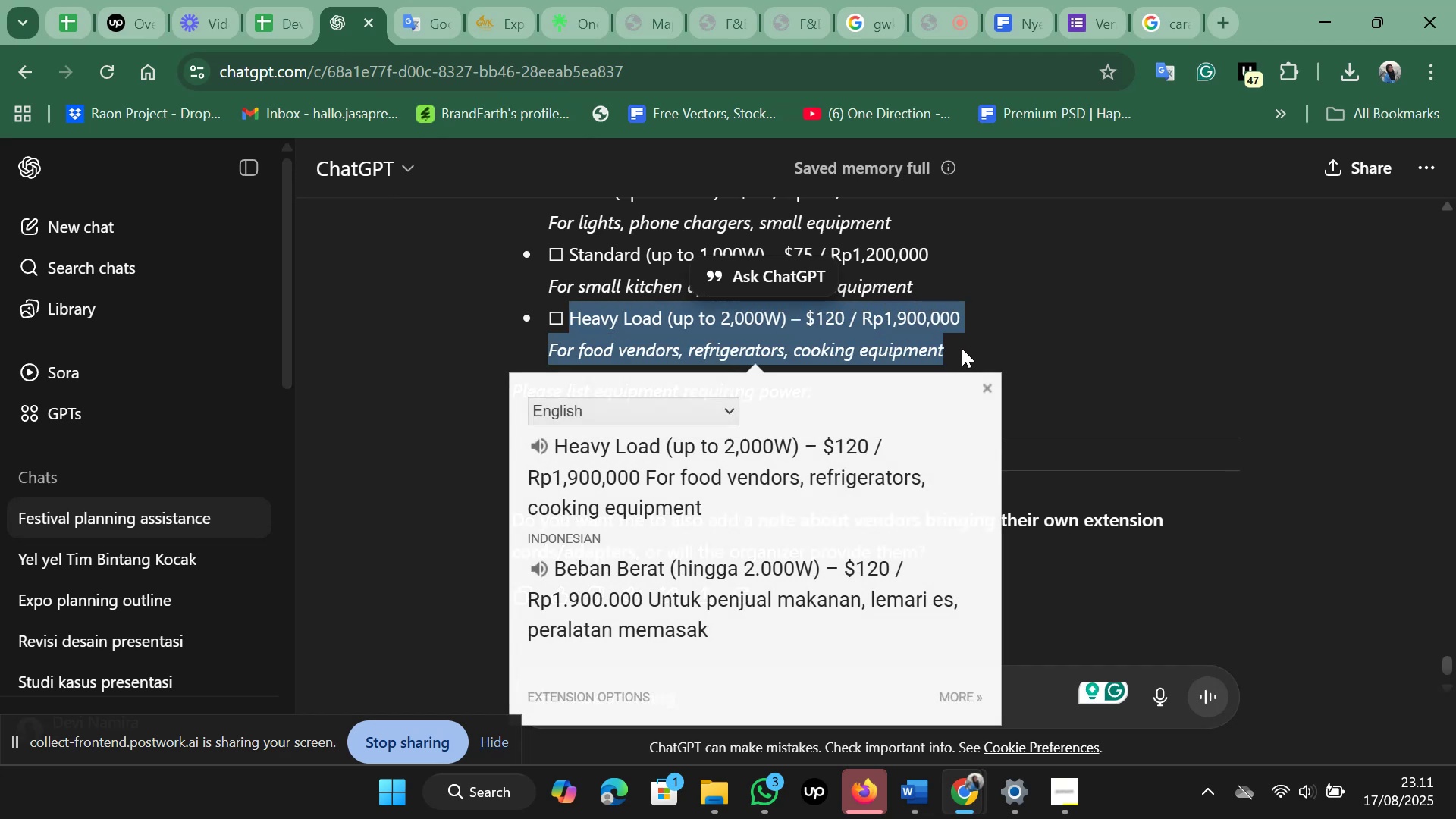 
key(Control+C)
 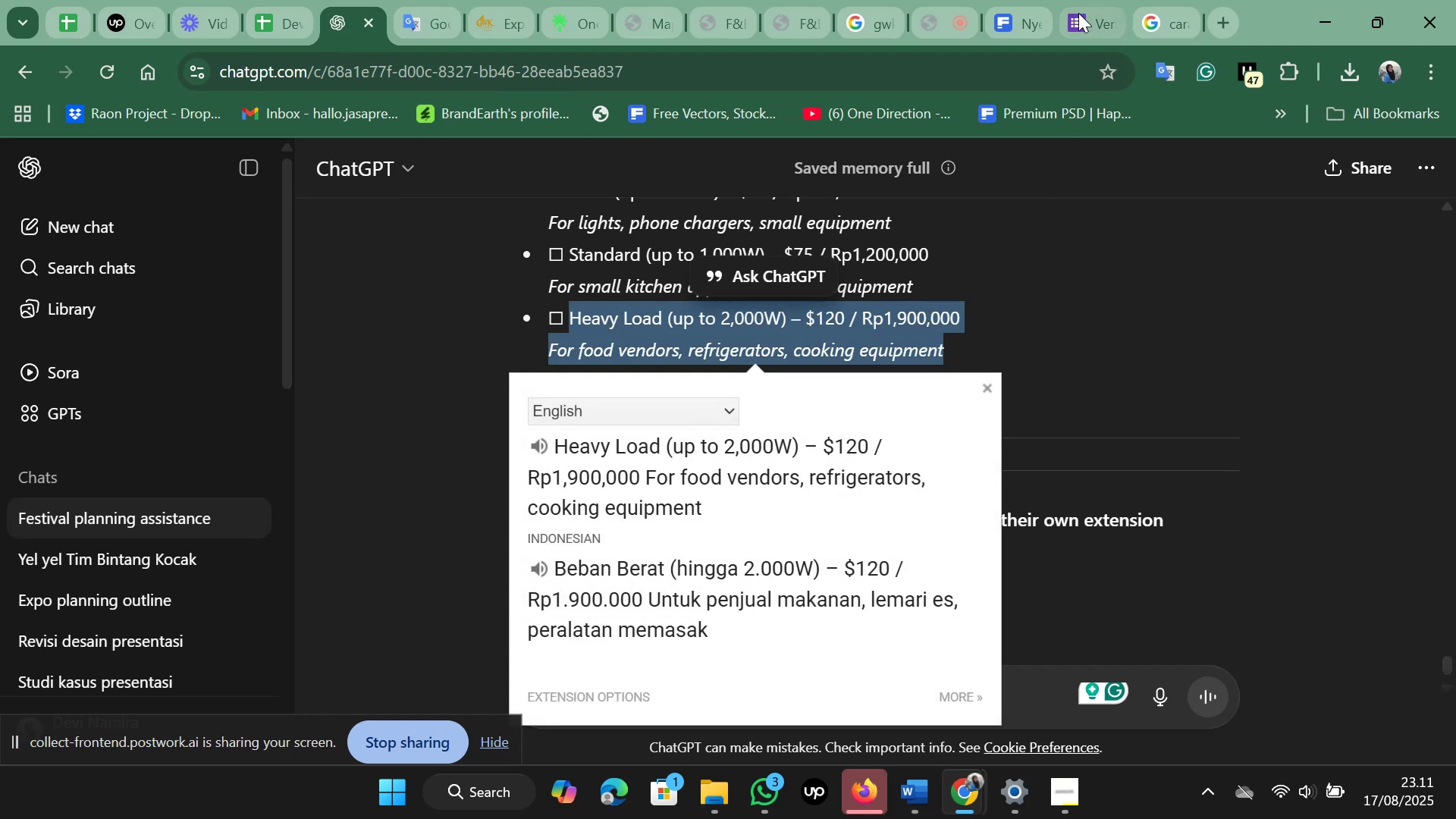 
left_click([1078, 13])
 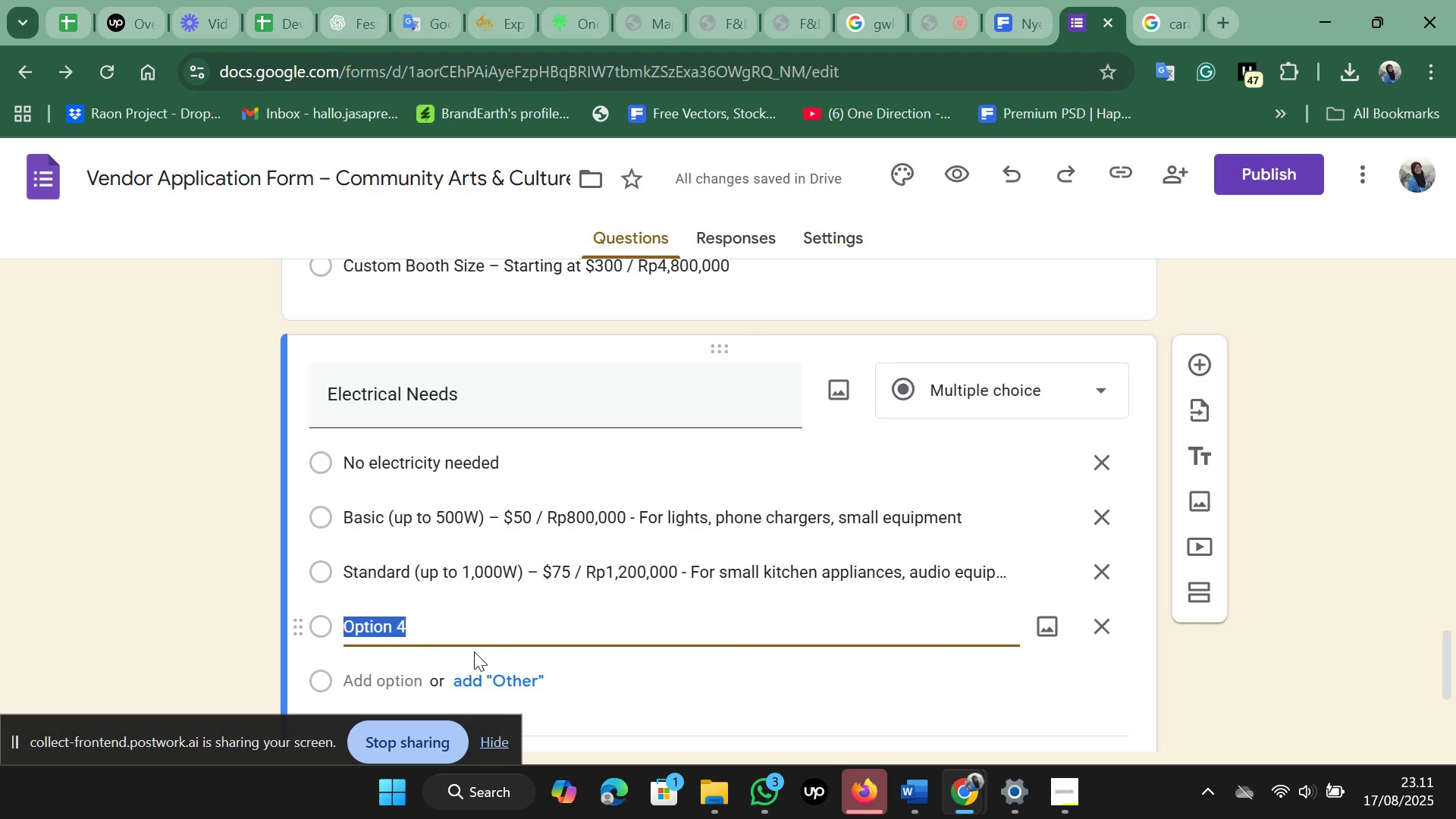 
key(Control+V)
 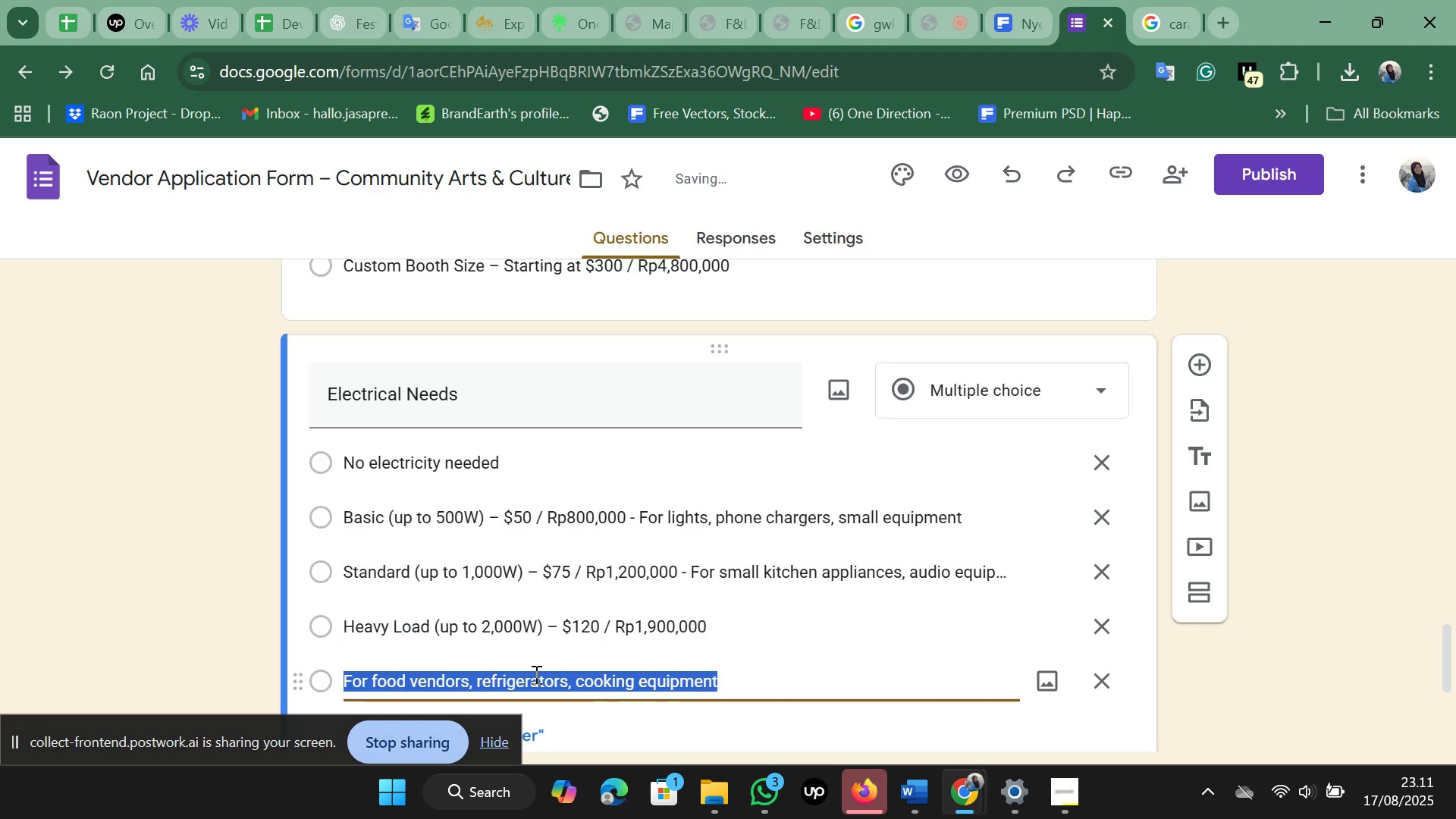 
left_click([712, 669])
 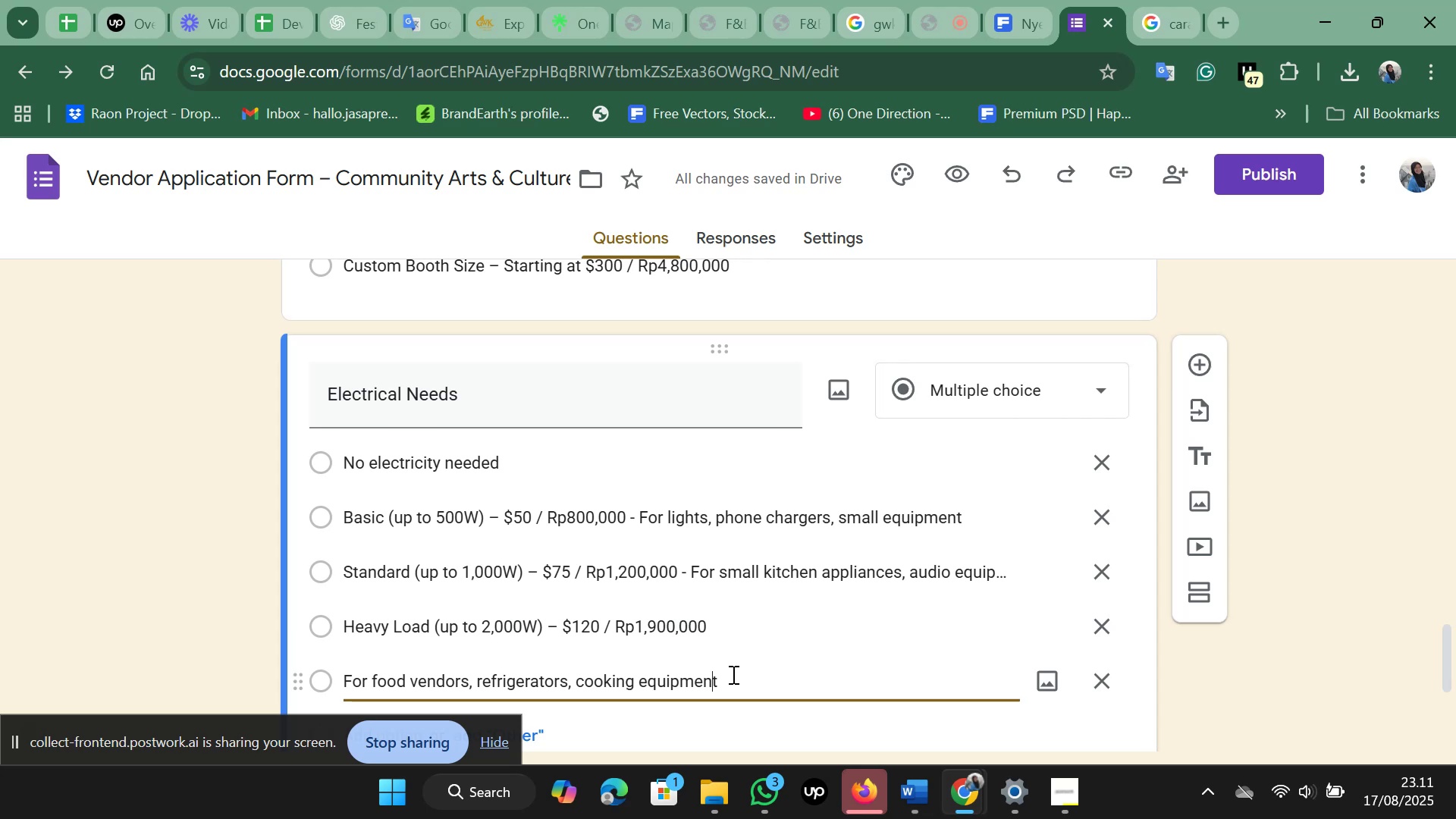 
left_click_drag(start_coordinate=[732, 674], to_coordinate=[340, 677])
 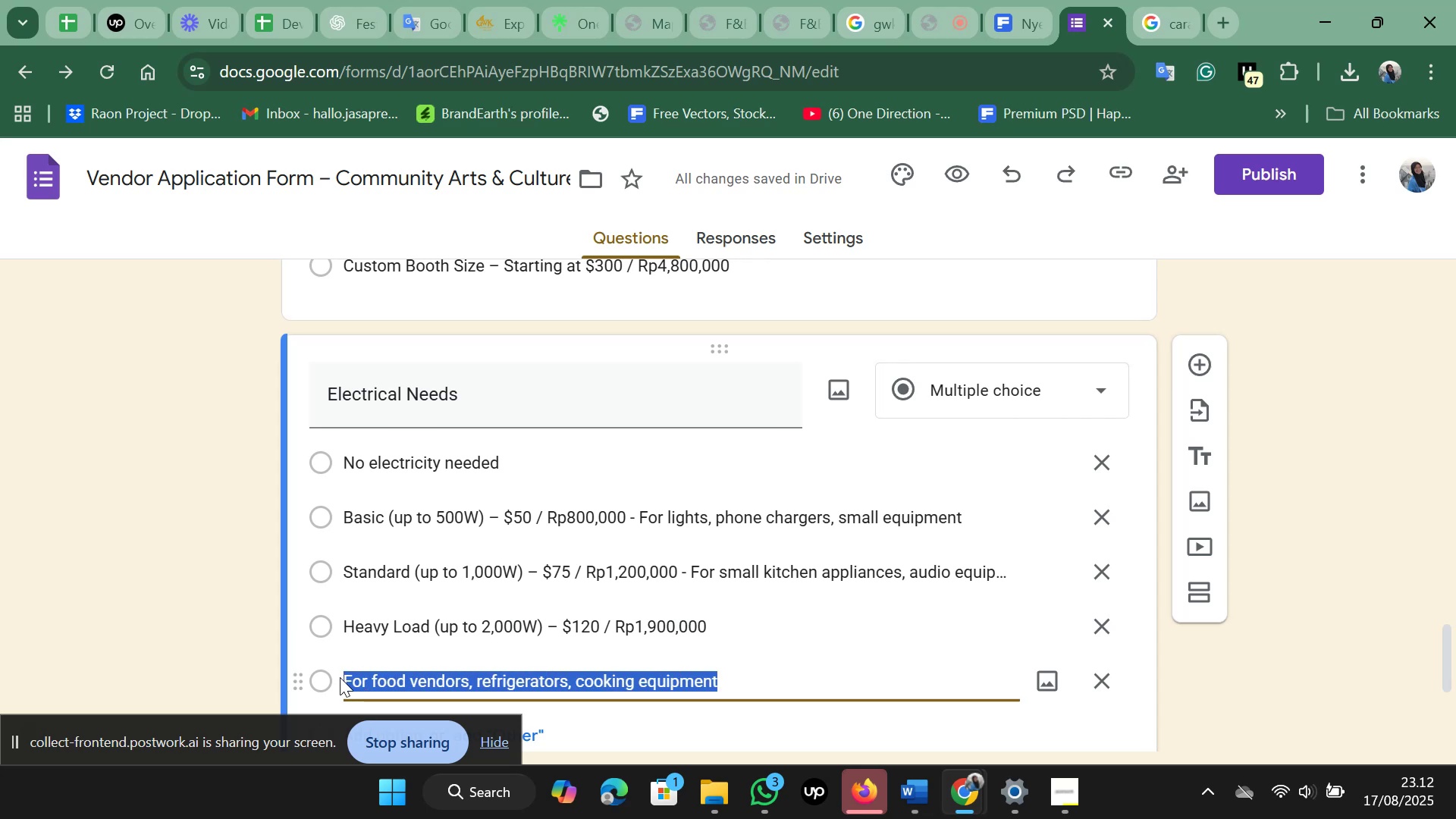 
key(Control+X)
 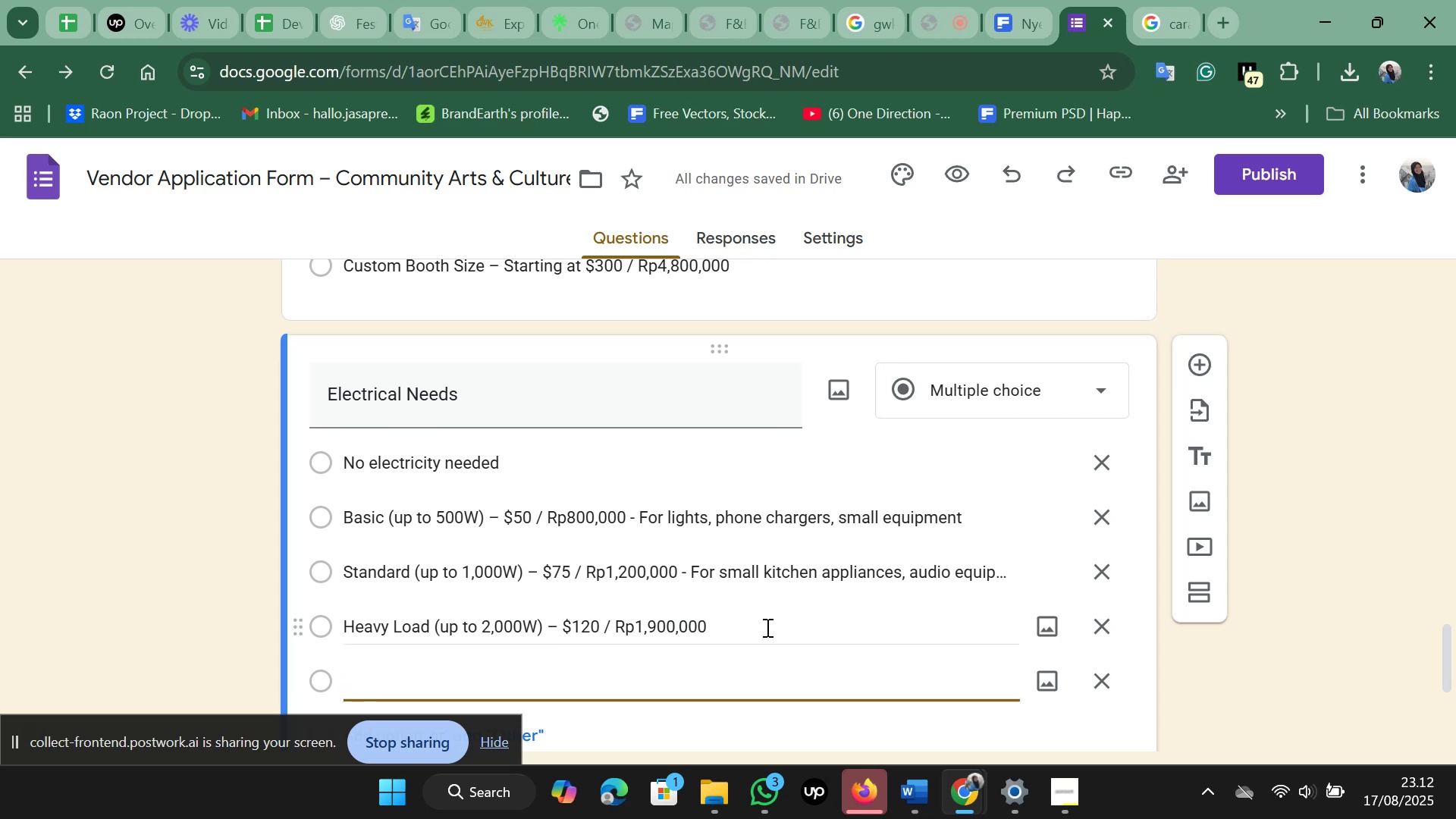 
left_click([766, 627])
 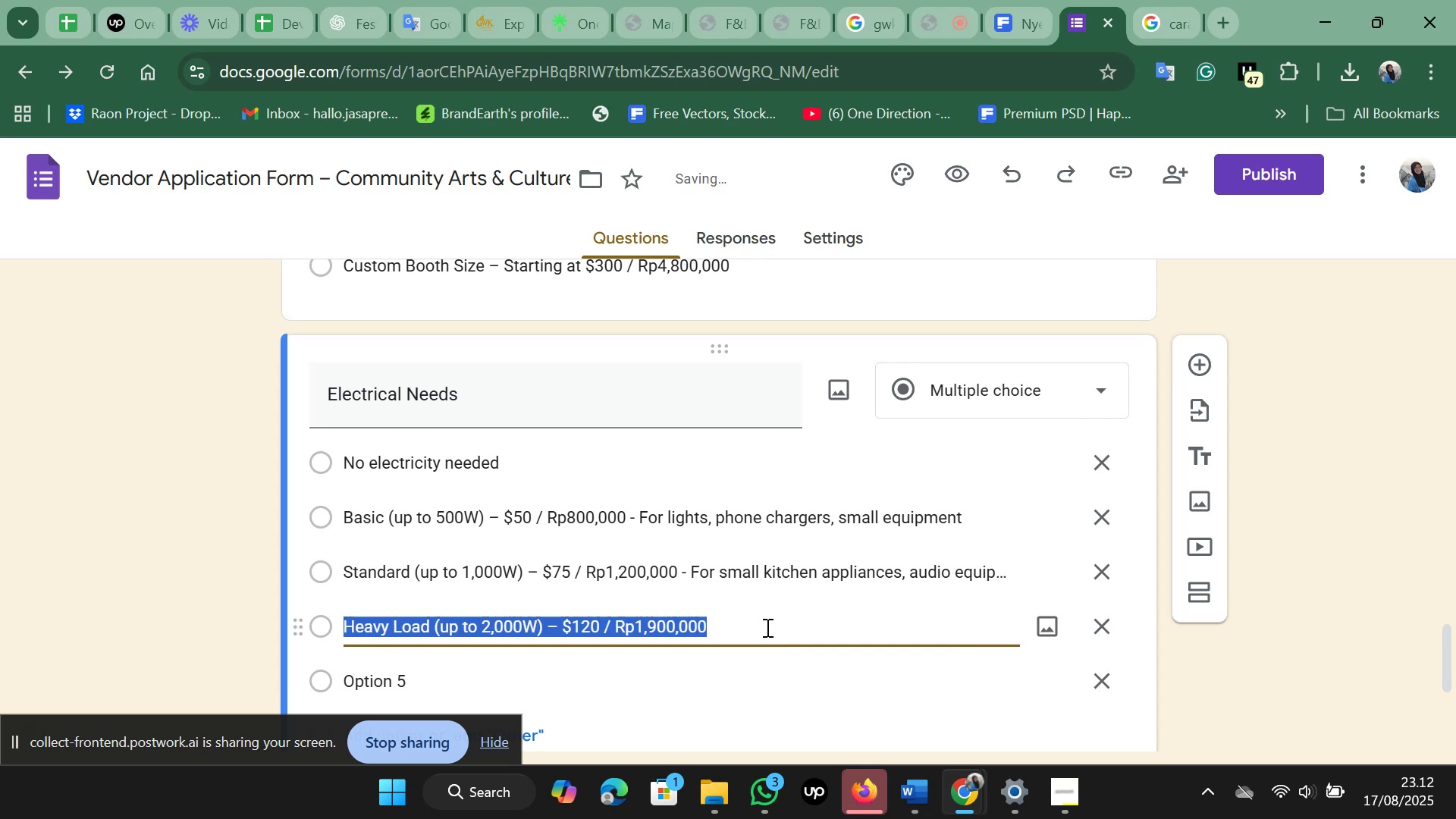 
left_click([766, 627])
 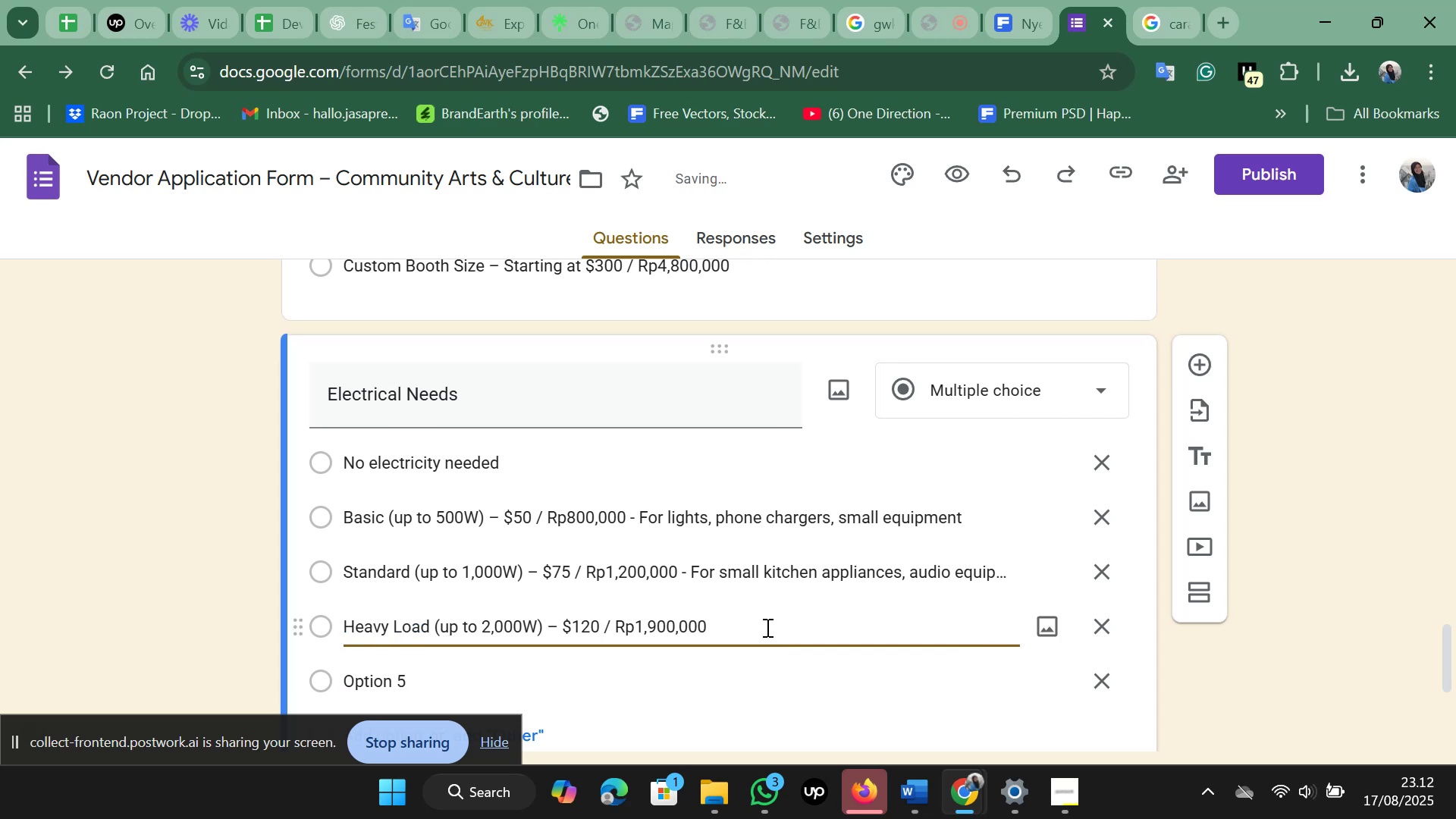 
key(Space)
 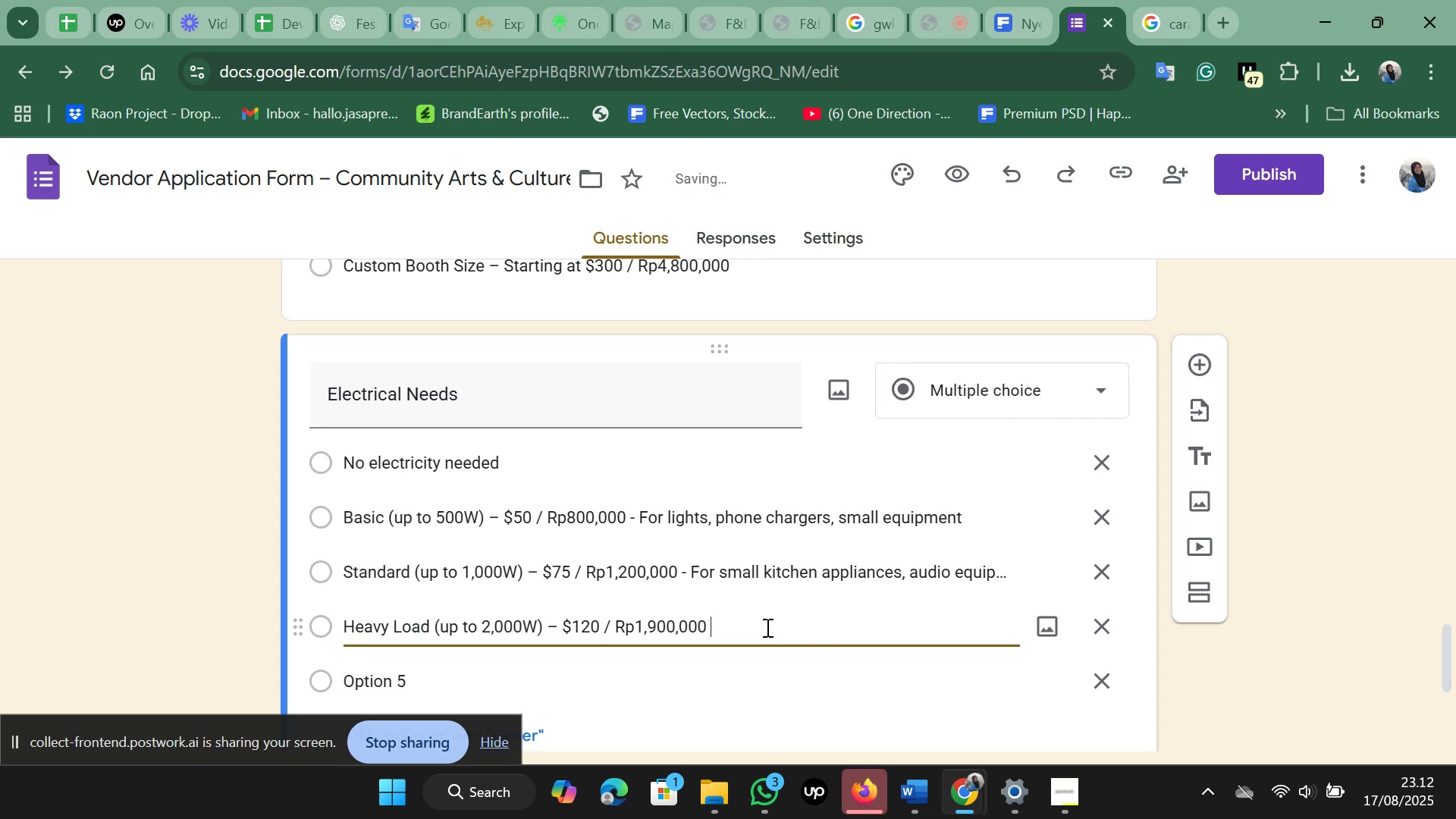 
key(Minus)
 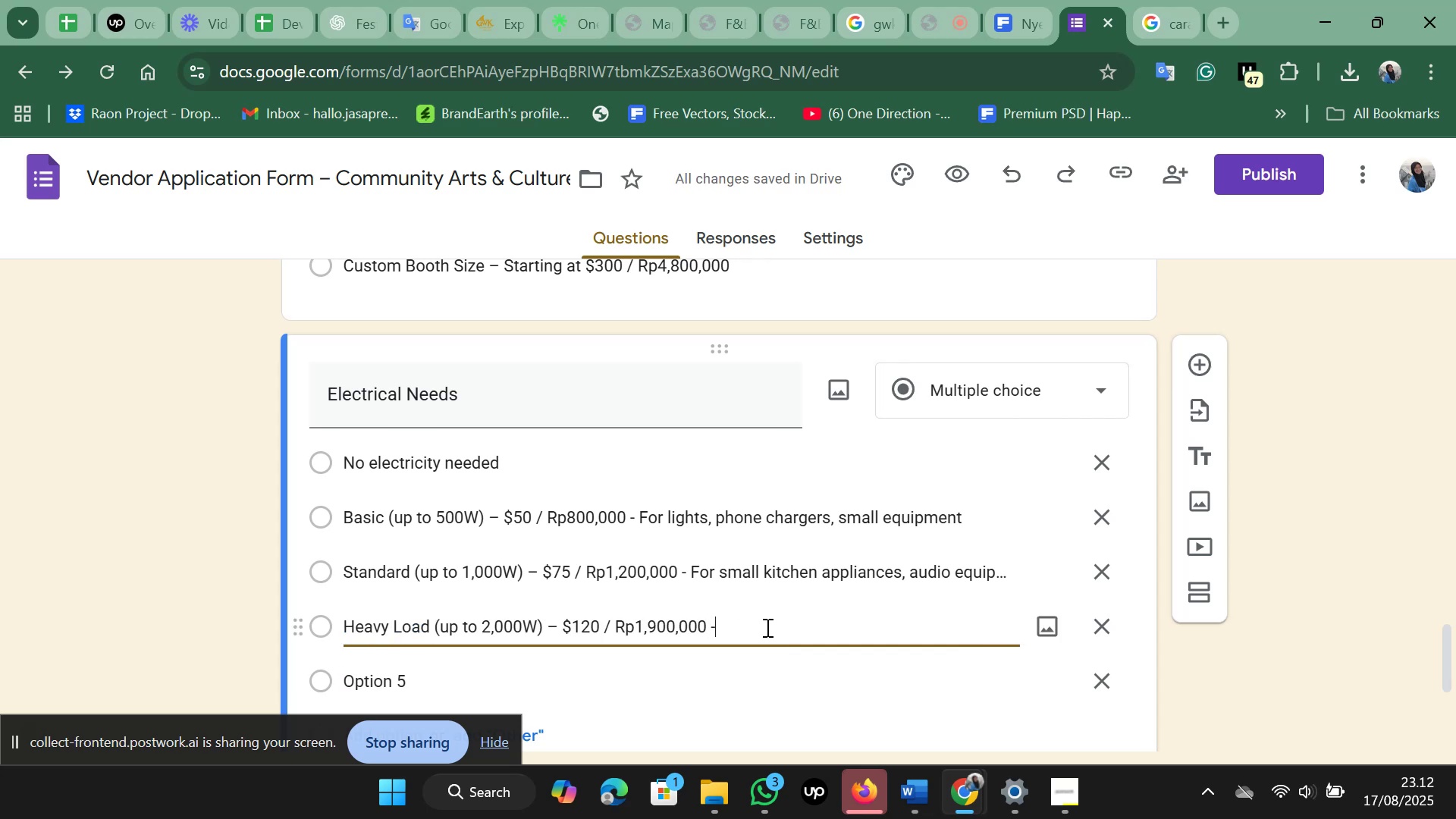 
key(Space)
 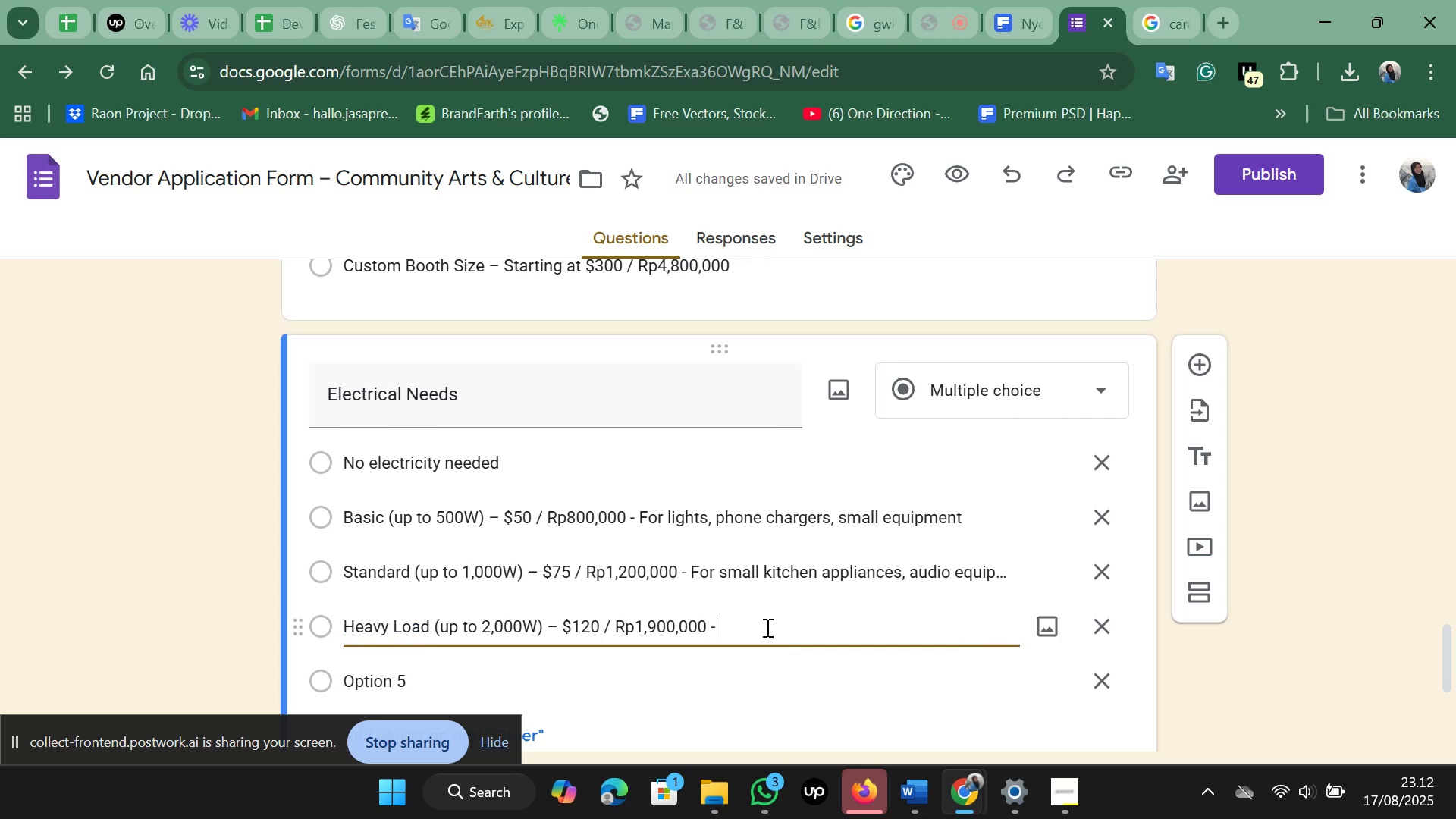 
key(Control+V)
 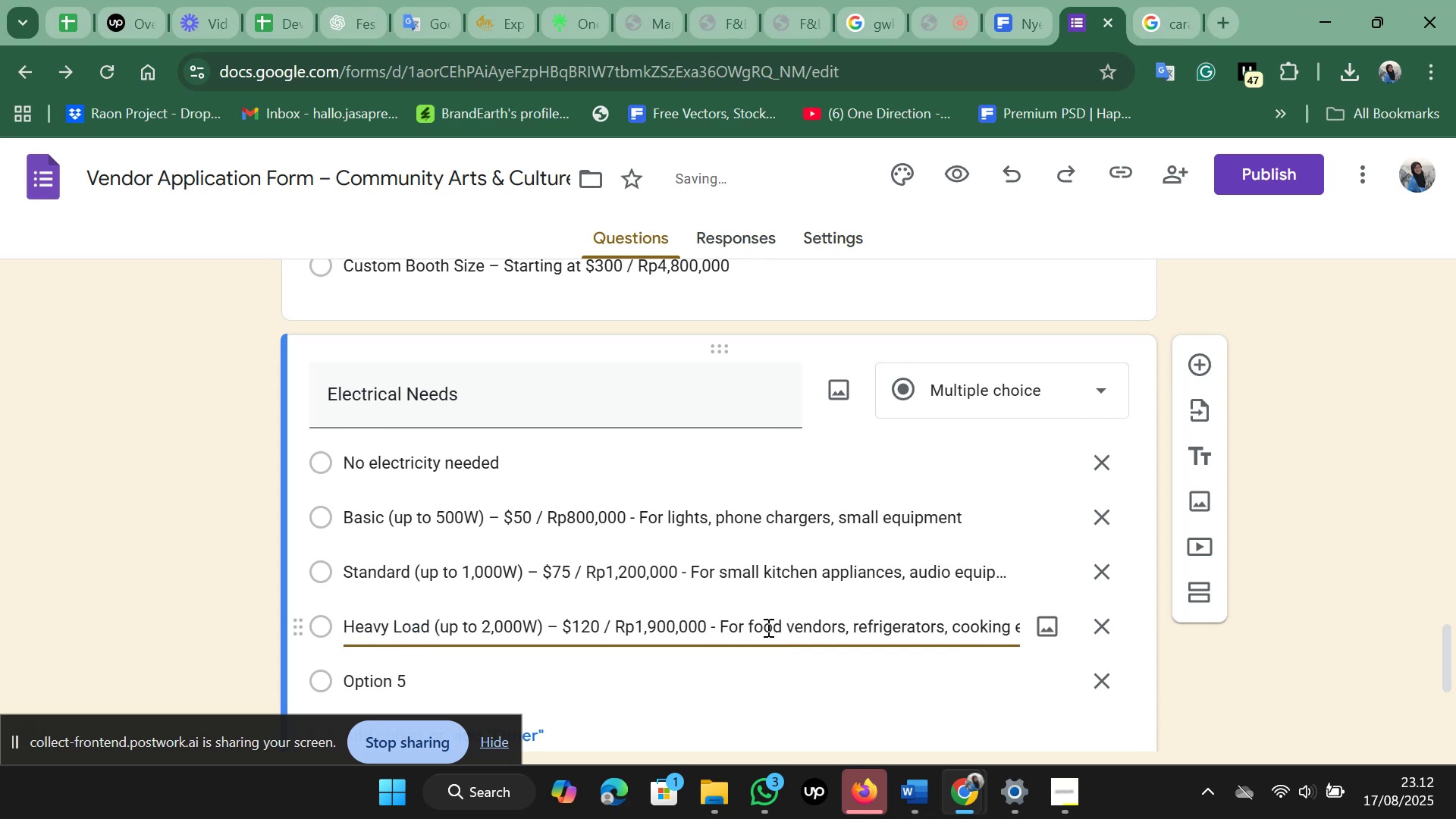 
scroll: coordinate [763, 632], scroll_direction: down, amount: 1.0
 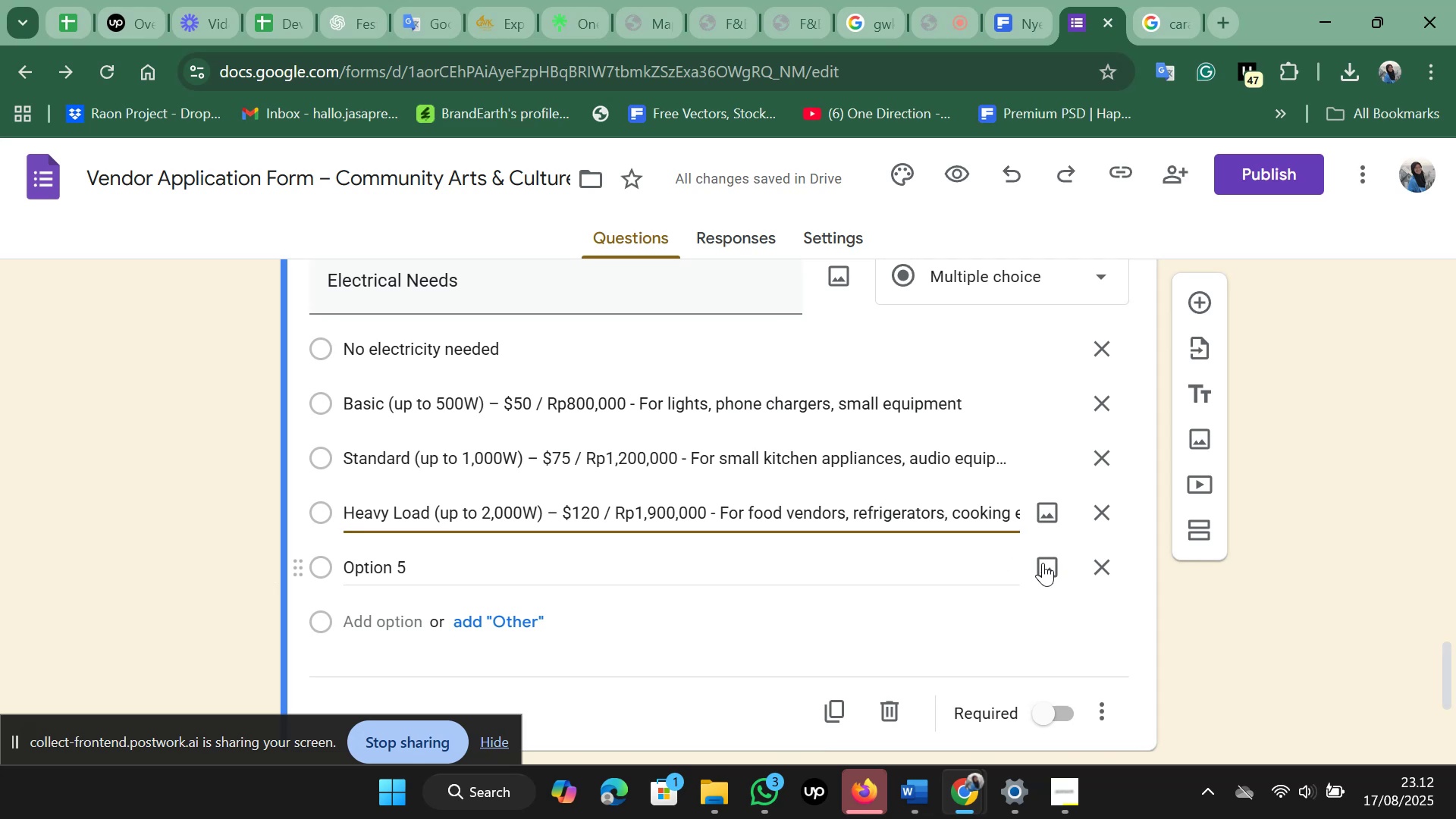 
left_click([1089, 566])
 